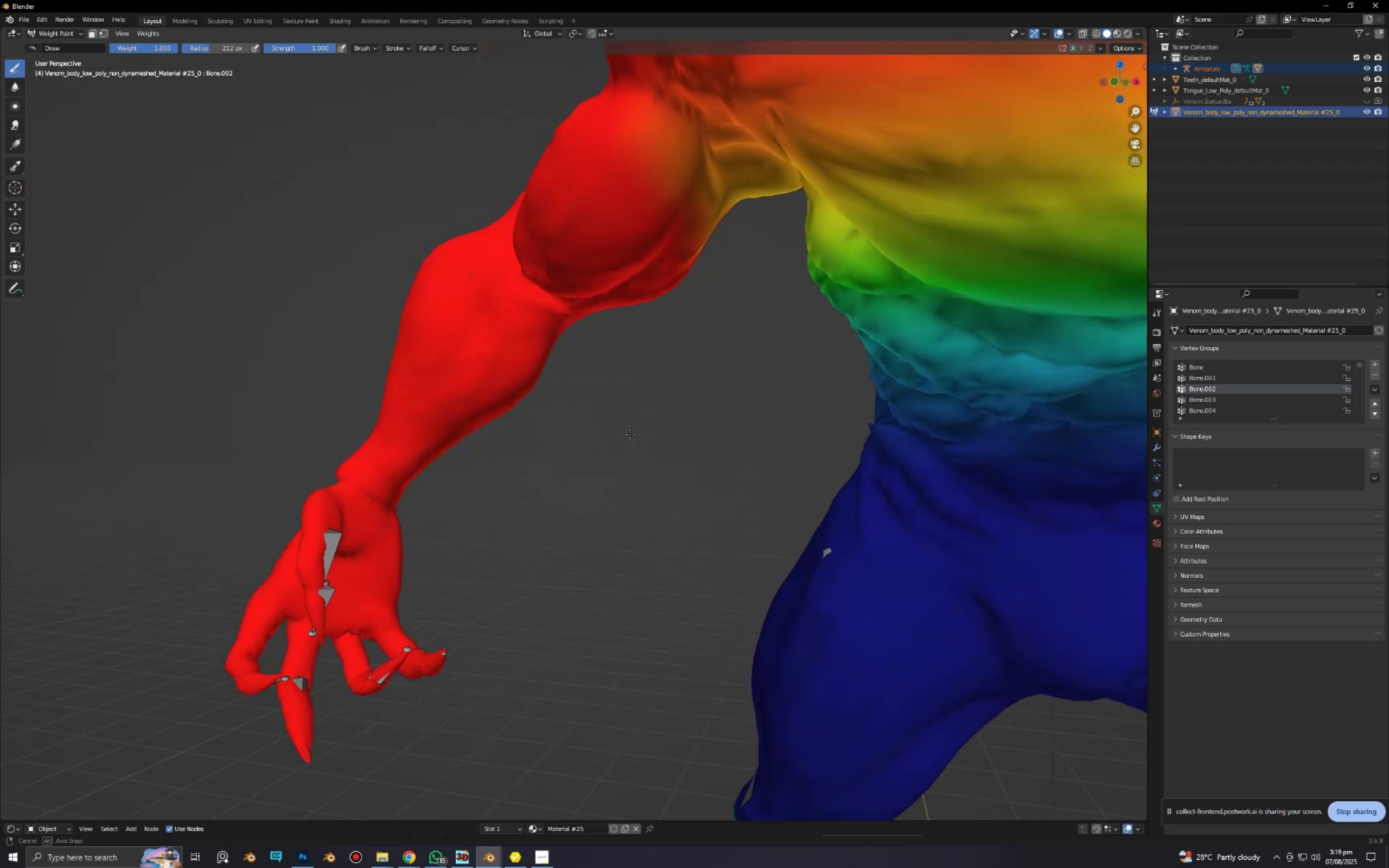 
hold_key(key=ShiftLeft, duration=0.4)
 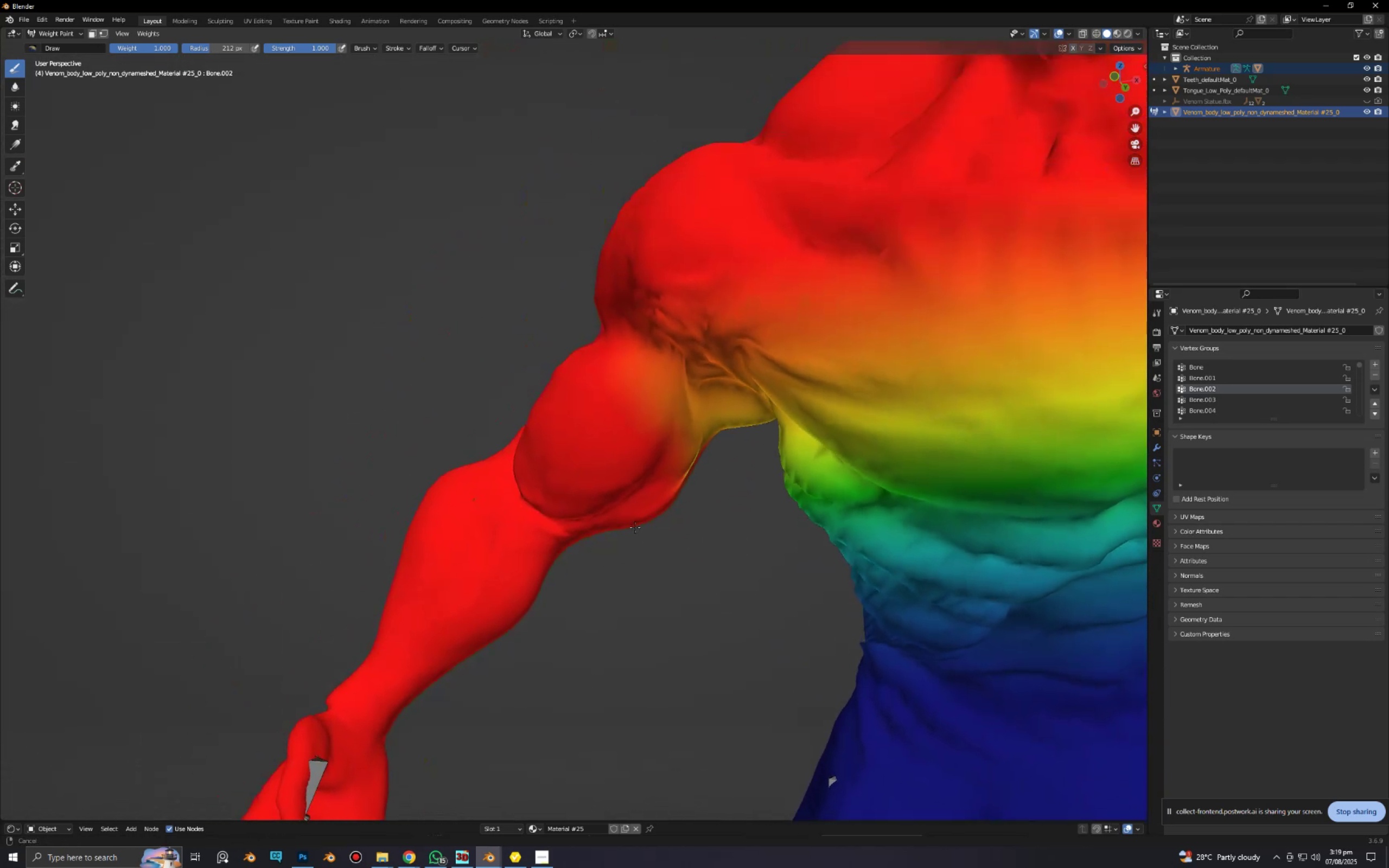 
scroll: coordinate [652, 547], scroll_direction: up, amount: 3.0
 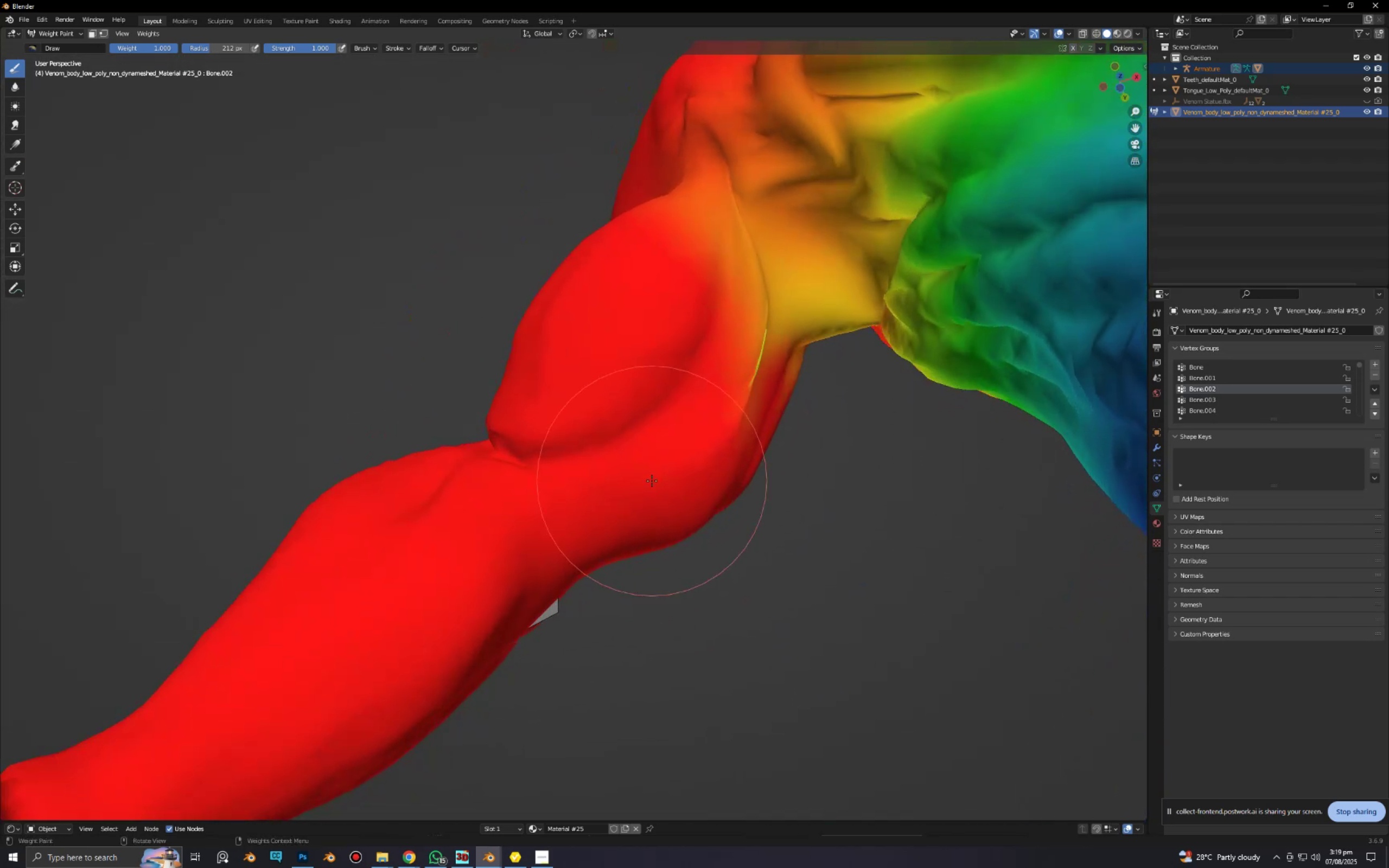 
left_click_drag(start_coordinate=[701, 164], to_coordinate=[749, 395])
 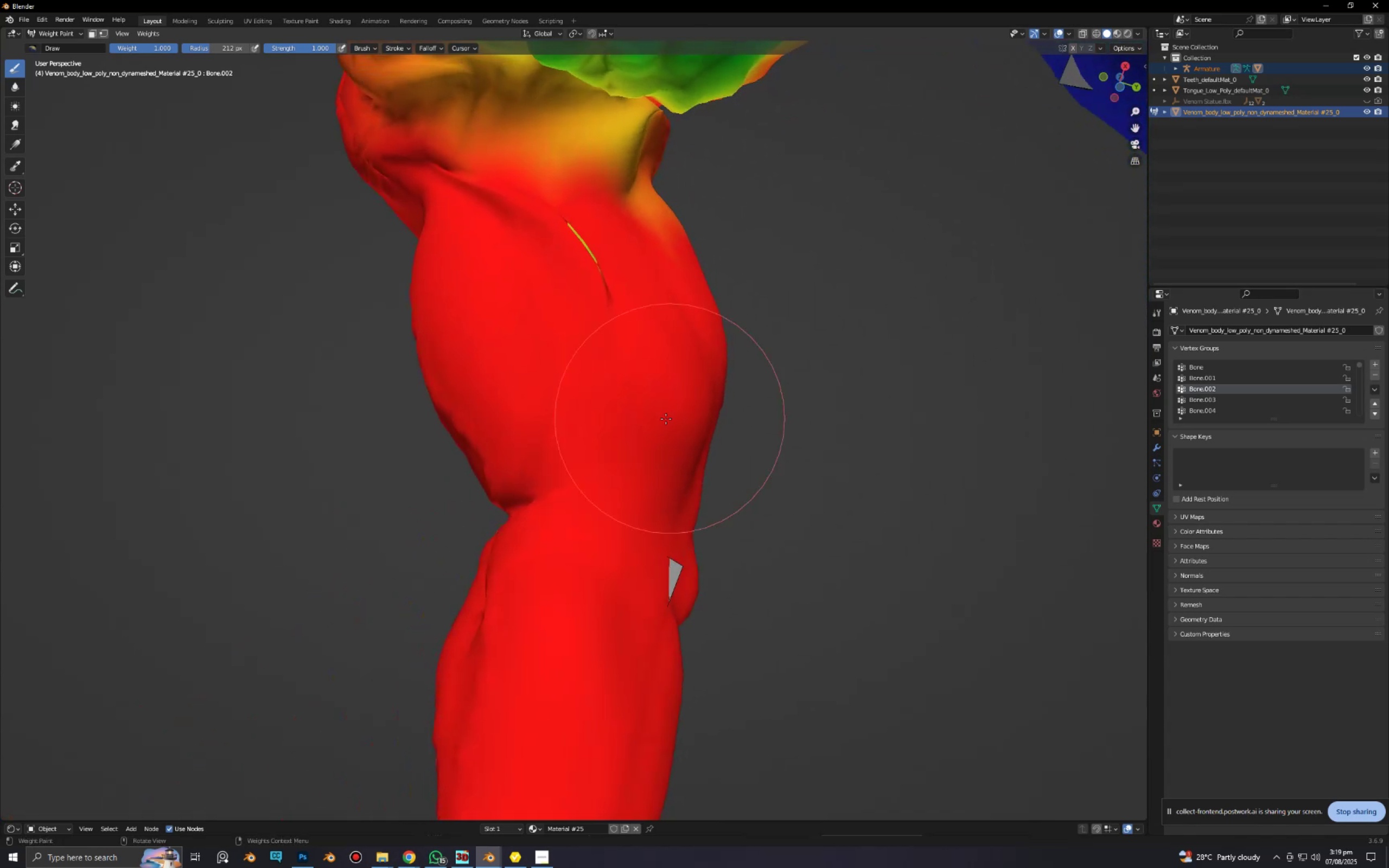 
left_click_drag(start_coordinate=[577, 234], to_coordinate=[616, 315])
 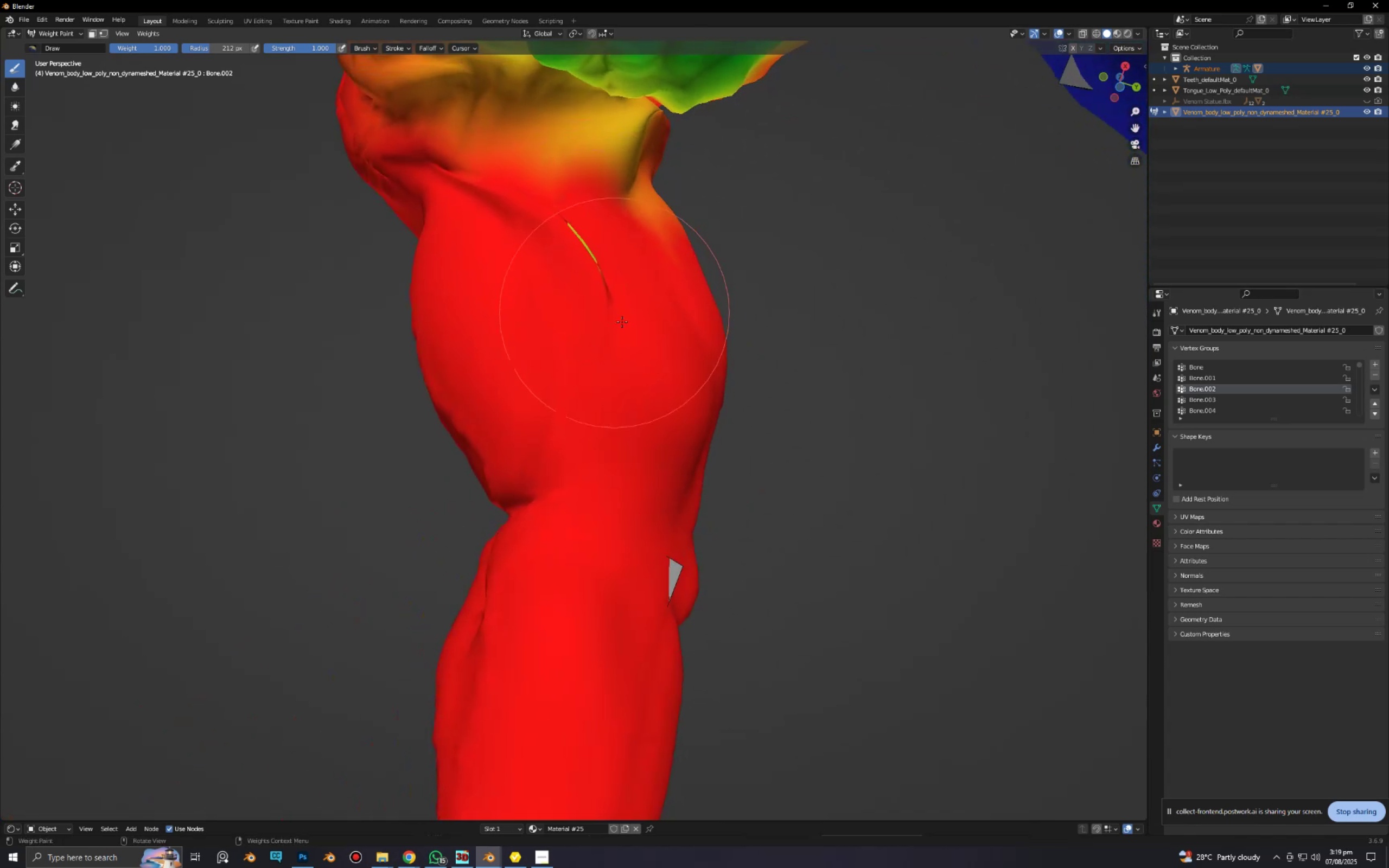 
scroll: coordinate [623, 322], scroll_direction: up, amount: 3.0
 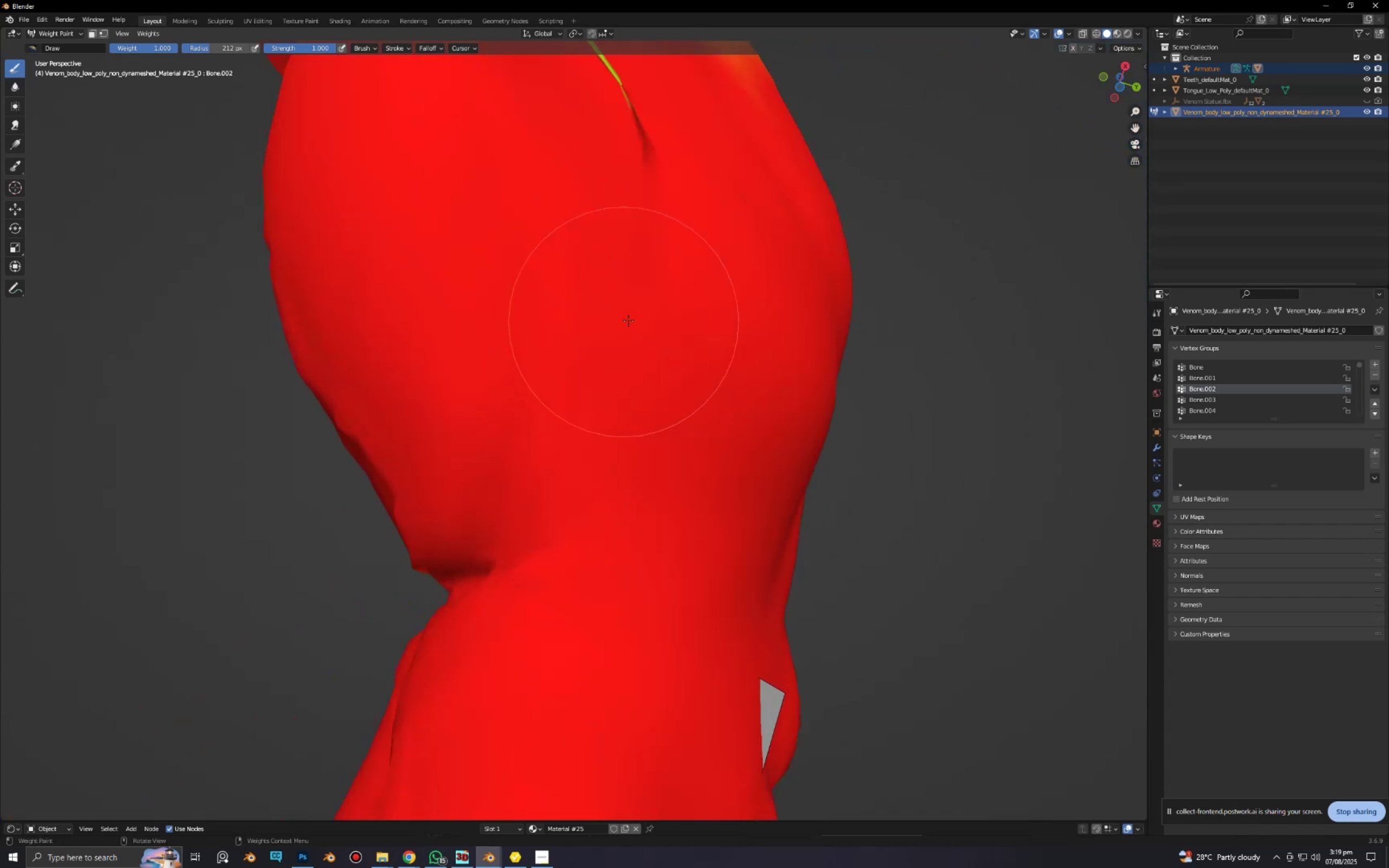 
hold_key(key=ShiftLeft, duration=0.45)
 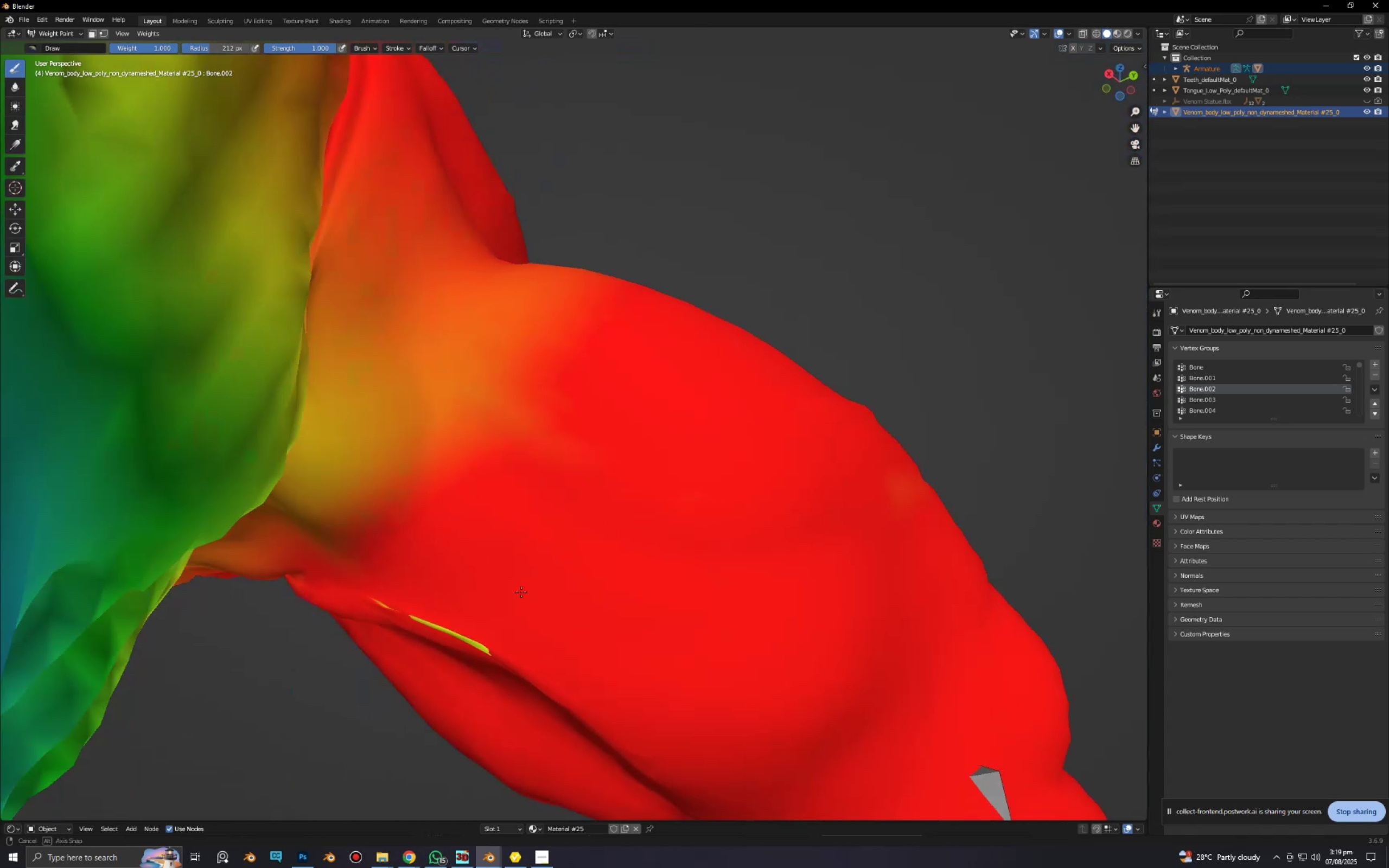 
left_click_drag(start_coordinate=[487, 648], to_coordinate=[492, 650])
 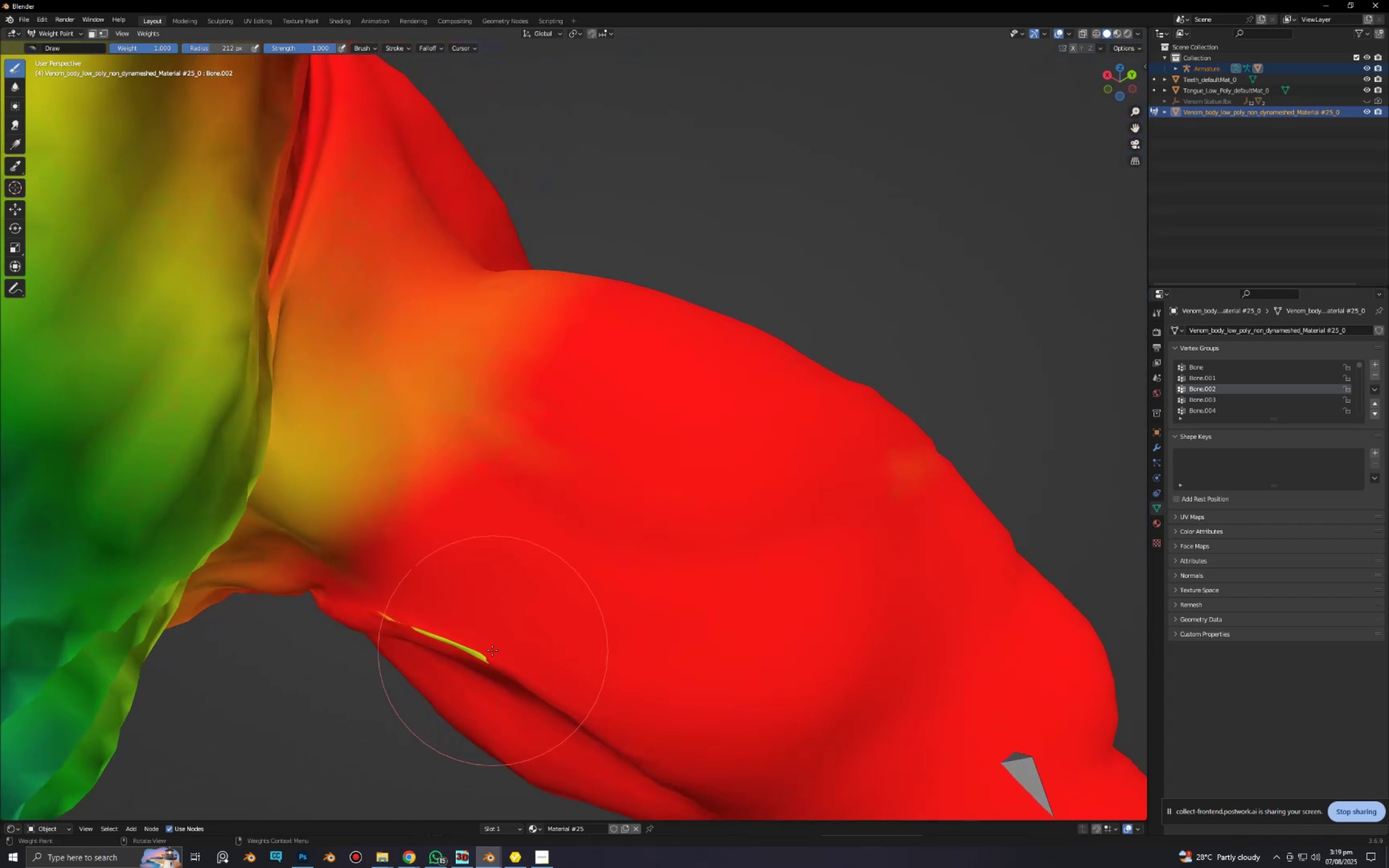 
type(Gff)
 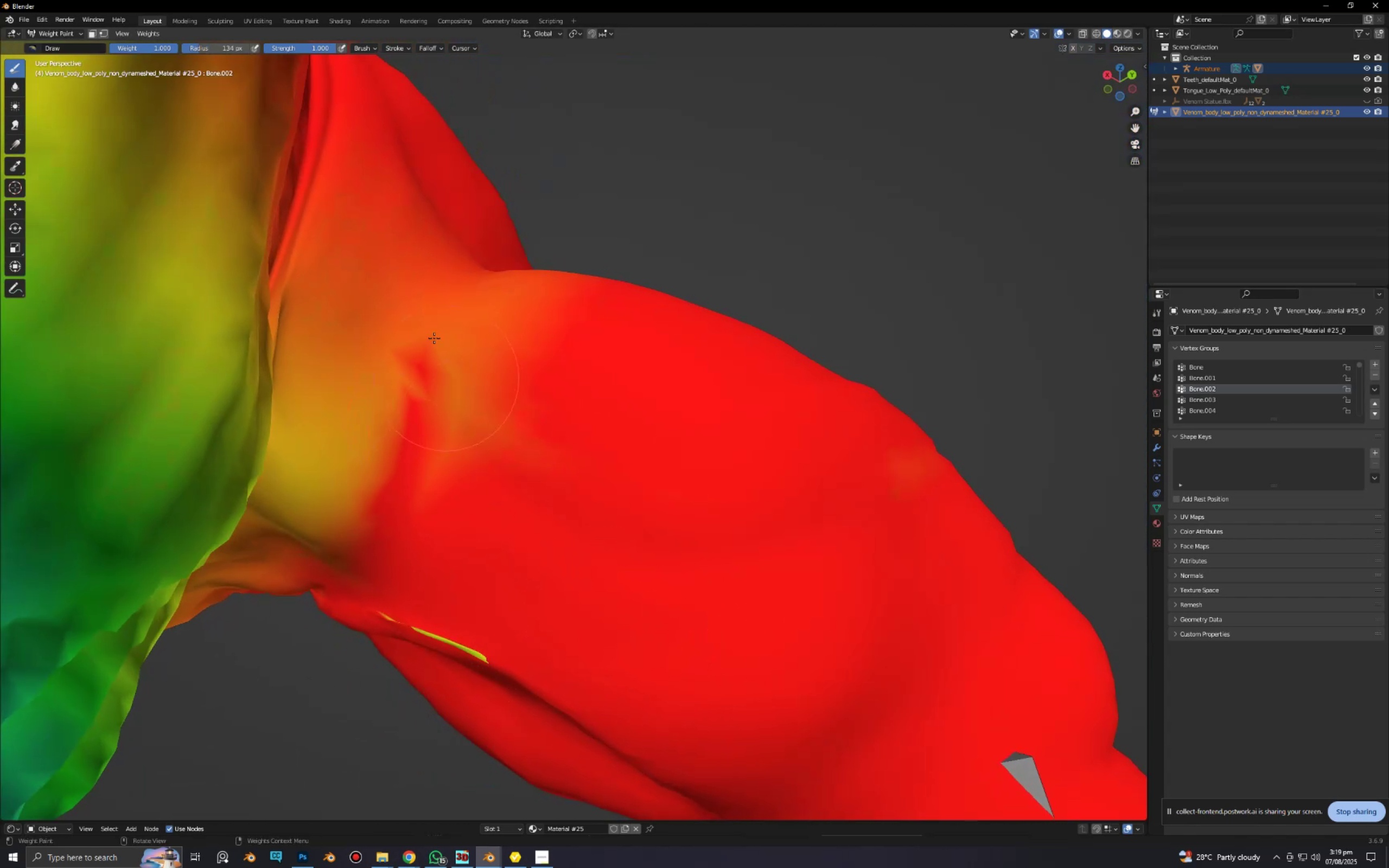 
left_click_drag(start_coordinate=[422, 629], to_coordinate=[449, 636])
 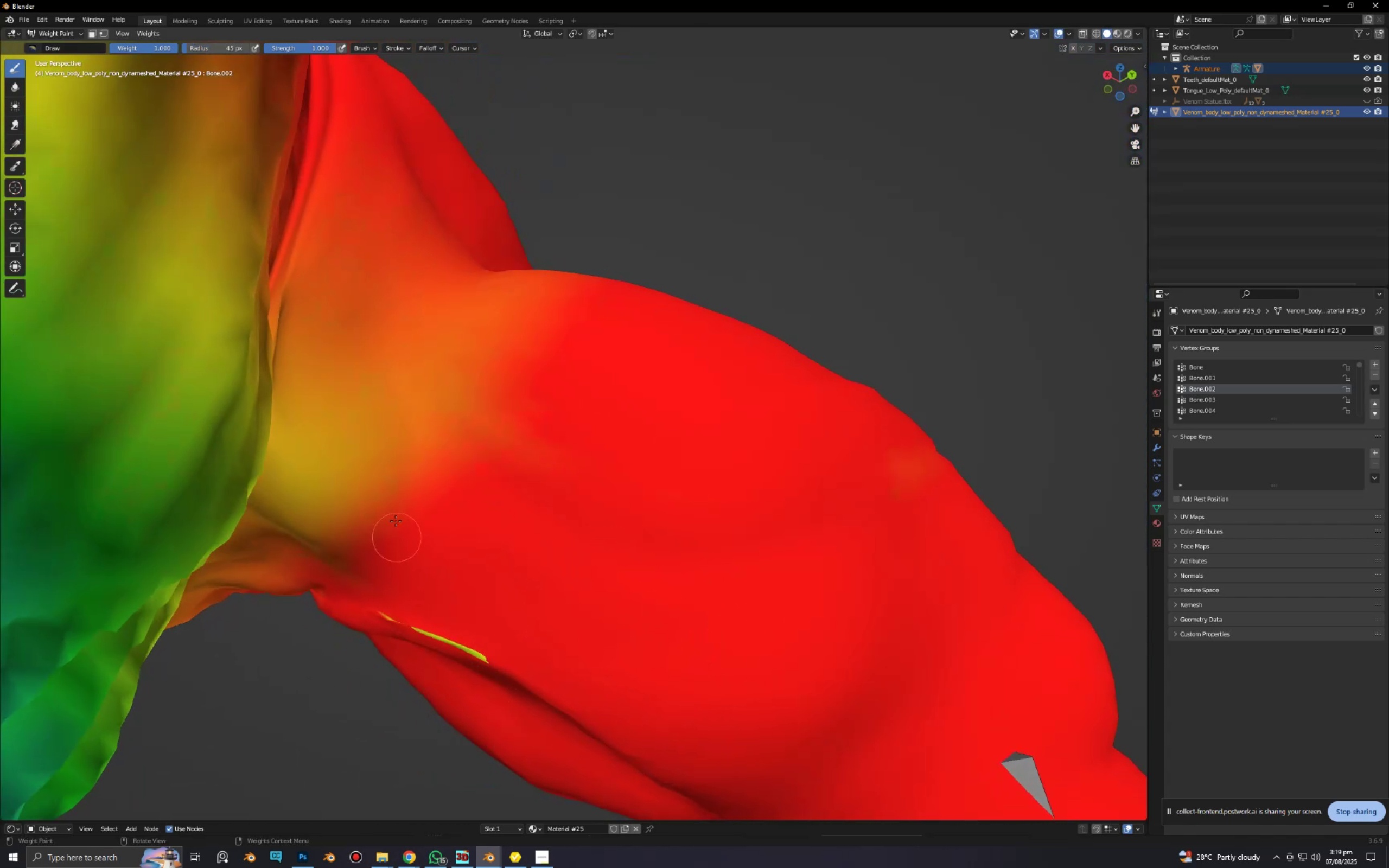 
left_click_drag(start_coordinate=[396, 507], to_coordinate=[412, 418])
 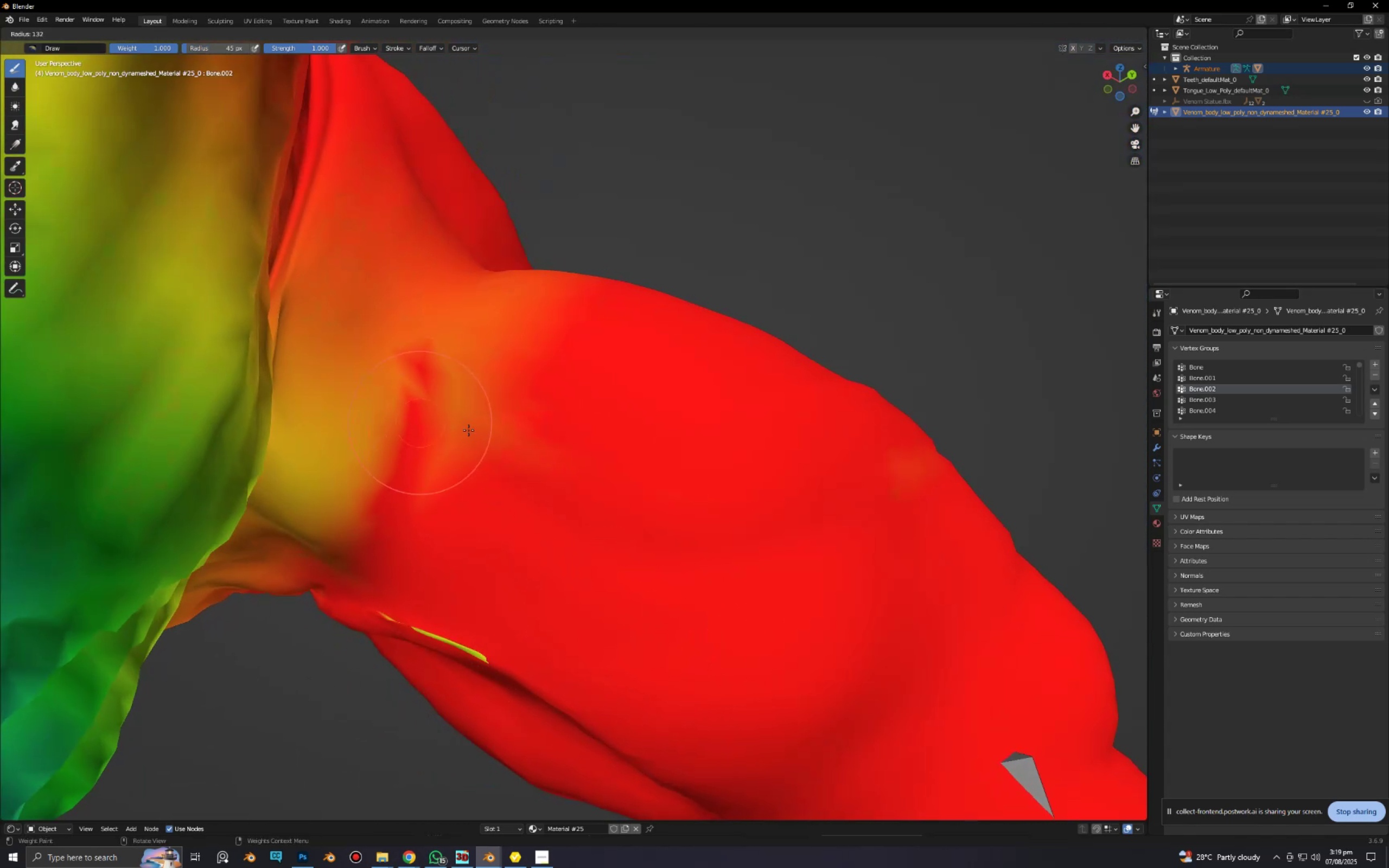 
left_click([468, 430])
 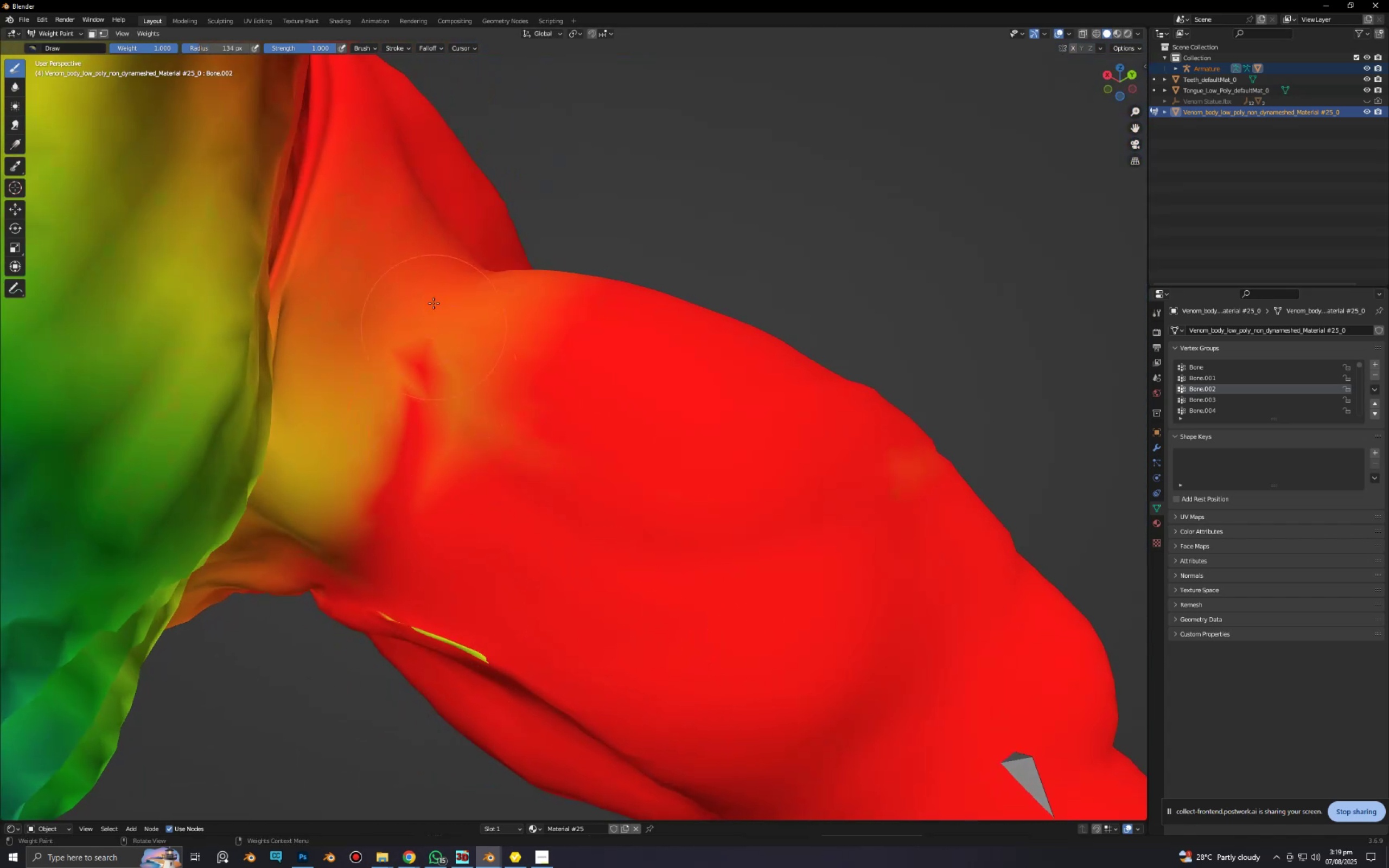 
left_click_drag(start_coordinate=[435, 289], to_coordinate=[377, 510])
 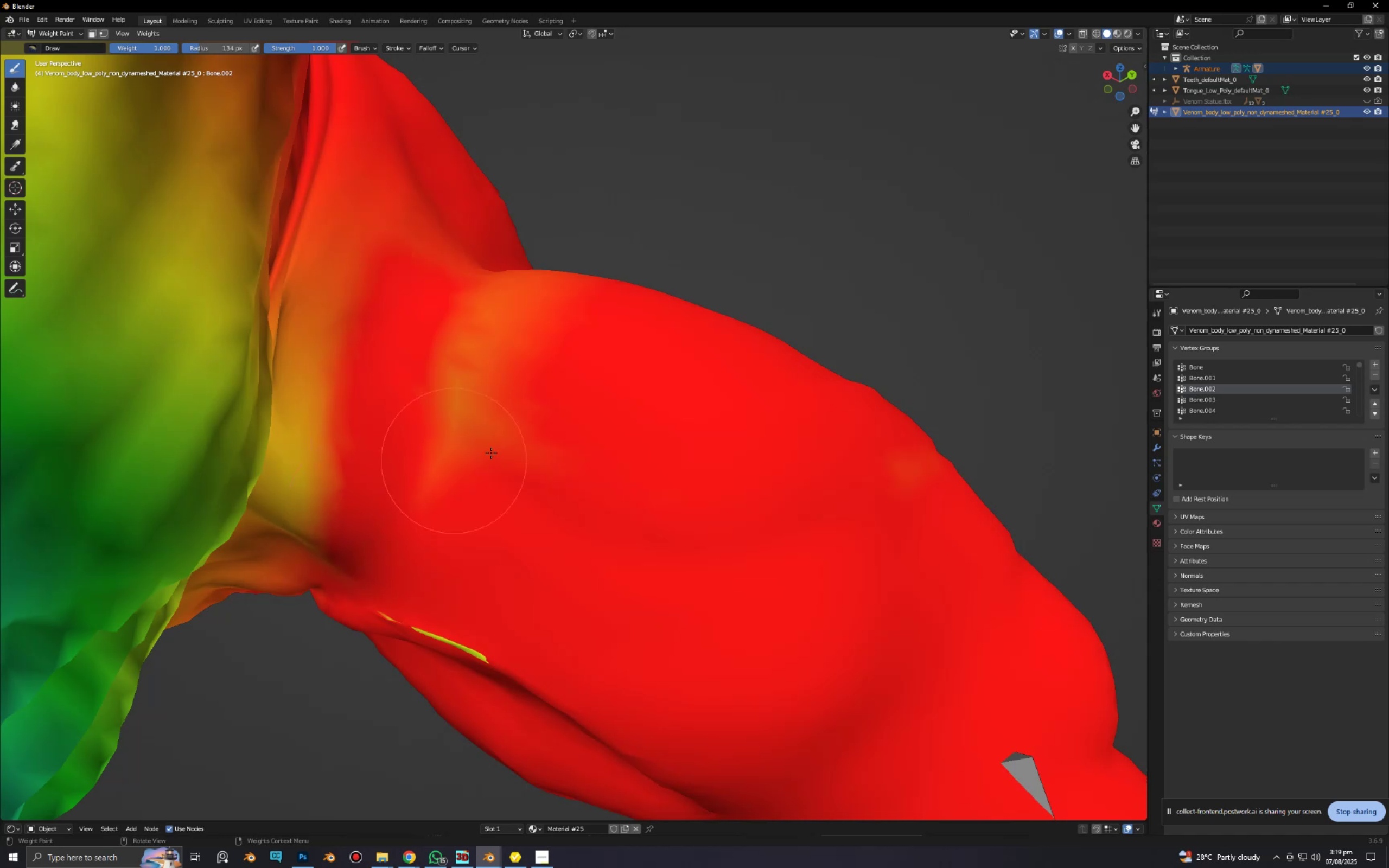 
scroll: coordinate [548, 588], scroll_direction: down, amount: 14.0
 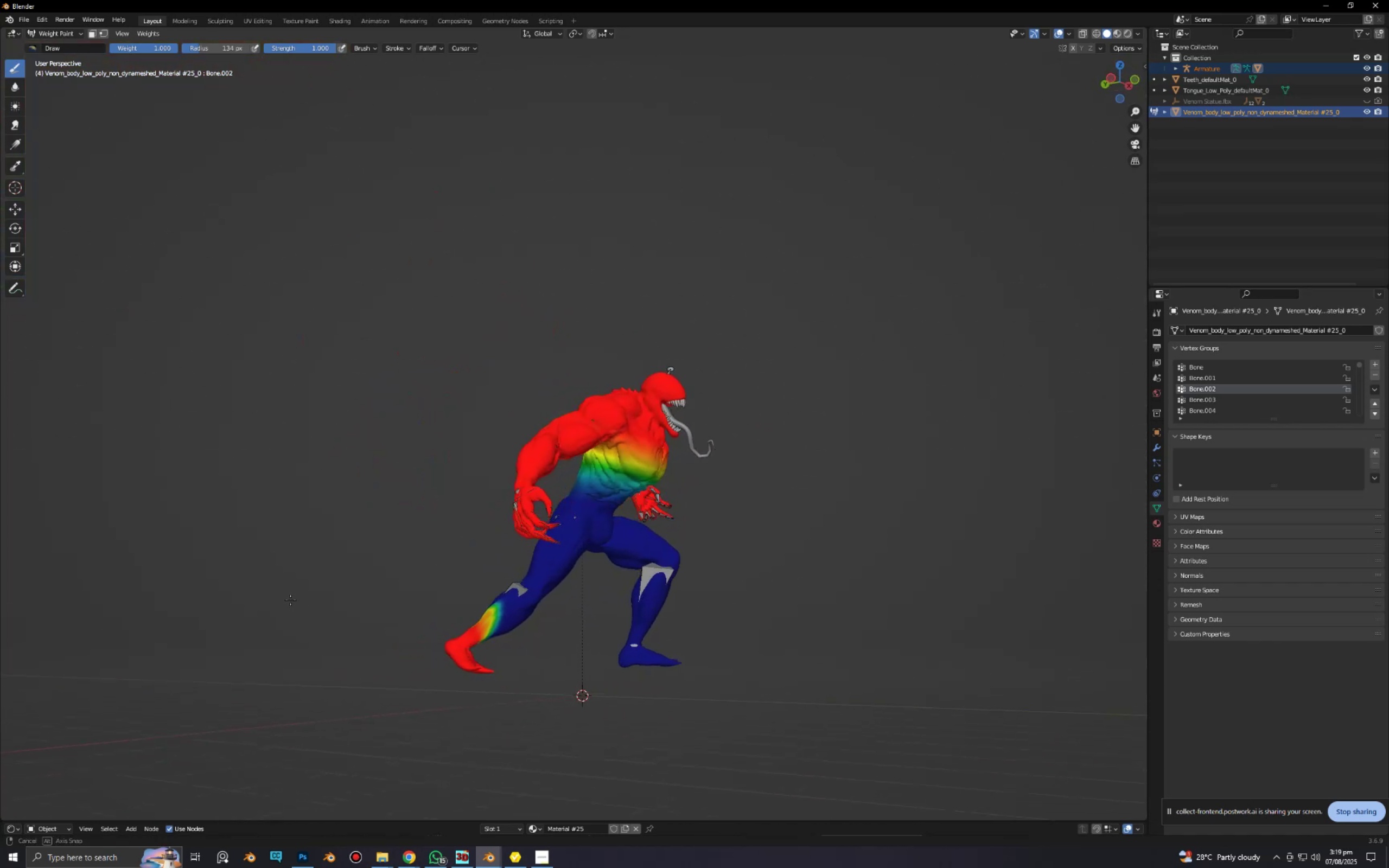 
scroll: coordinate [549, 675], scroll_direction: up, amount: 3.0
 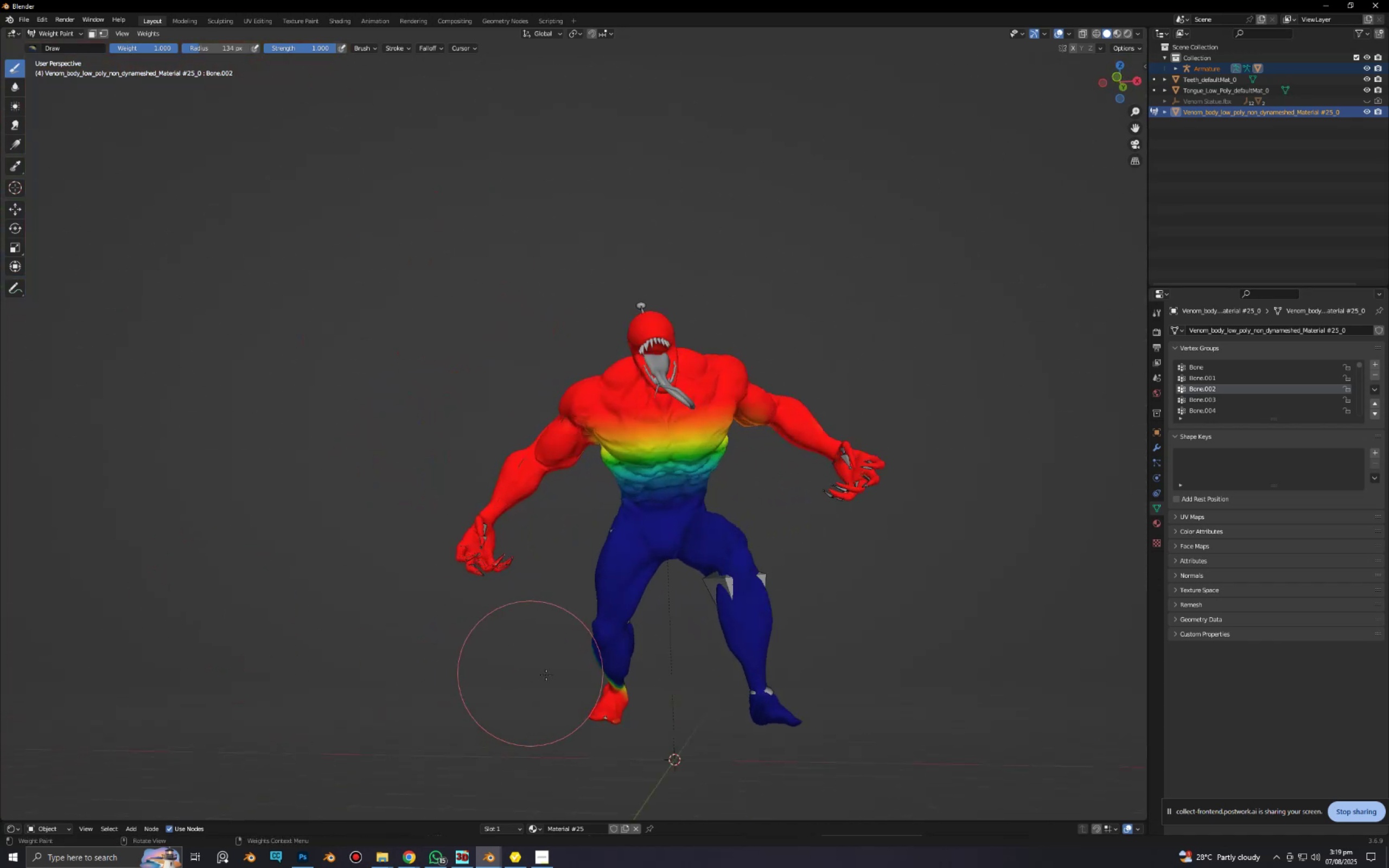 
hold_key(key=ShiftLeft, duration=0.46)
 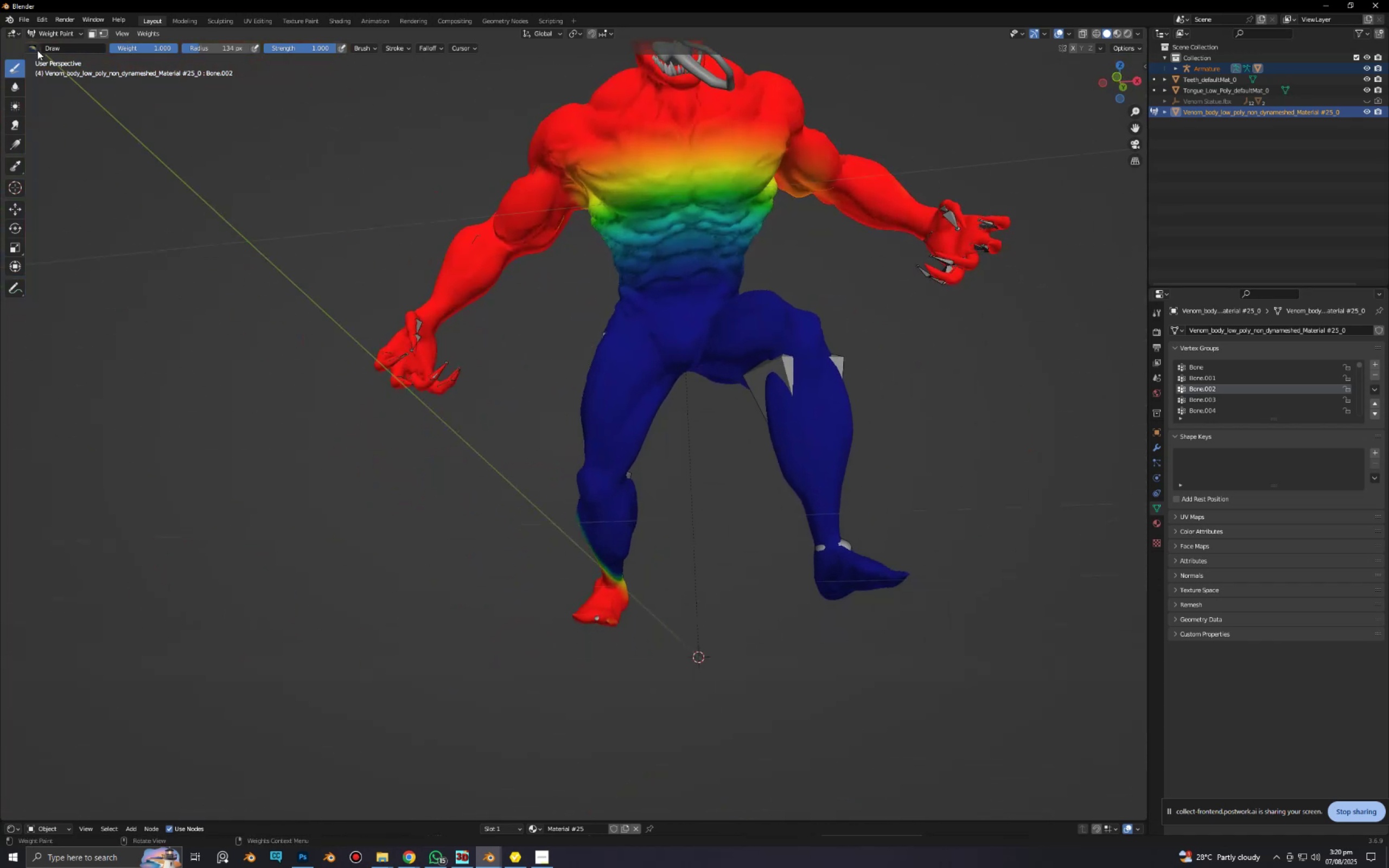 
left_click([33, 49])
 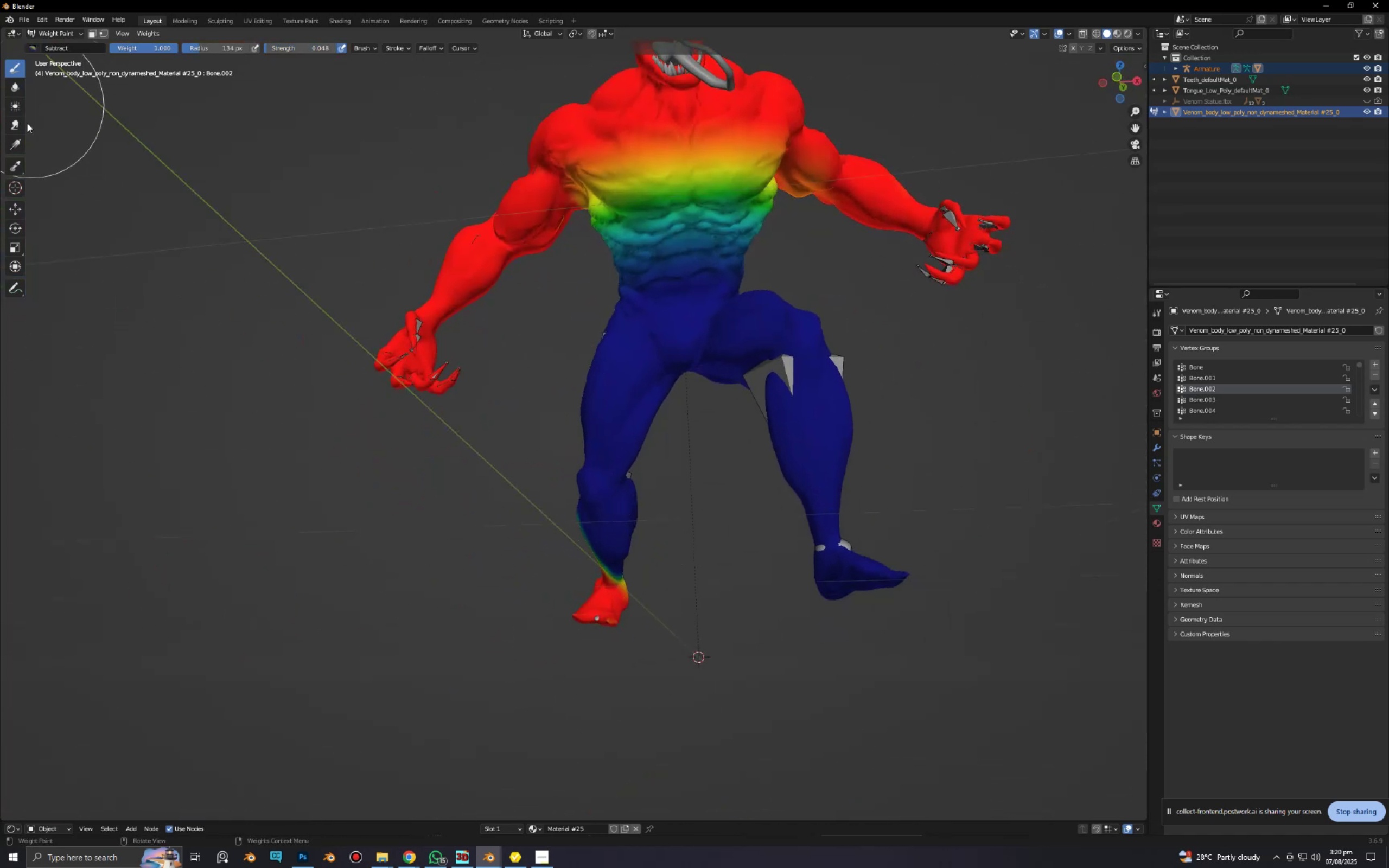 
left_click([18, 147])
 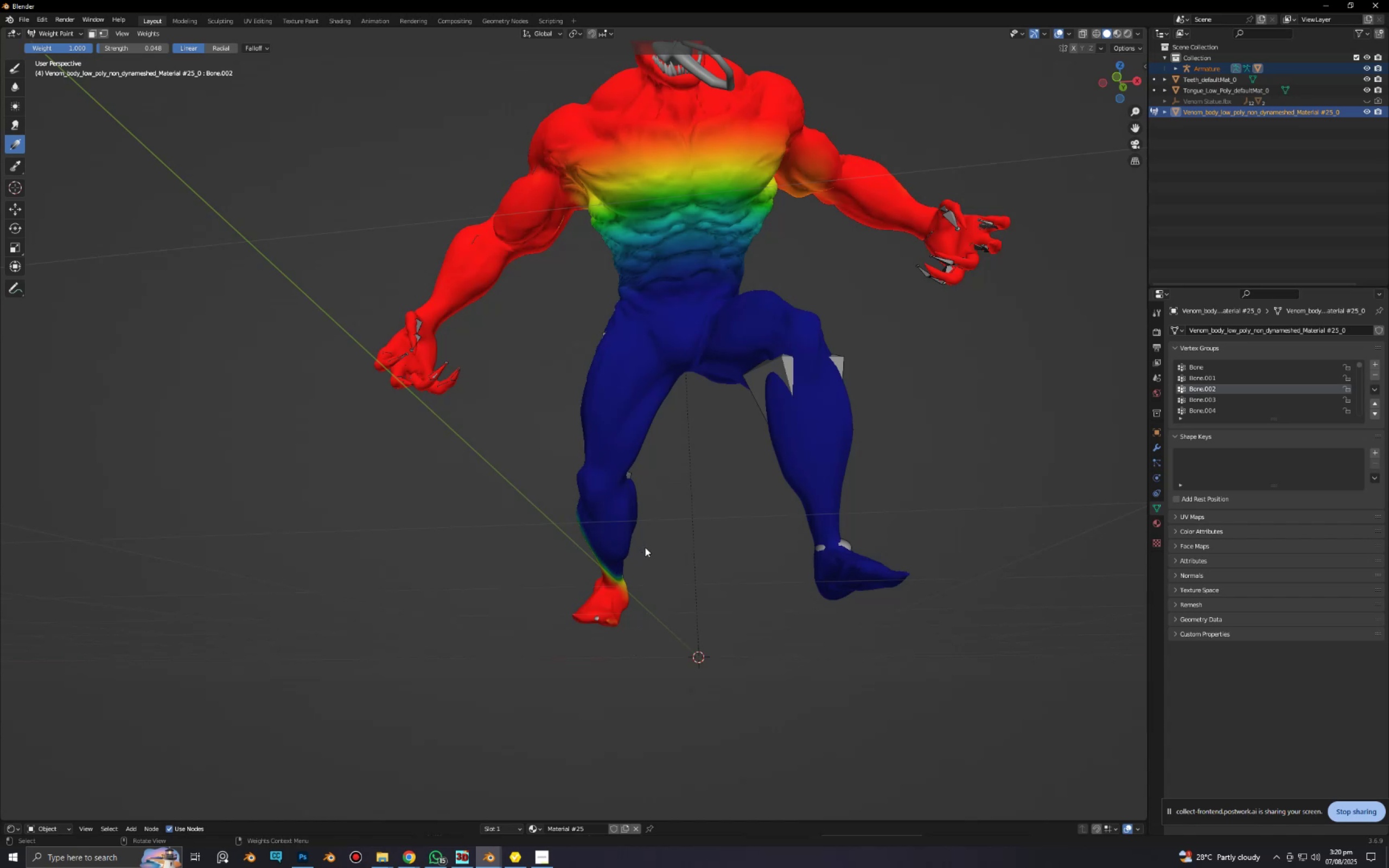 
left_click_drag(start_coordinate=[611, 545], to_coordinate=[609, 488])
 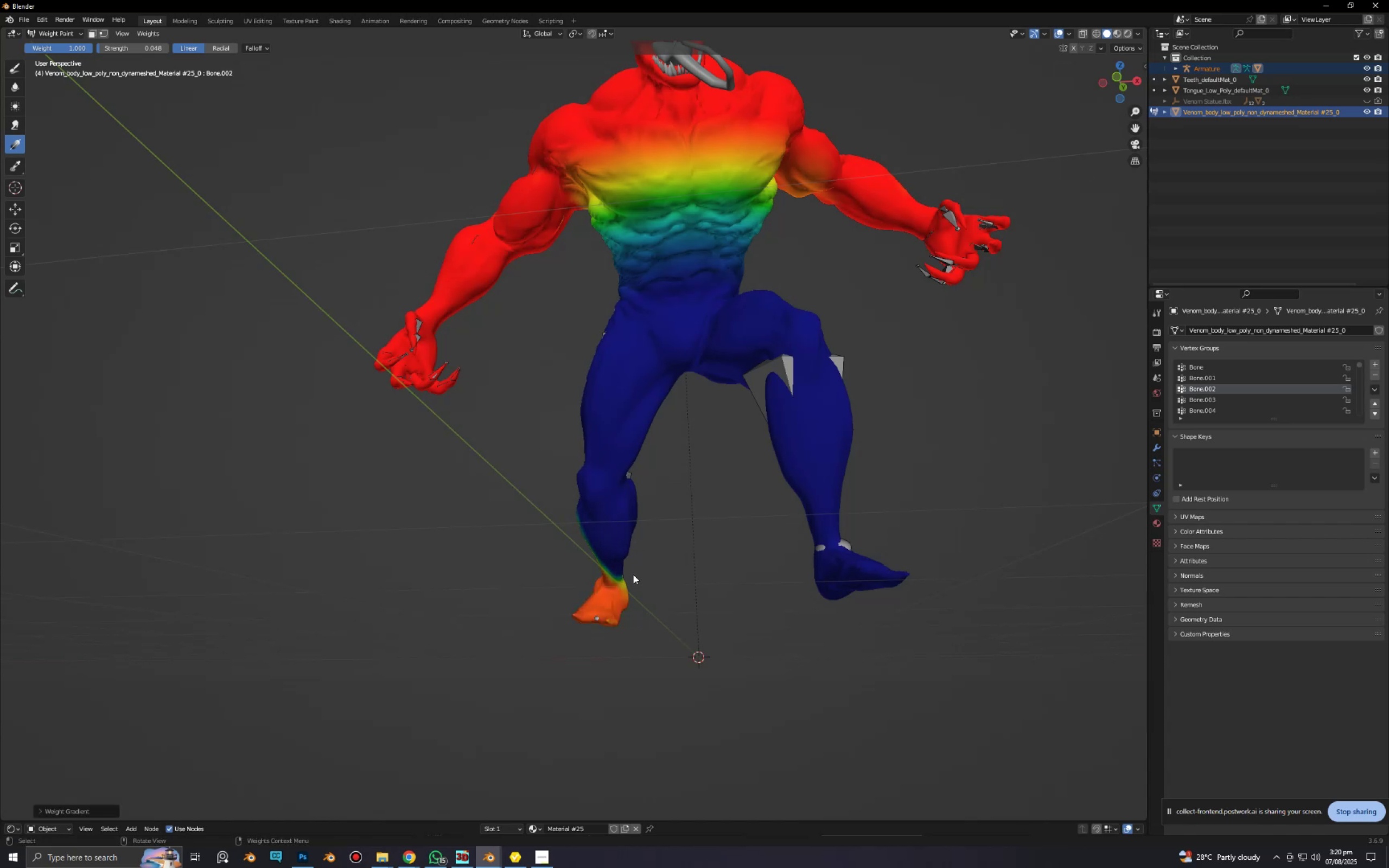 
hold_key(key=ShiftLeft, duration=0.69)
 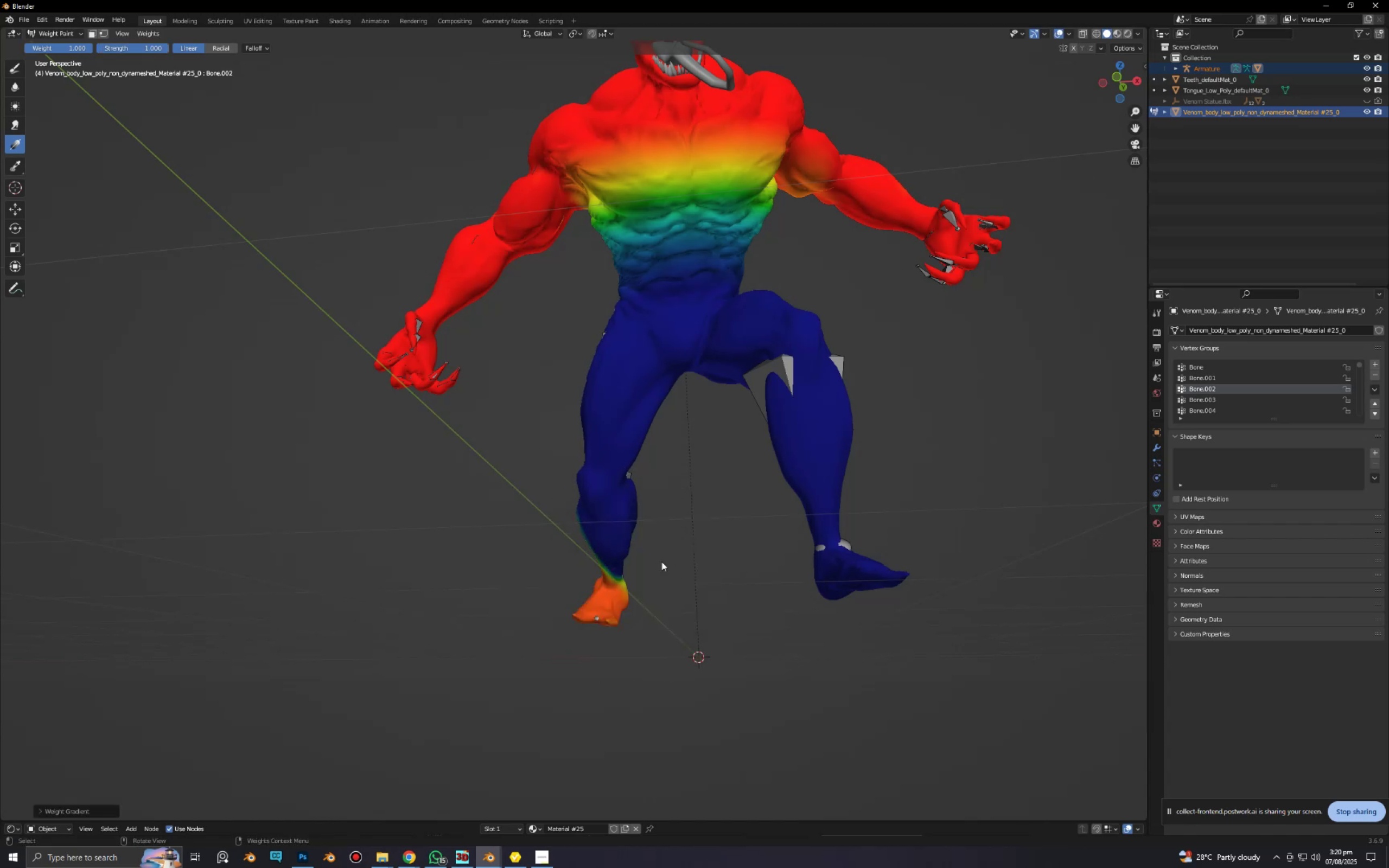 
hold_key(key=F, duration=0.4)
 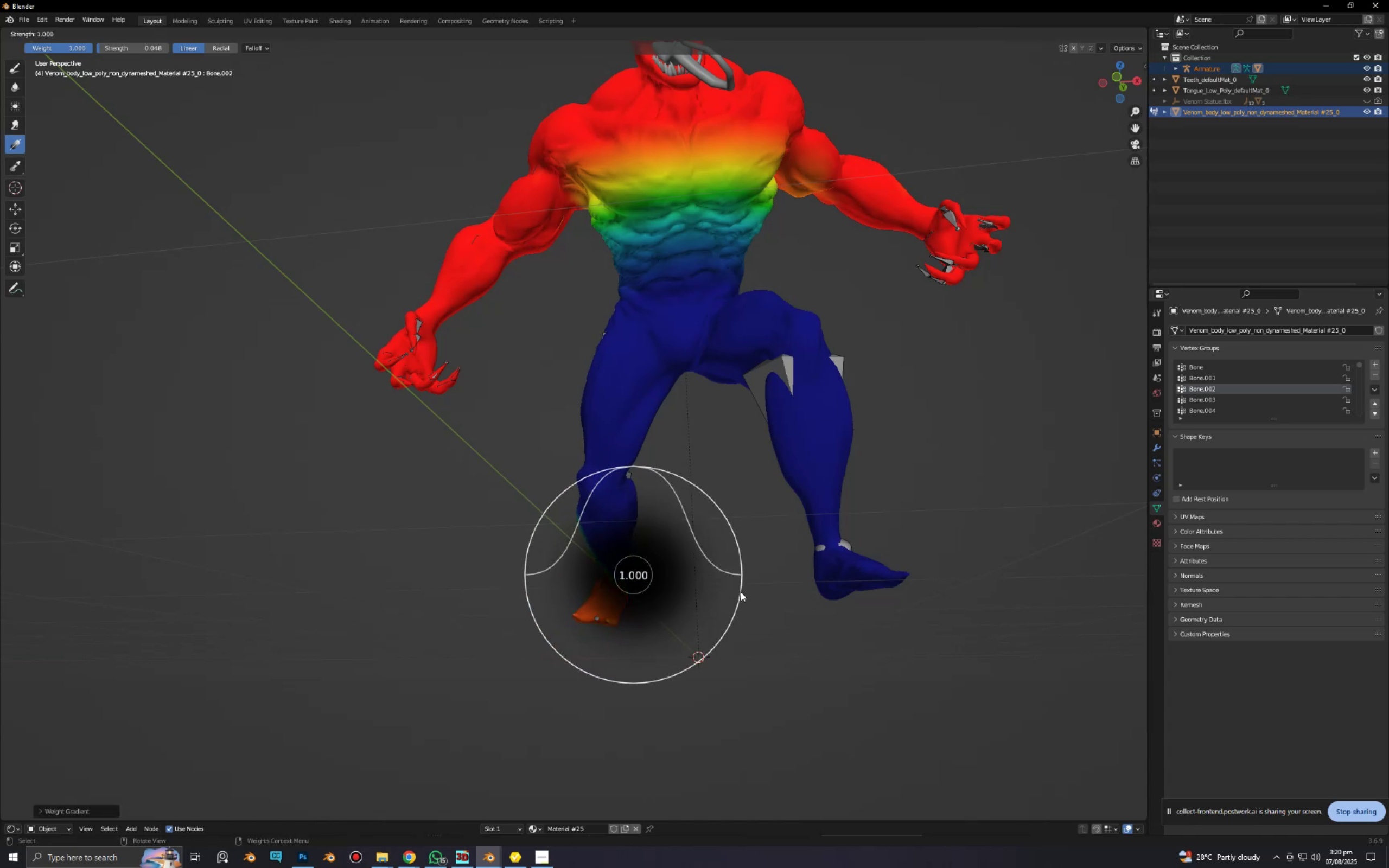 
left_click([746, 592])
 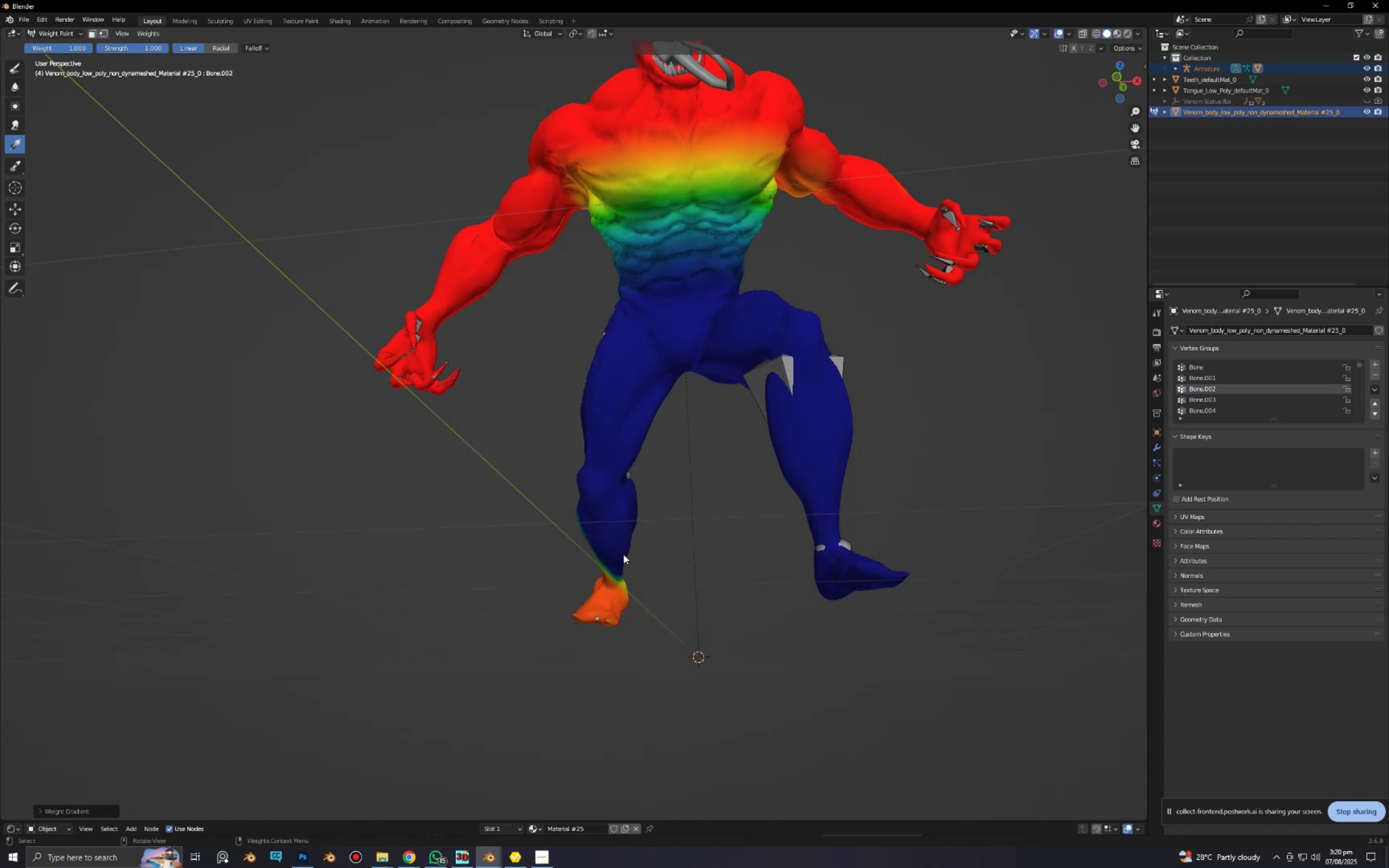 
left_click_drag(start_coordinate=[615, 550], to_coordinate=[634, 417])
 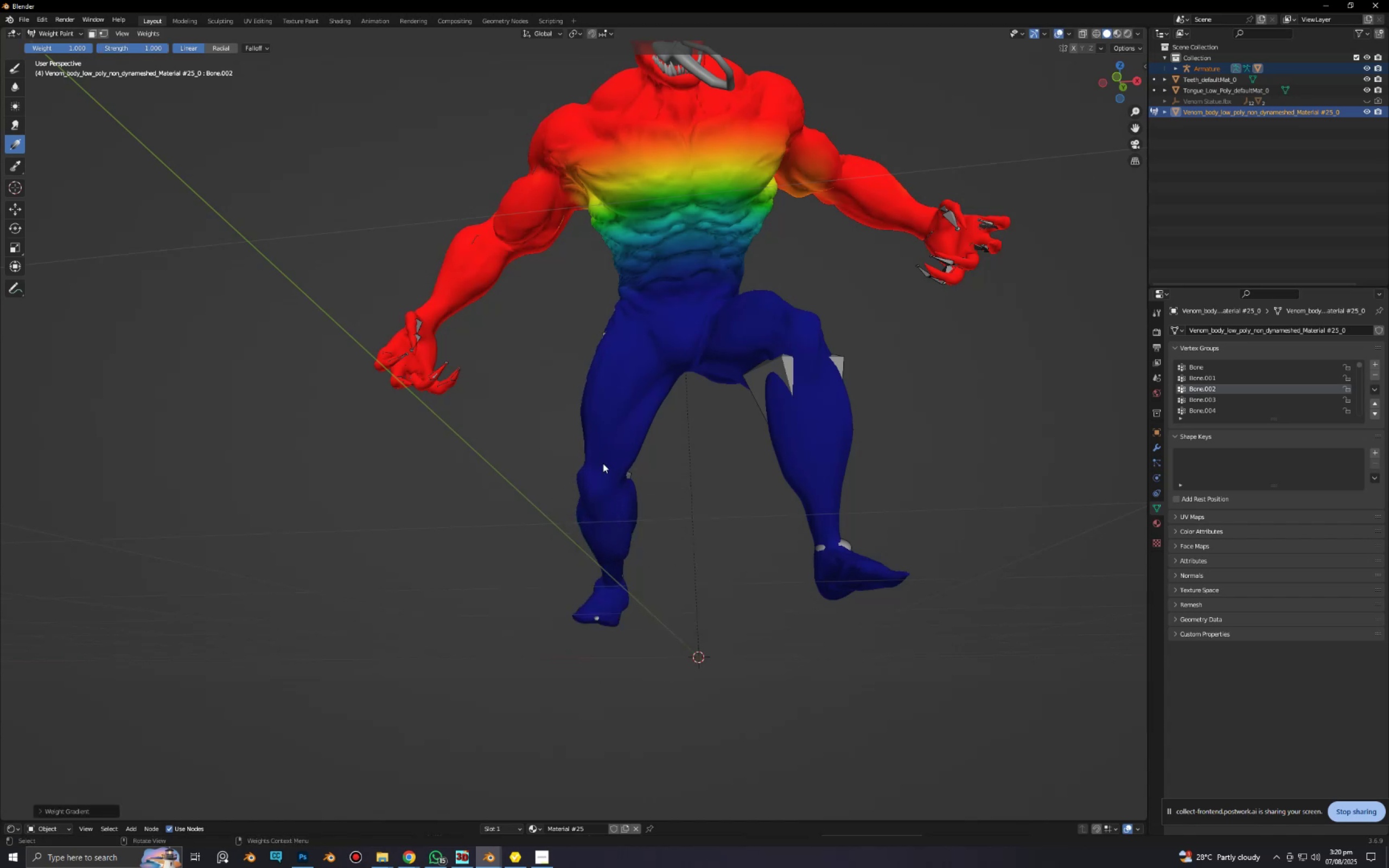 
scroll: coordinate [620, 476], scroll_direction: down, amount: 3.0
 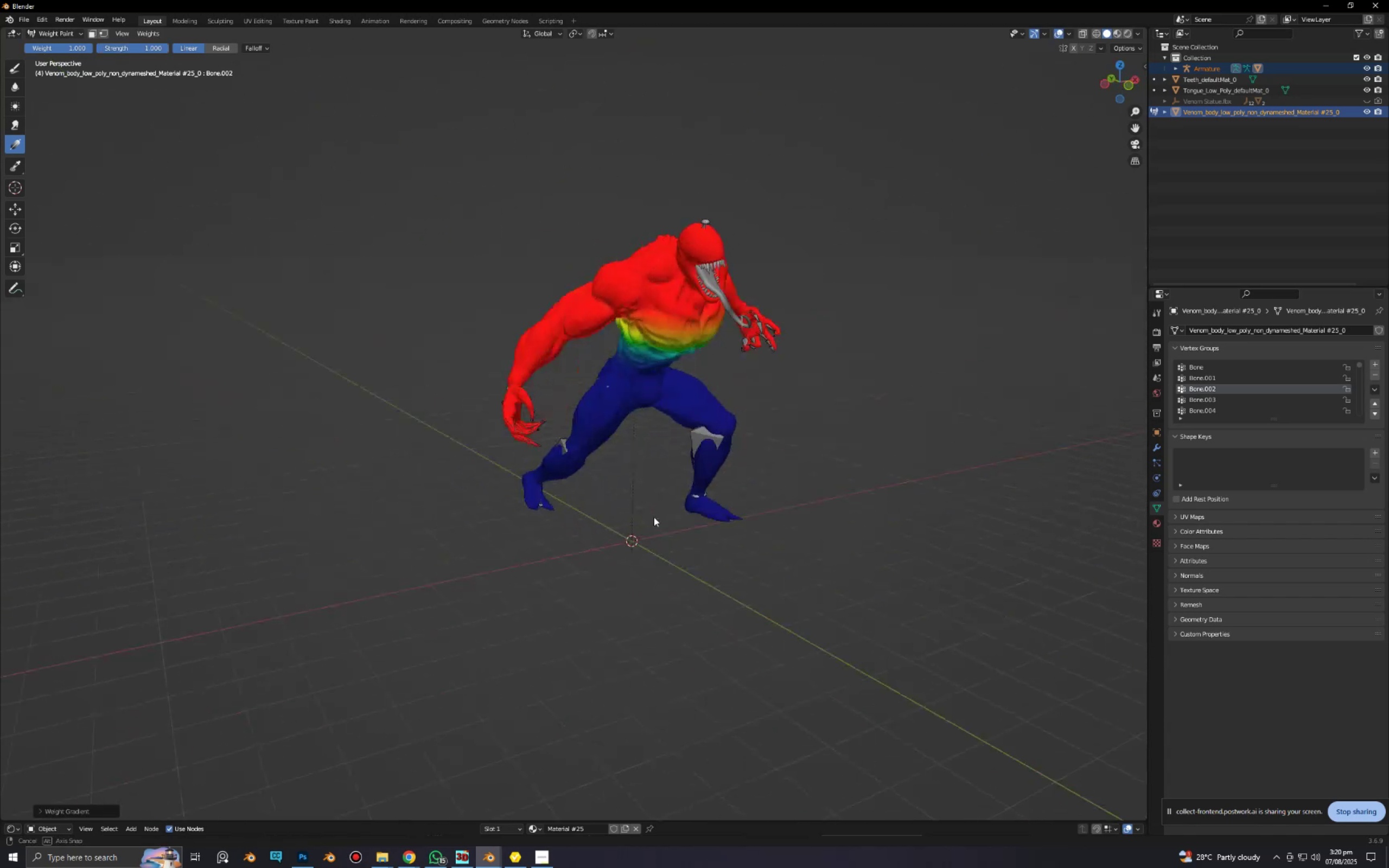 
key(Alt+AltLeft)
 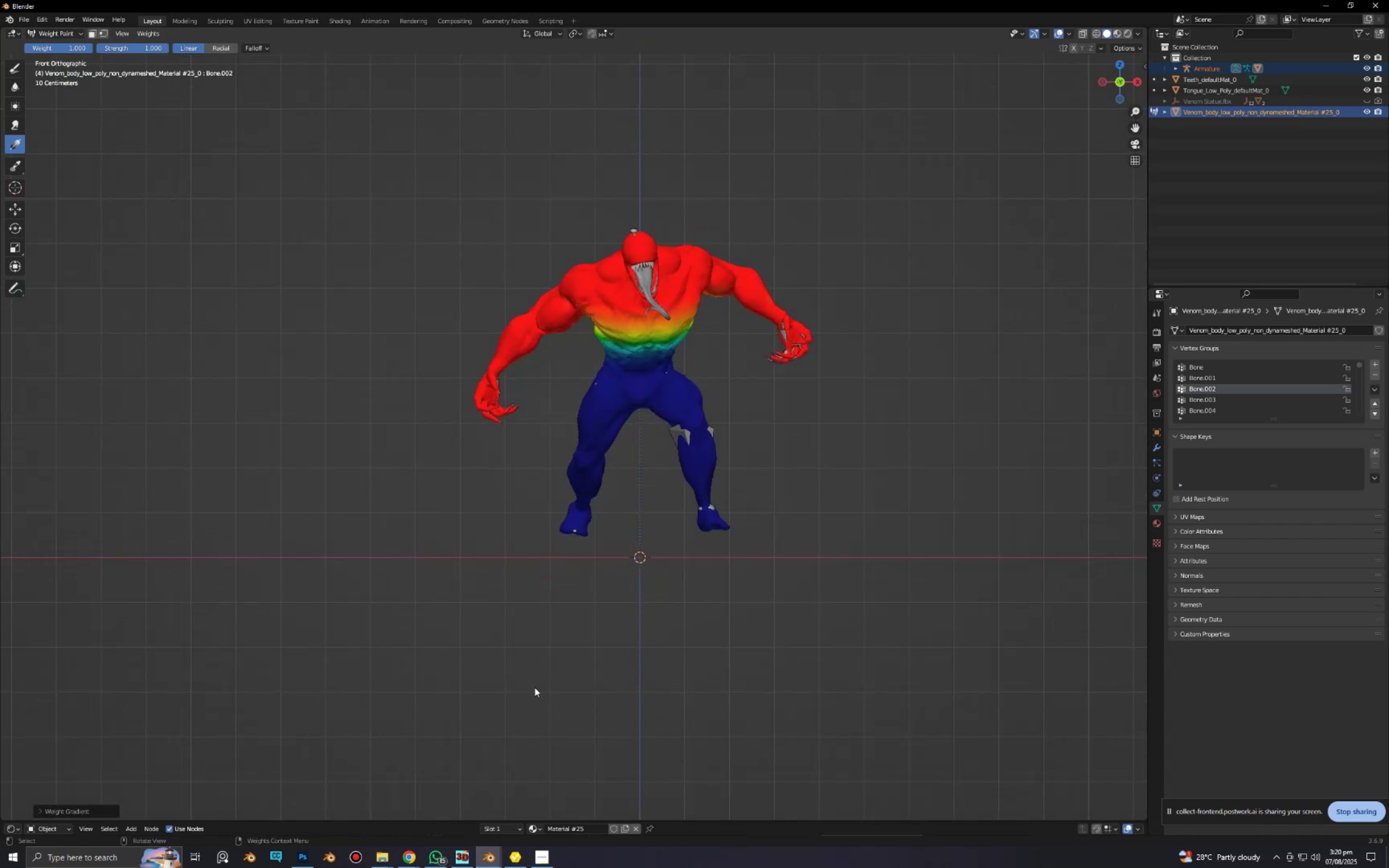 
scroll: coordinate [531, 645], scroll_direction: up, amount: 4.0
 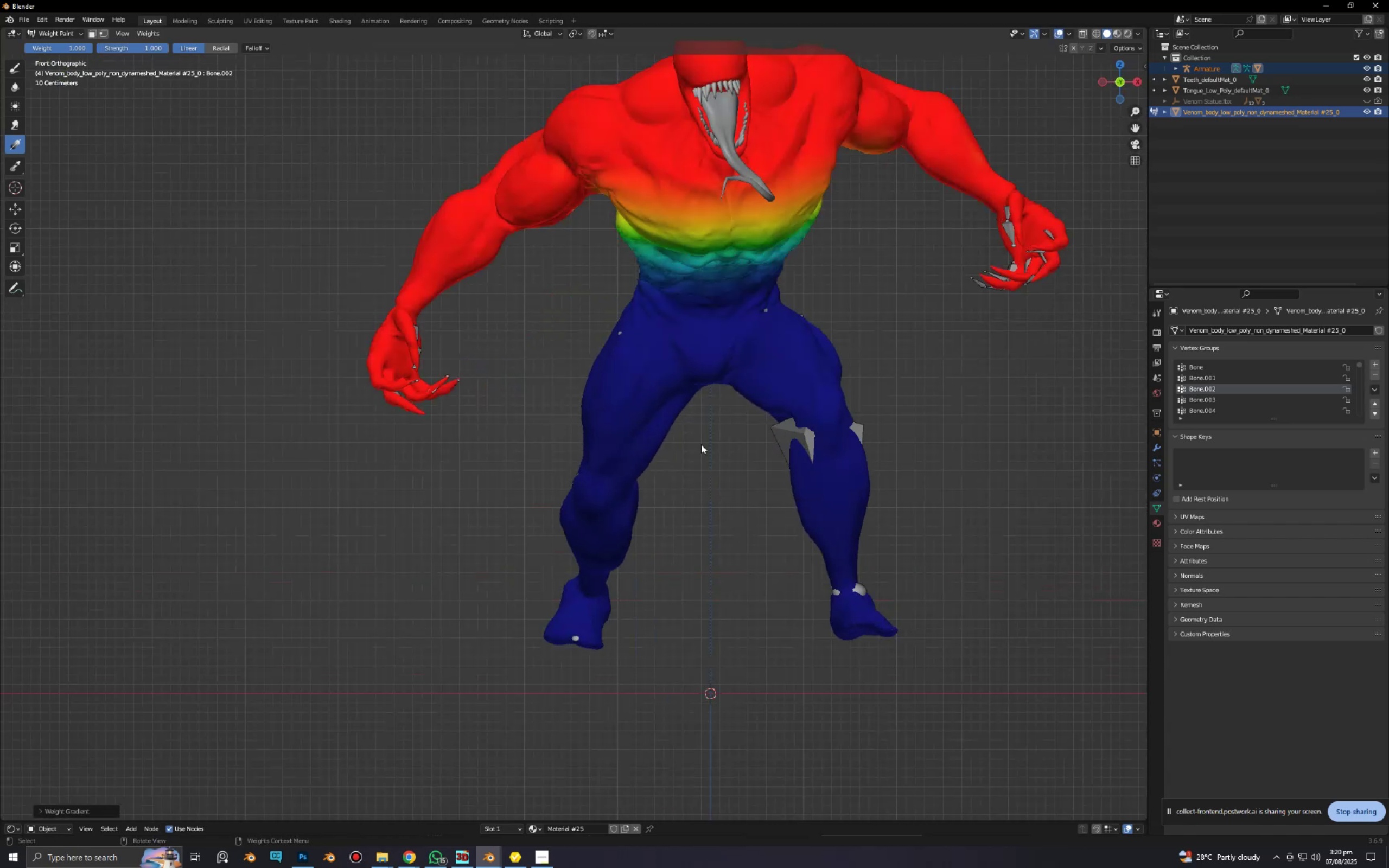 
hold_key(key=ShiftLeft, duration=0.36)
 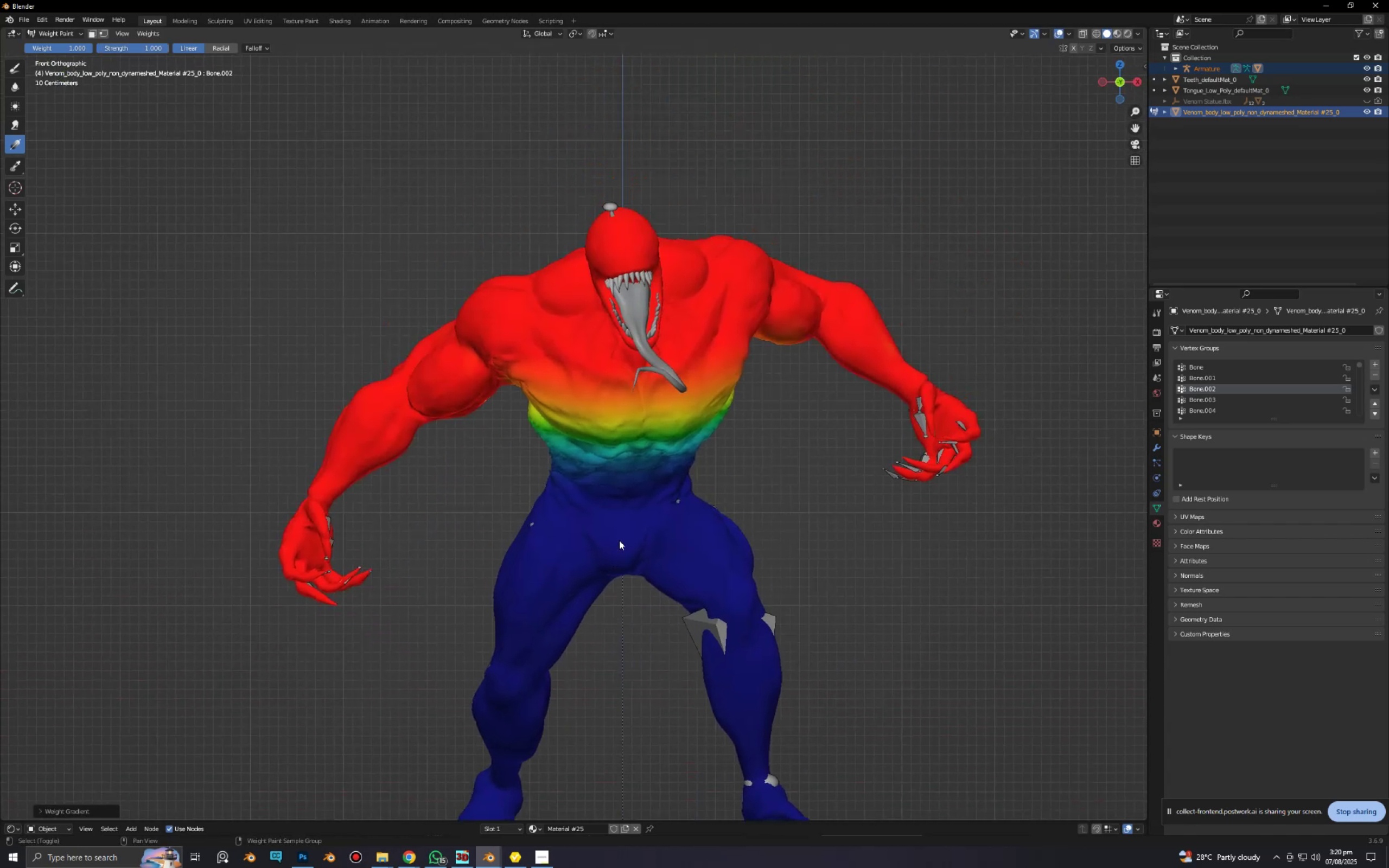 
key(Alt+AltLeft)
 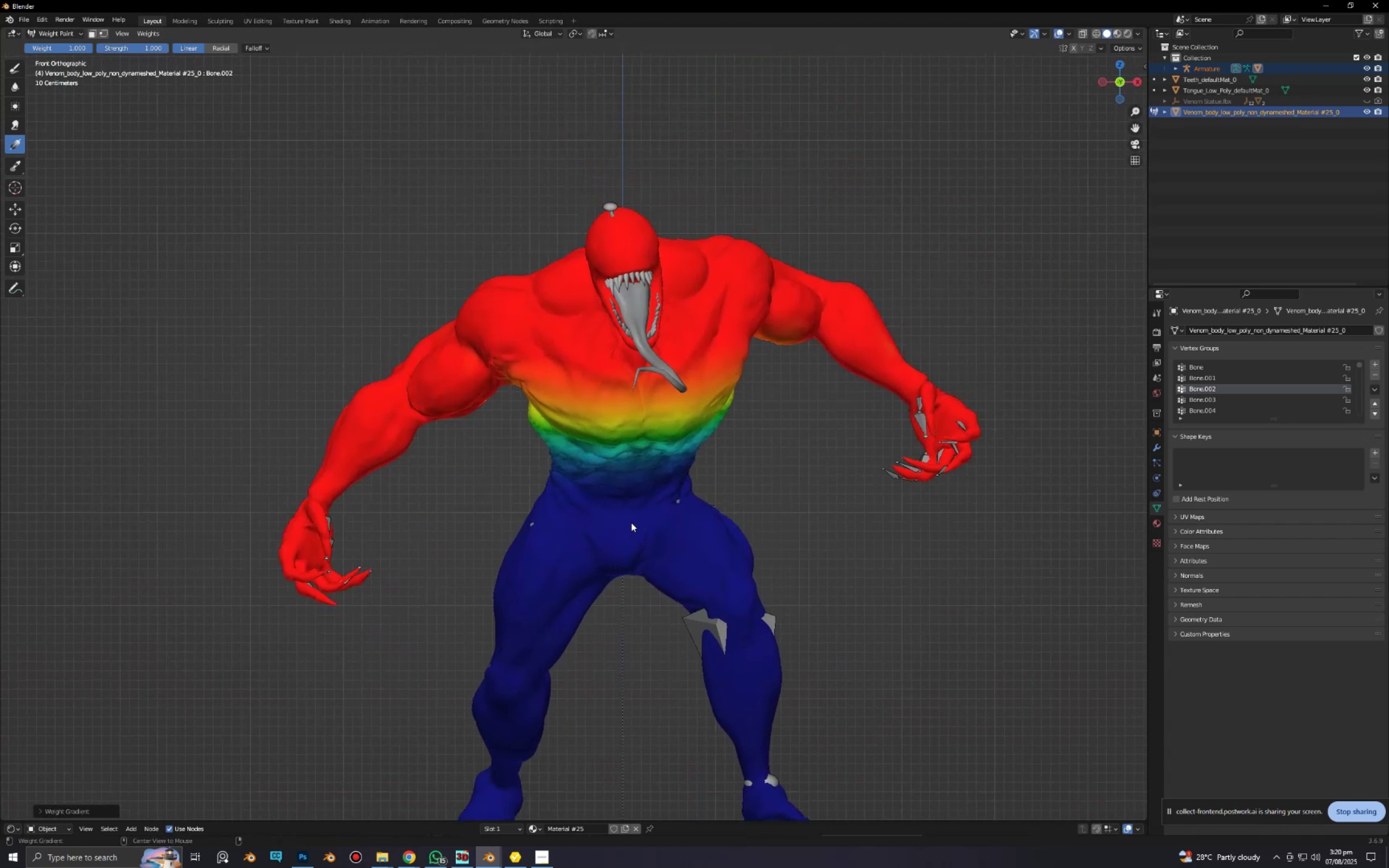 
key(Alt+Z)
 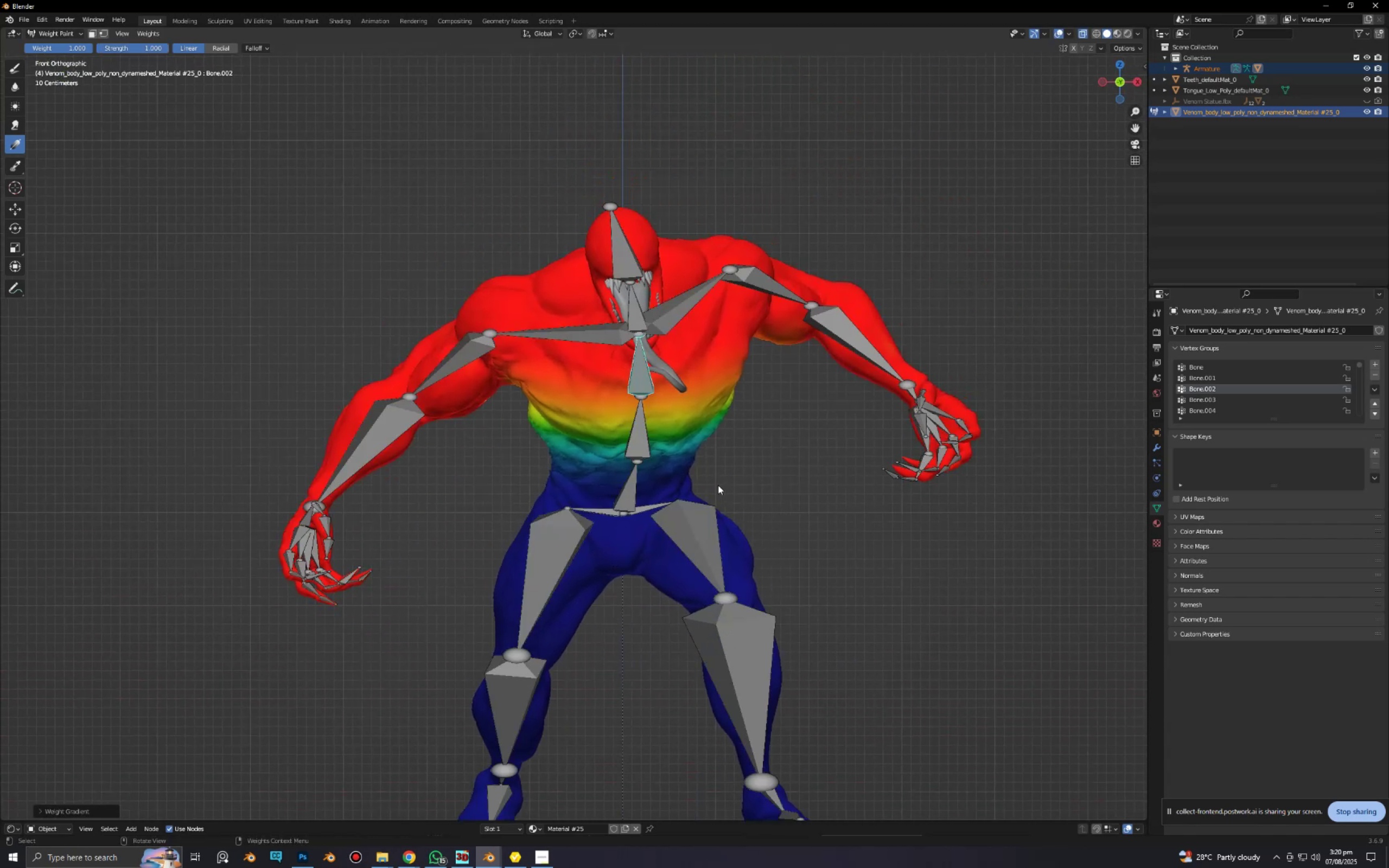 
key(Alt+AltLeft)
 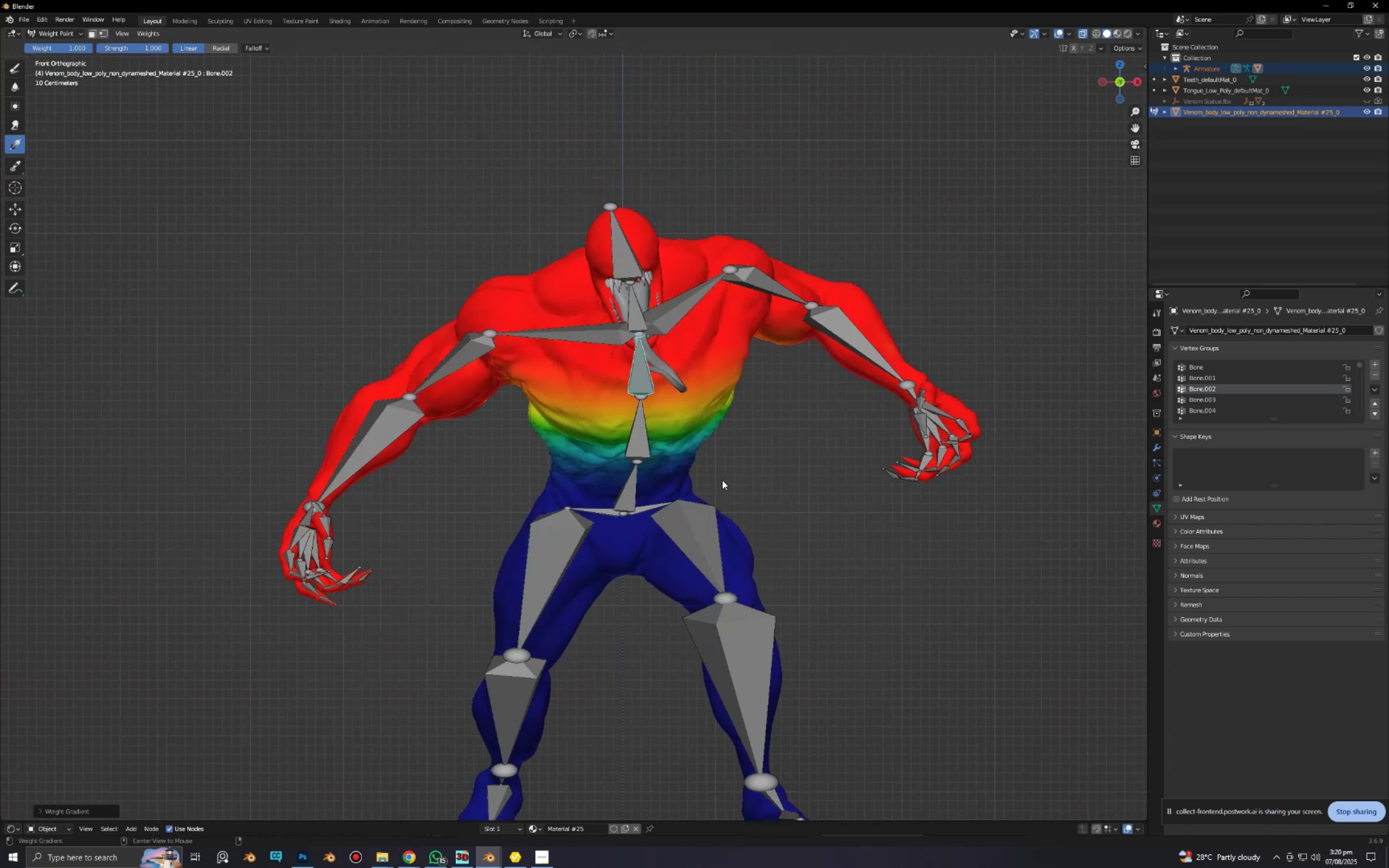 
key(Alt+Z)
 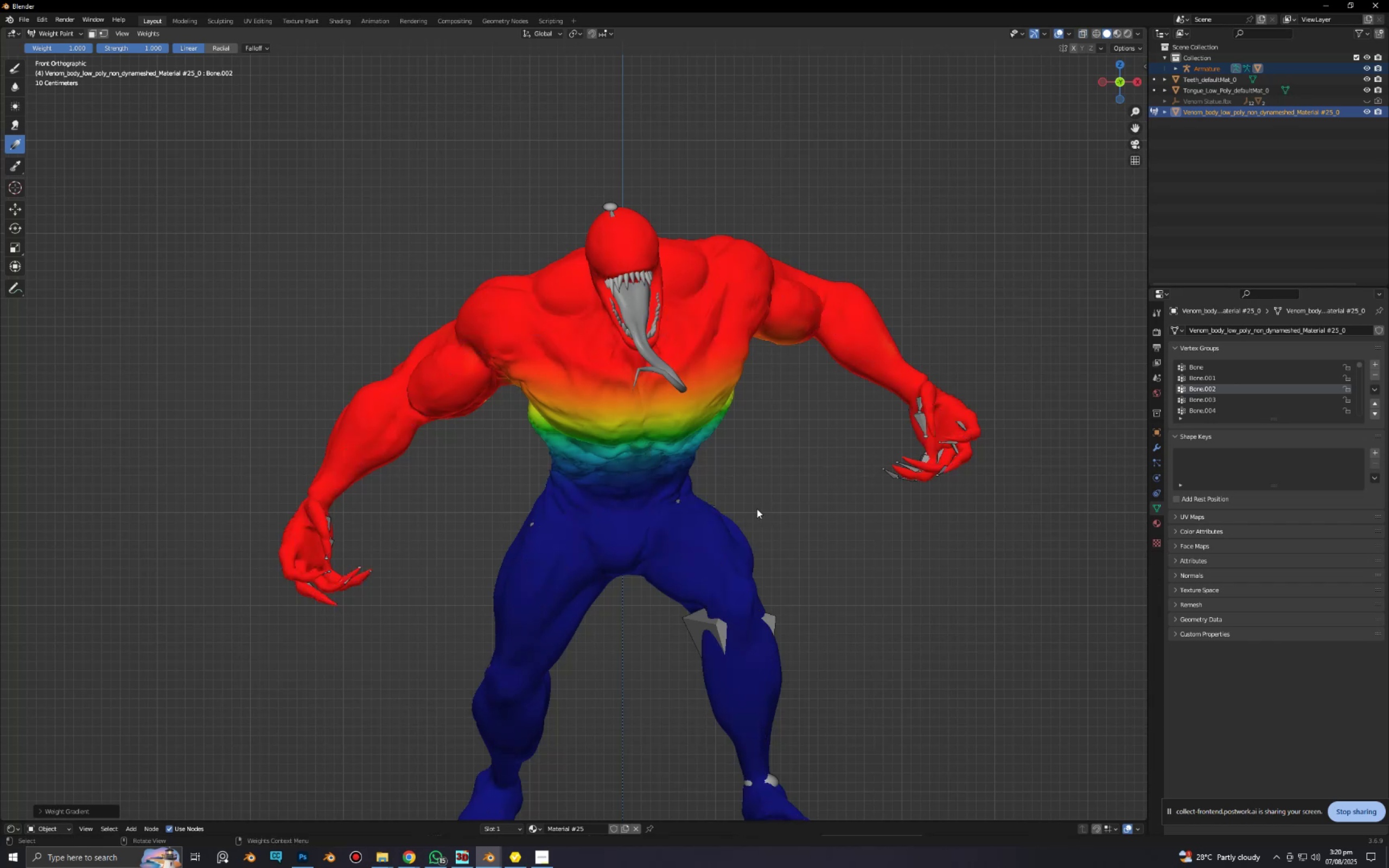 
key(R)
 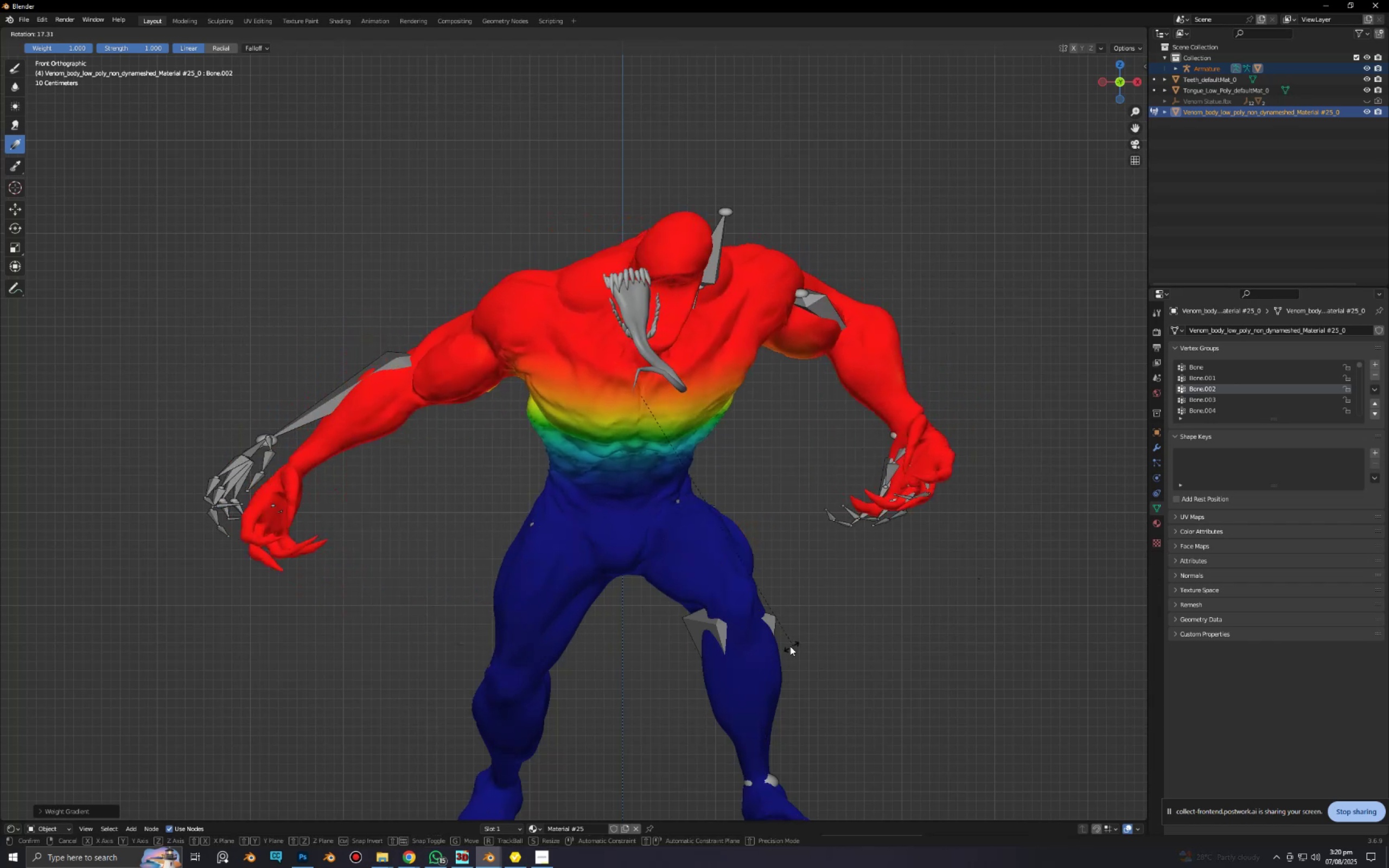 
wait(5.32)
 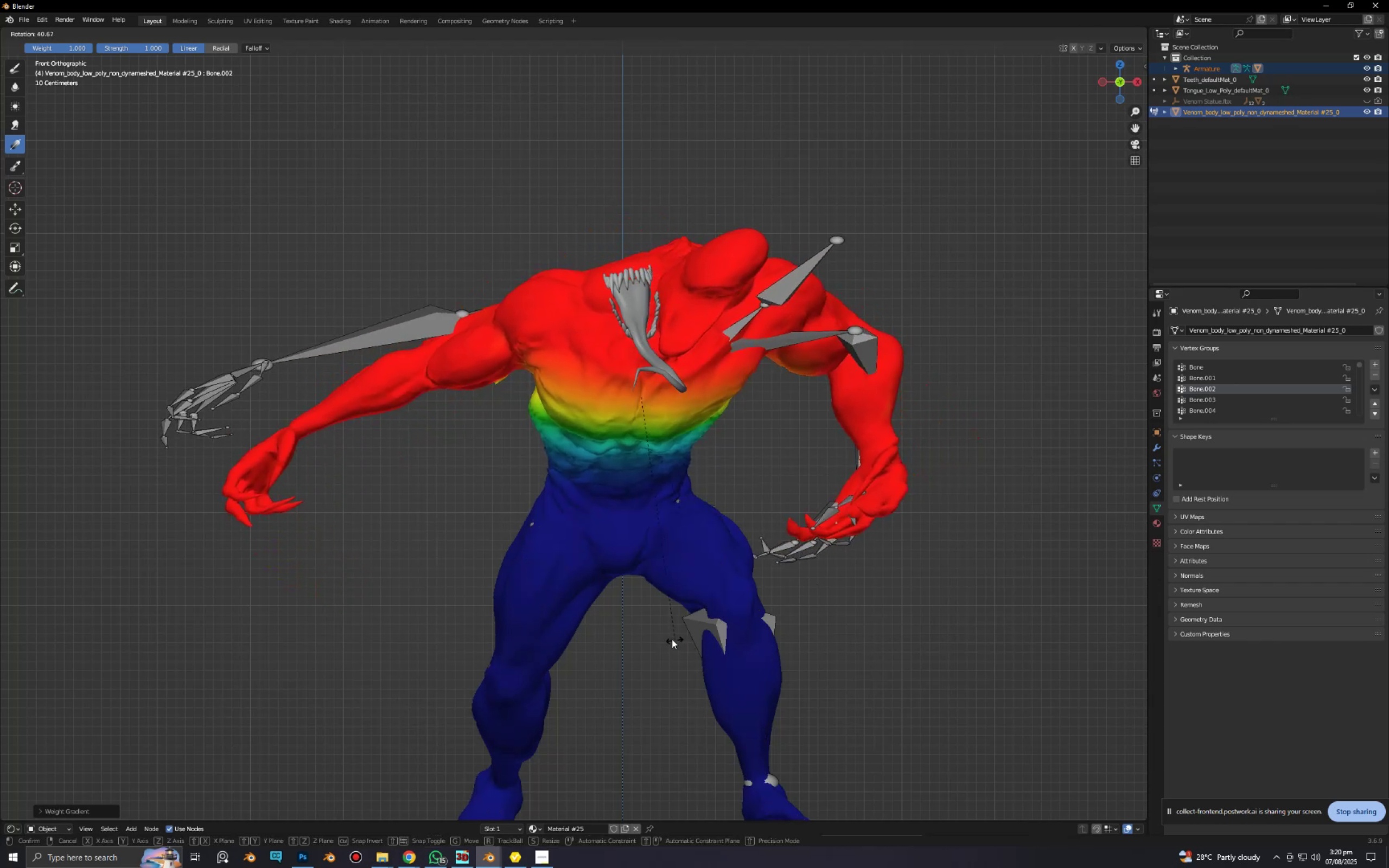 
key(Alt+Z)
 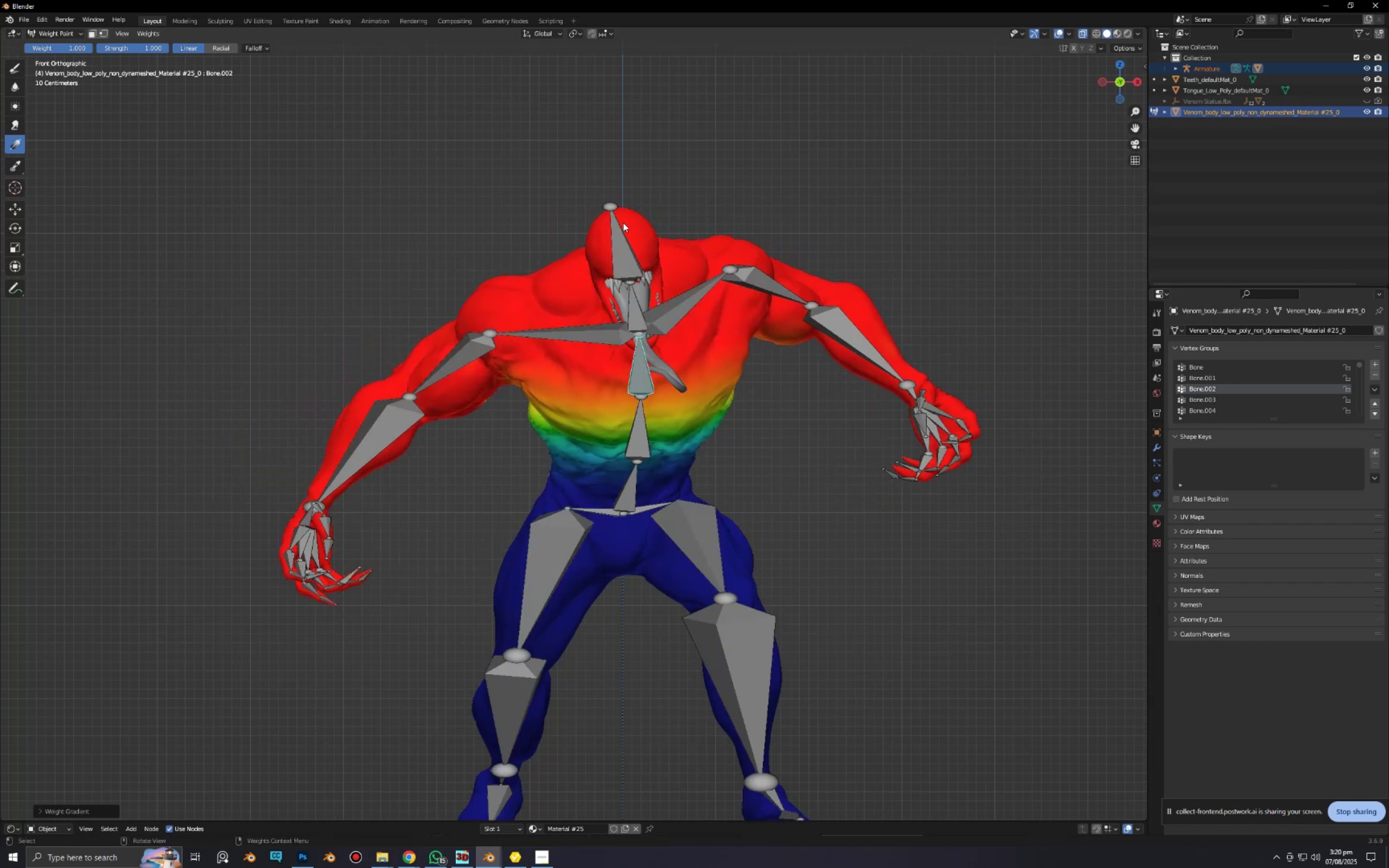 
hold_key(key=ControlLeft, duration=0.31)
left_click([617, 253])
 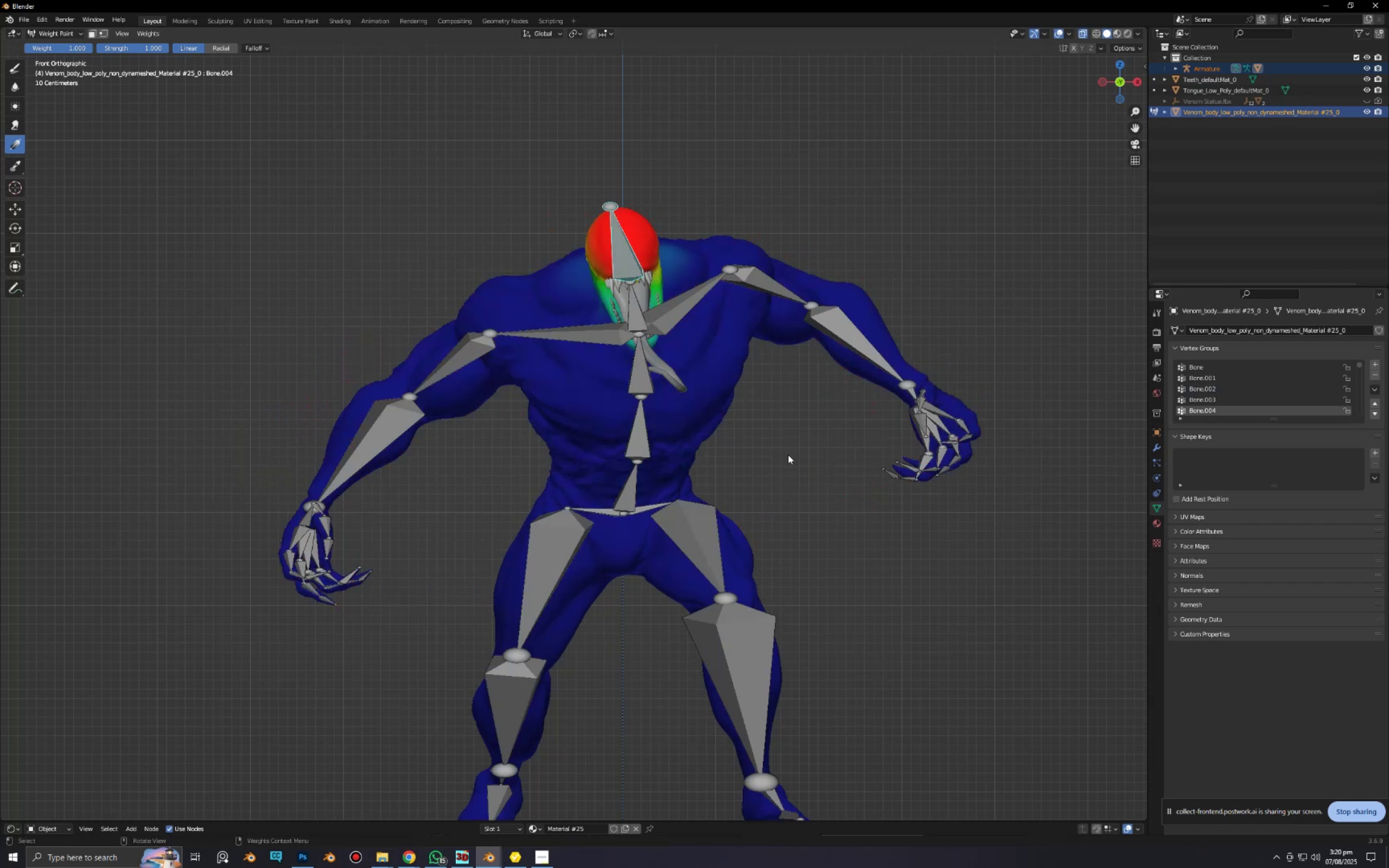 
key(R)
 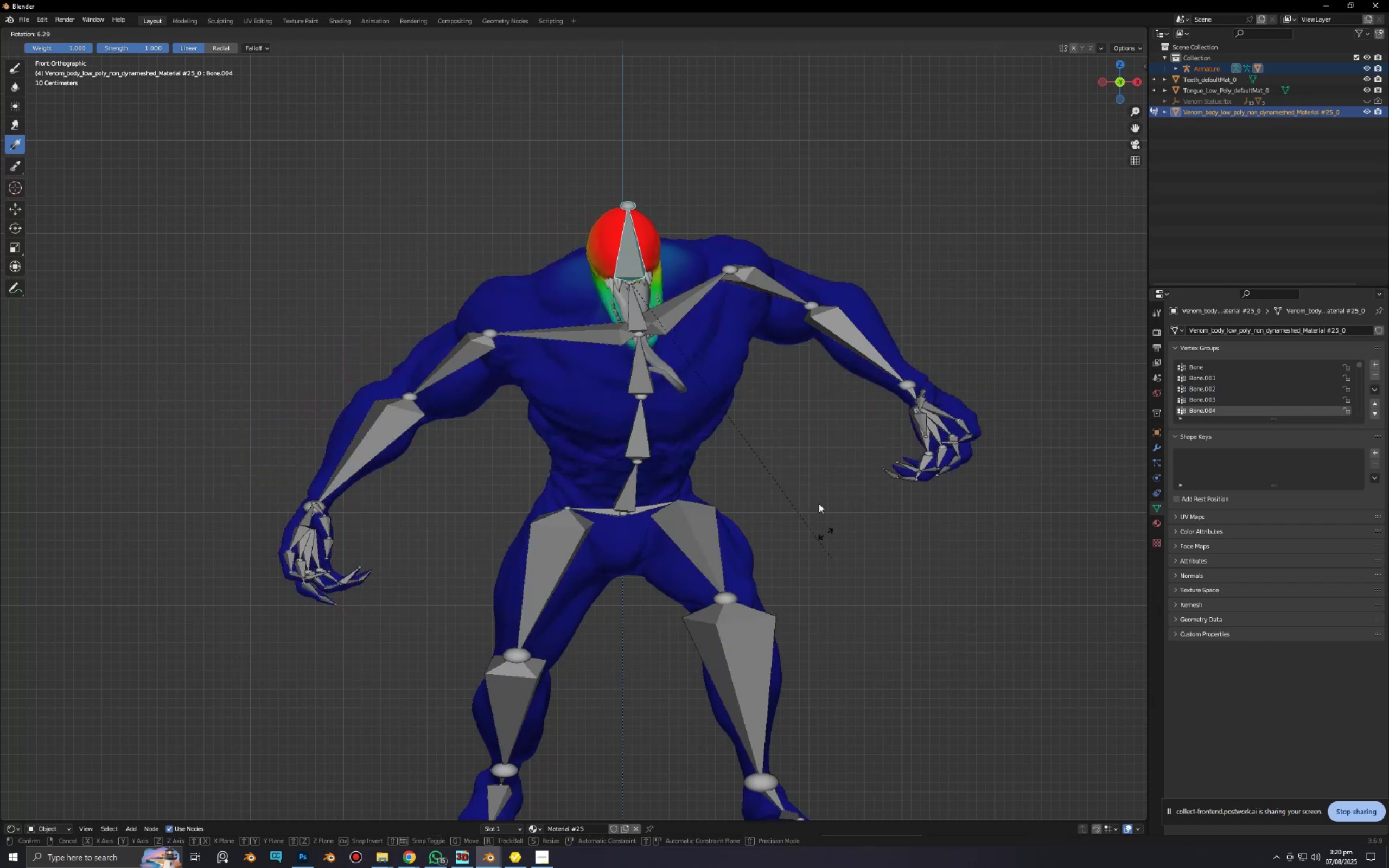 
right_click([780, 407])
 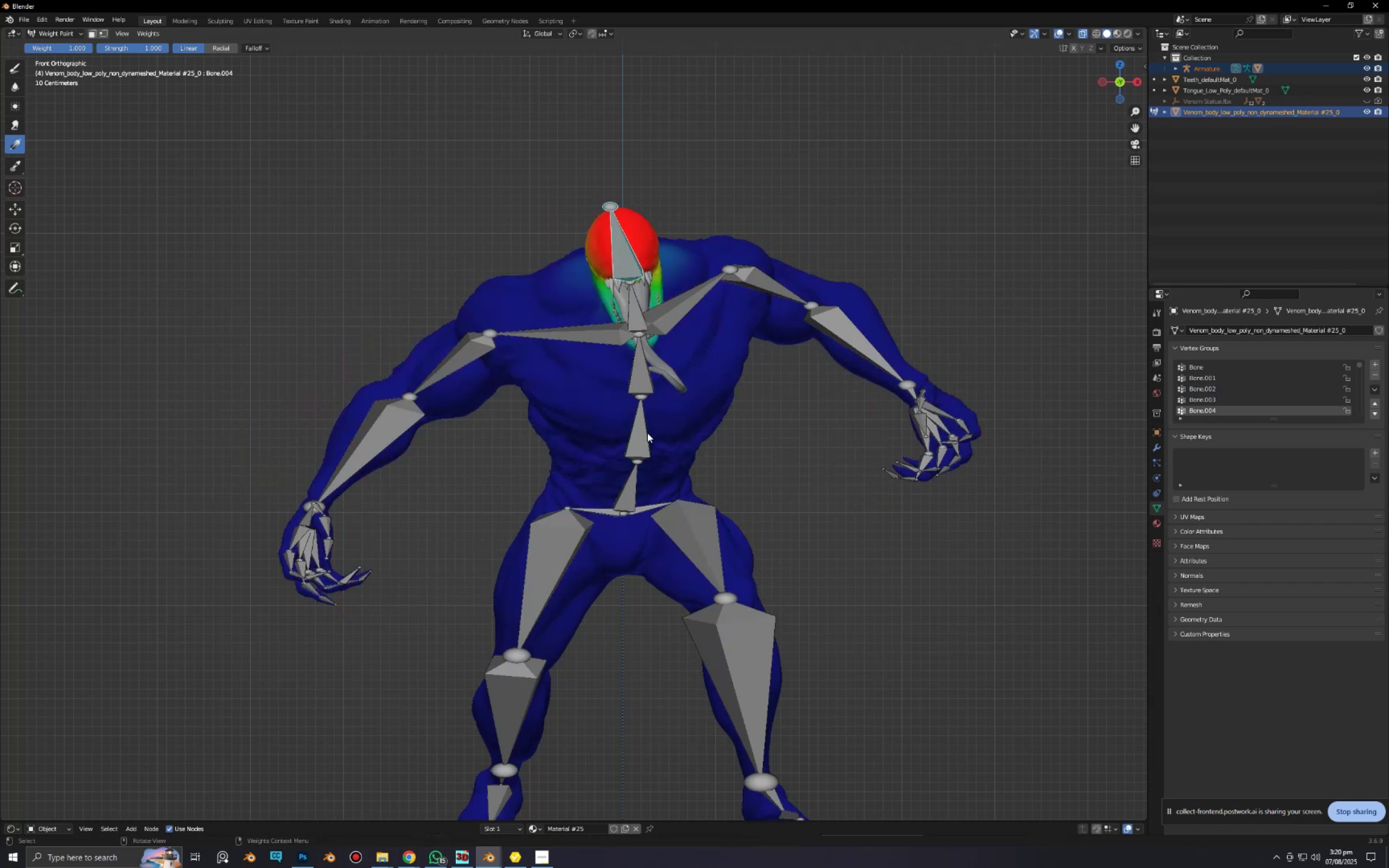 
left_click([647, 440])
 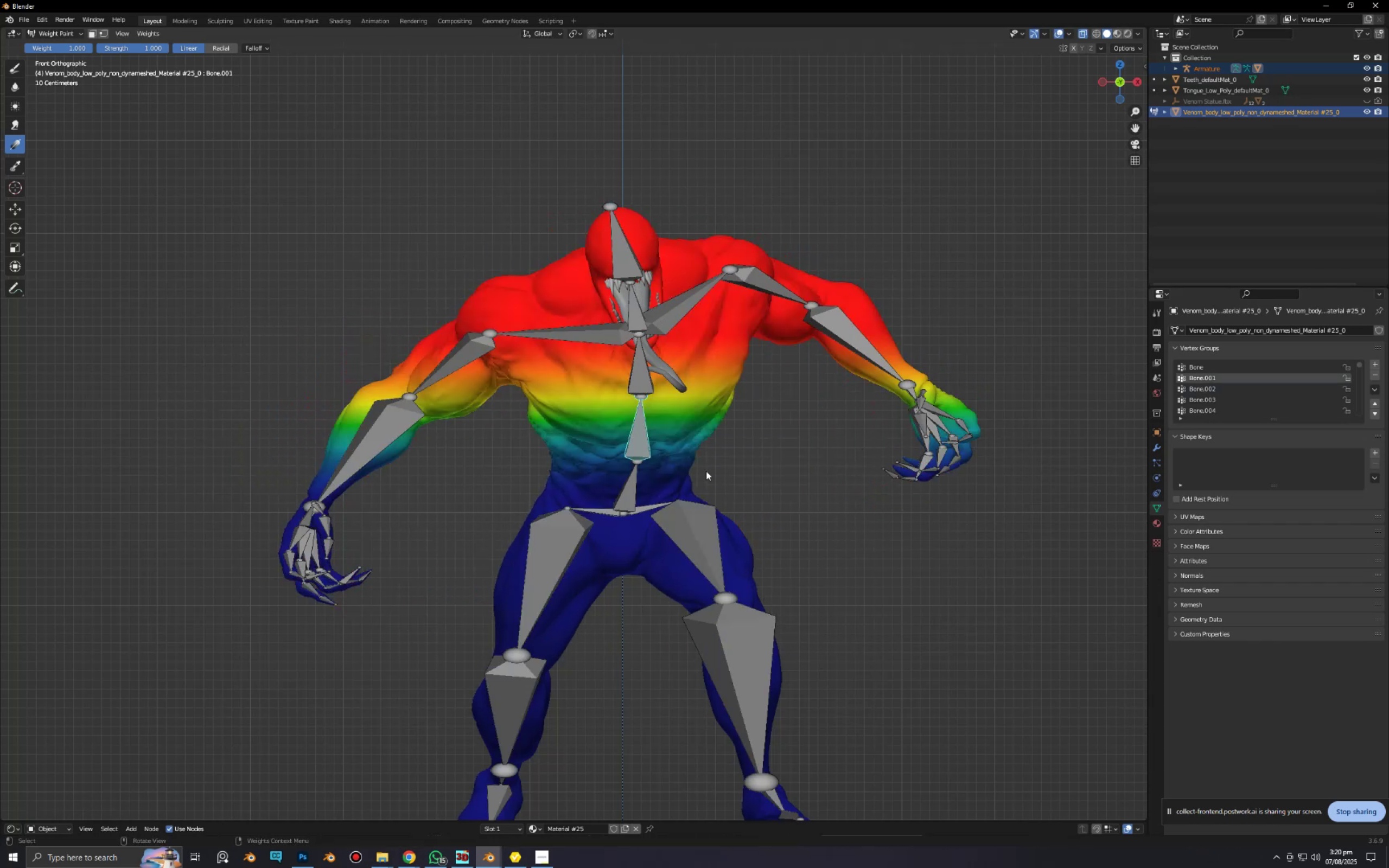 
key(R)
 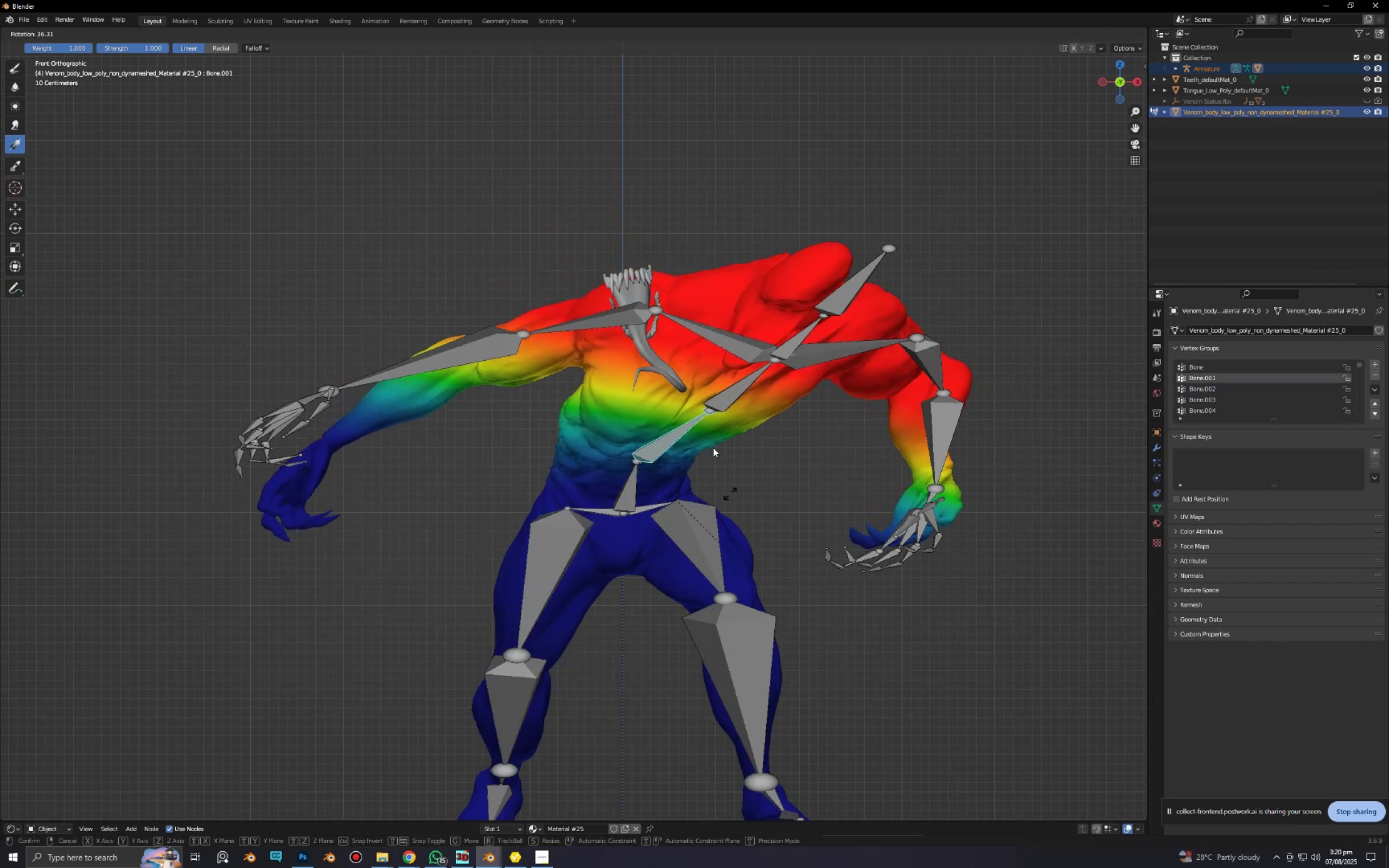 
right_click([681, 394])
 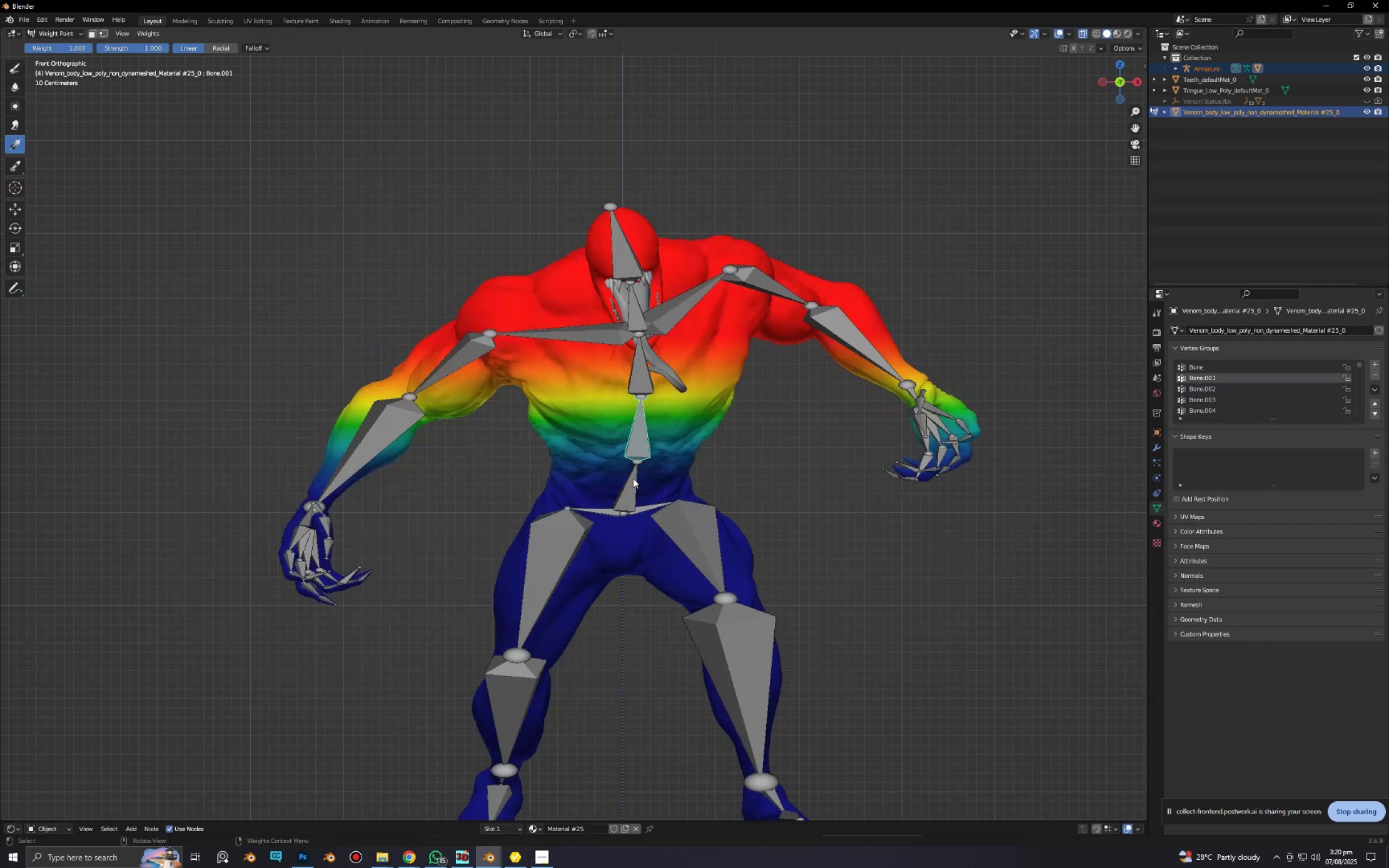 
left_click([633, 480])
 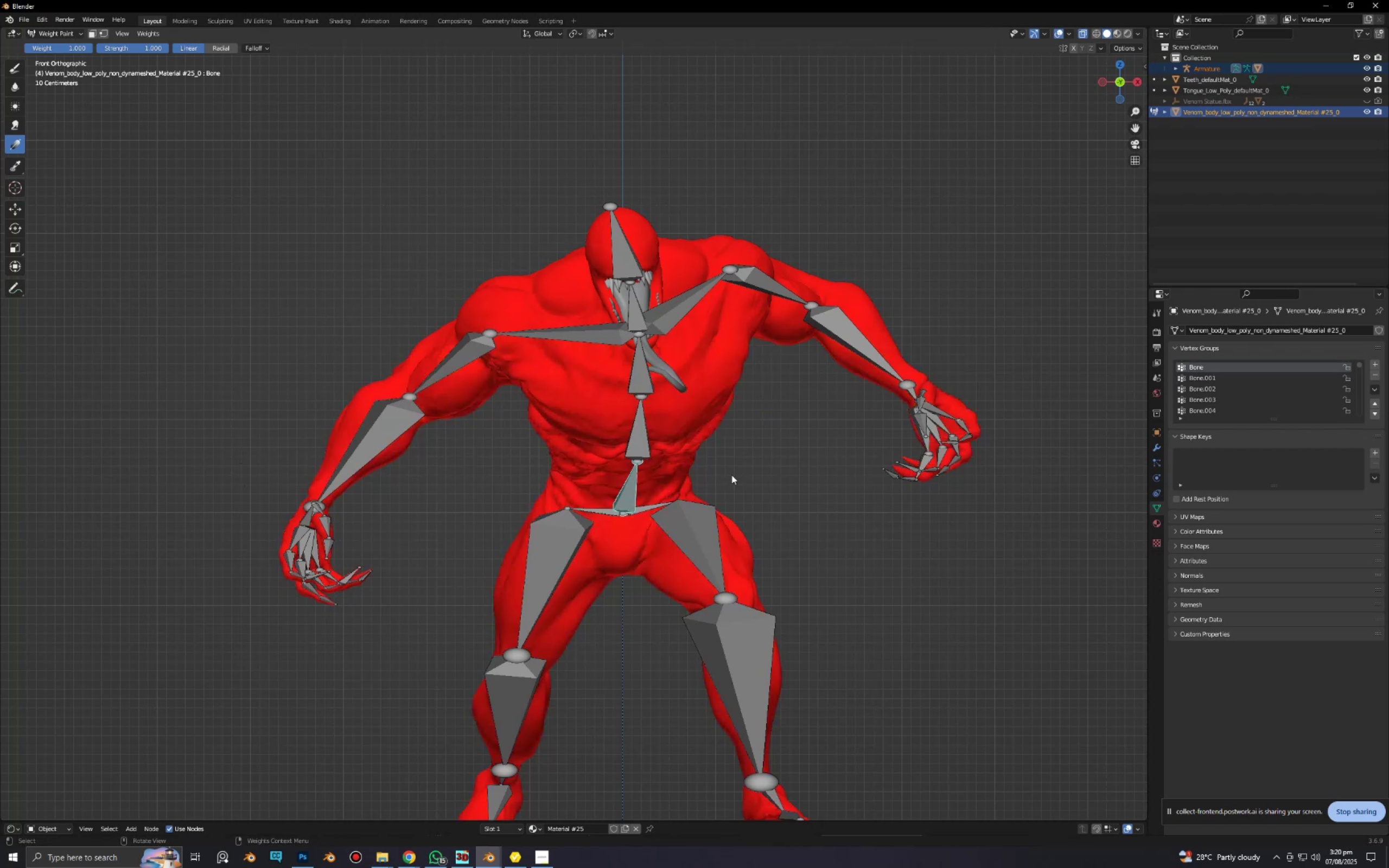 
key(R)
 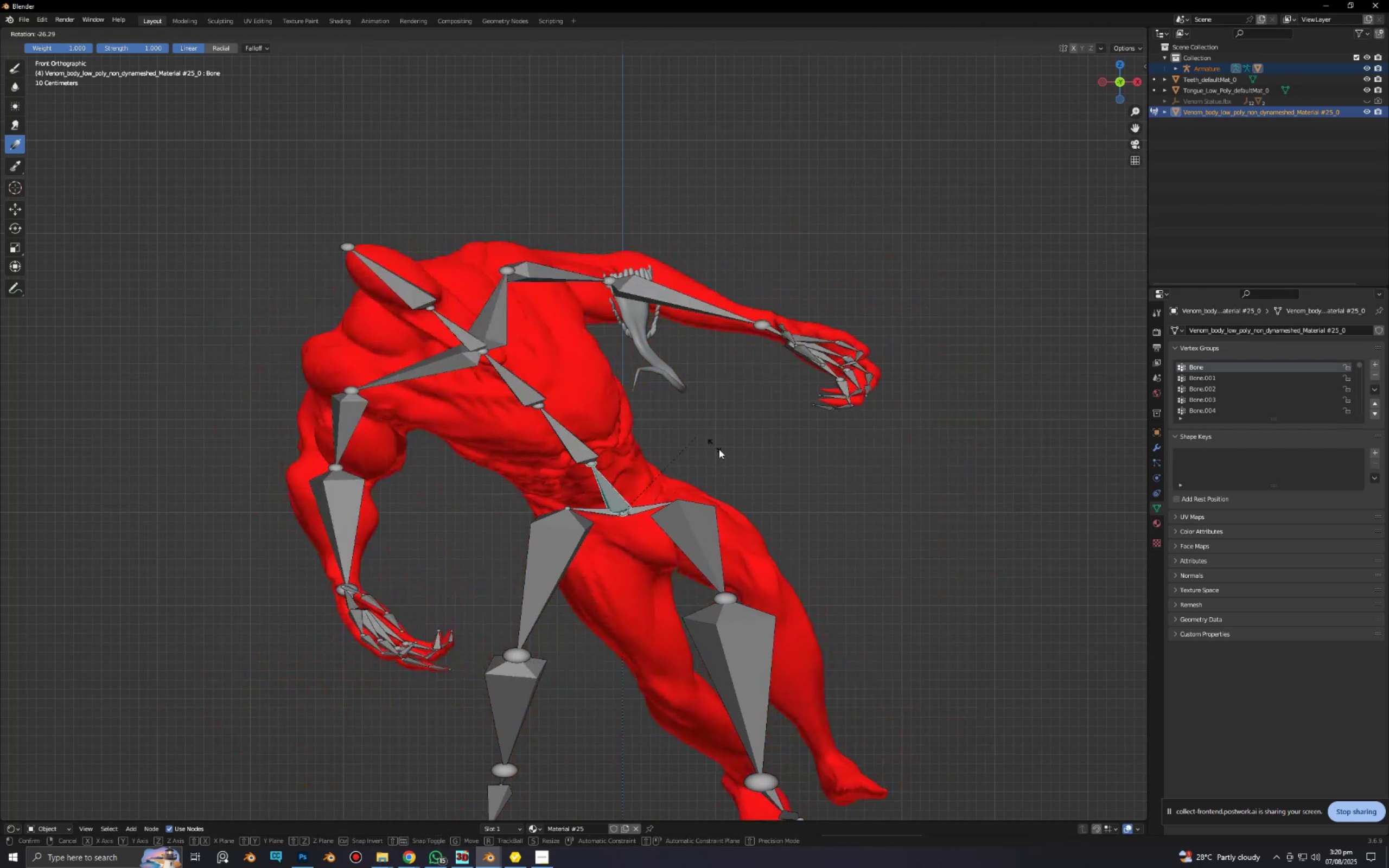 
right_click([757, 484])
 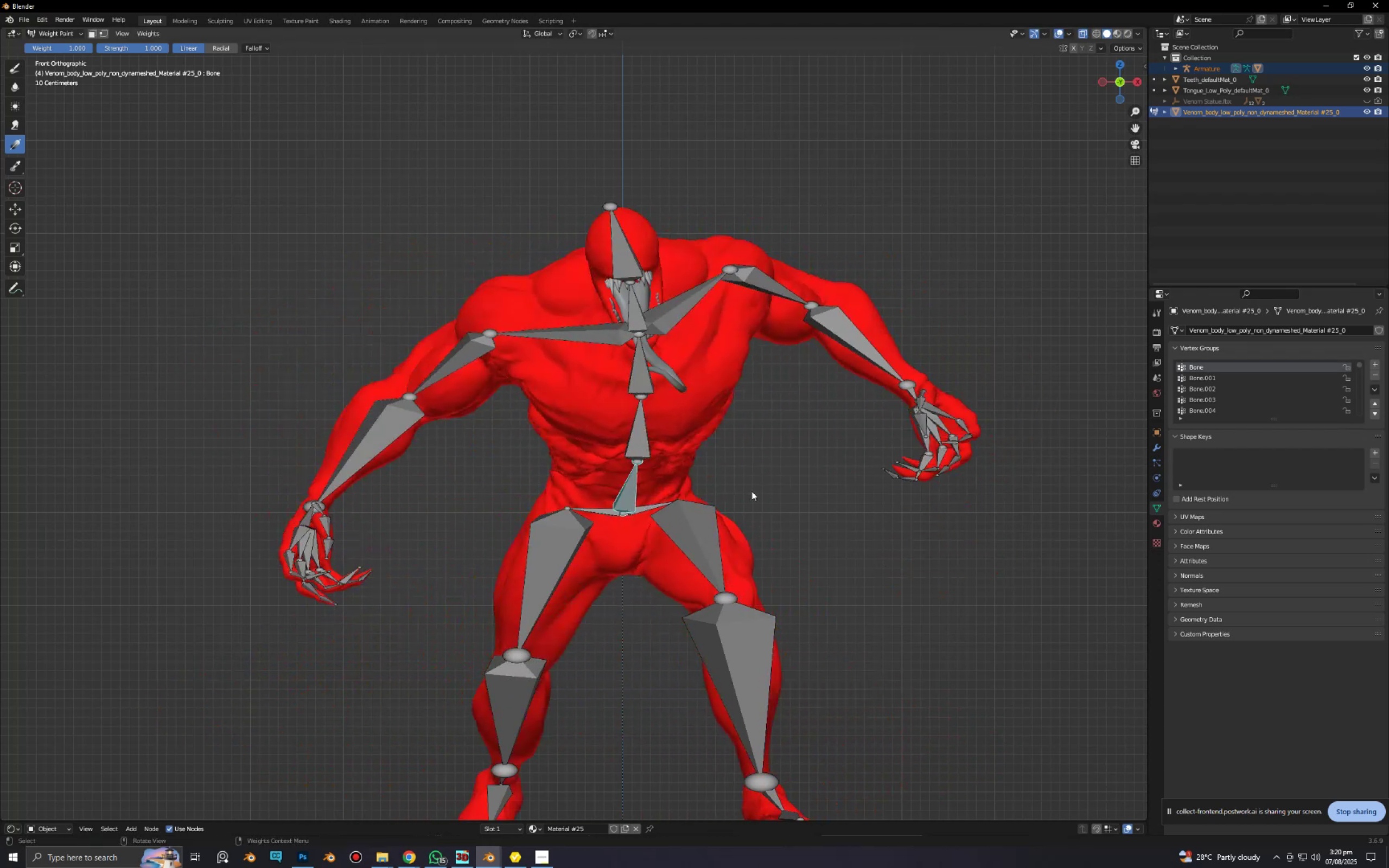 
hold_key(key=ShiftLeft, duration=0.46)
 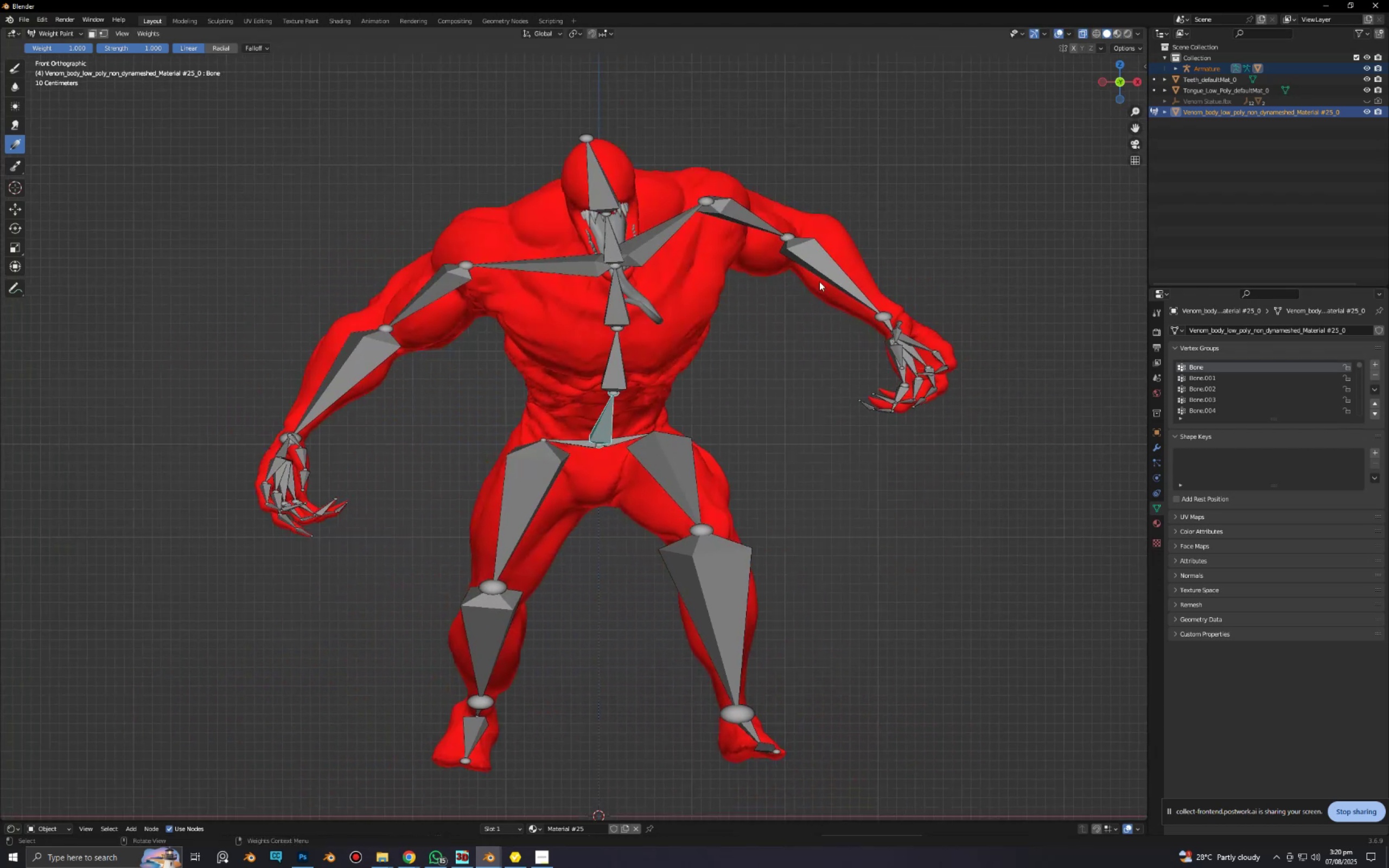 
left_click([840, 260])
 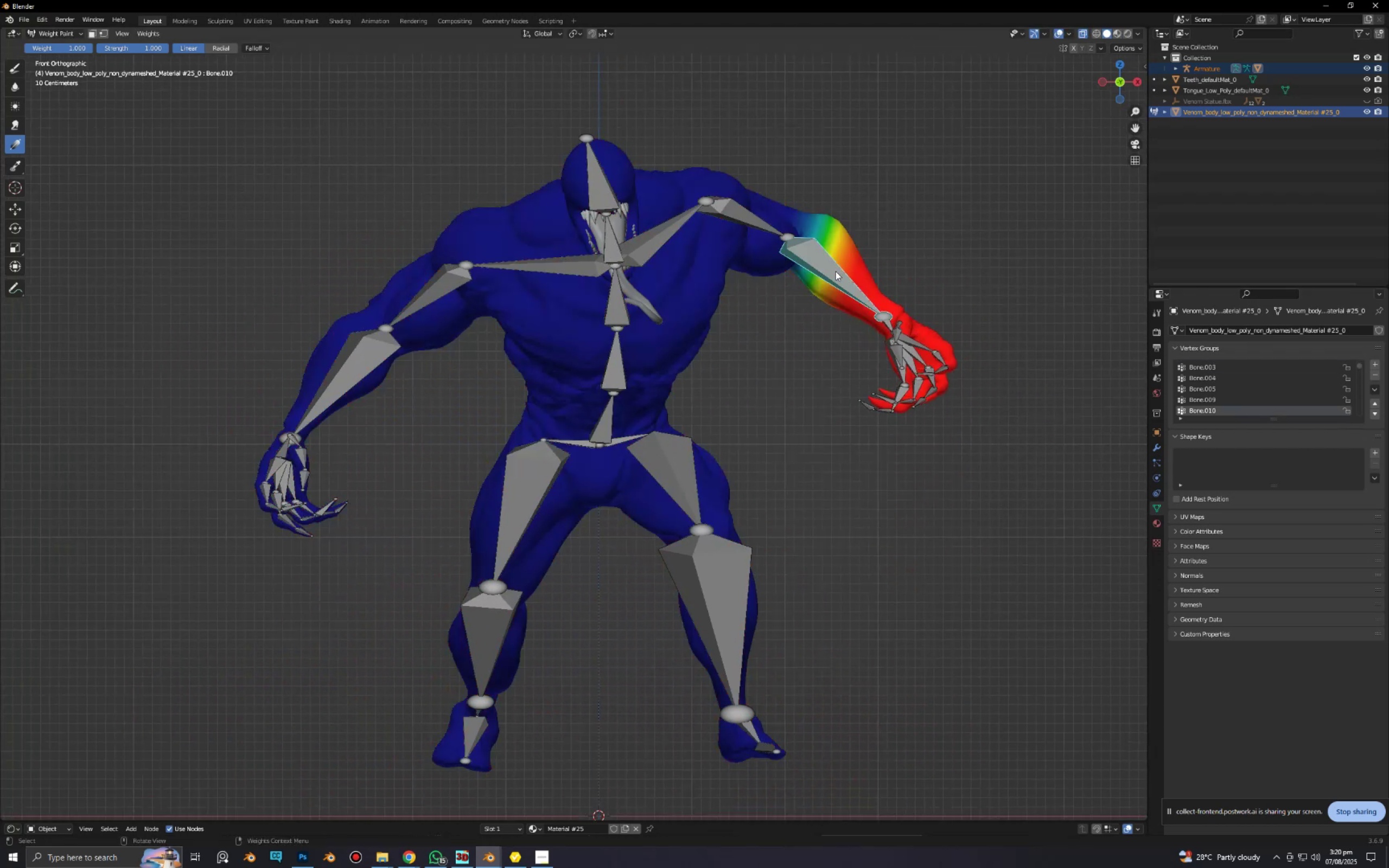 
left_click([836, 271])
 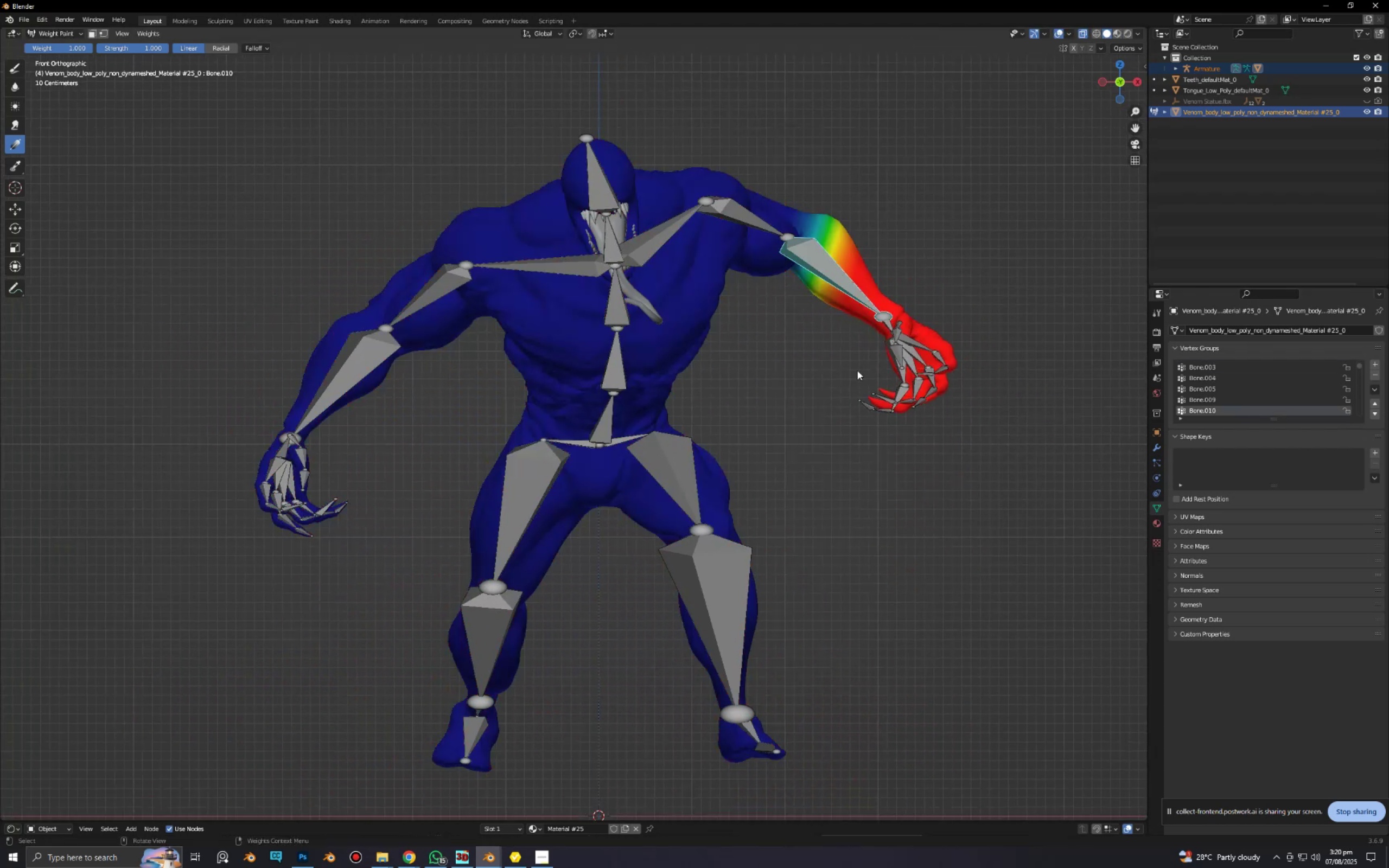 
type(rx)
 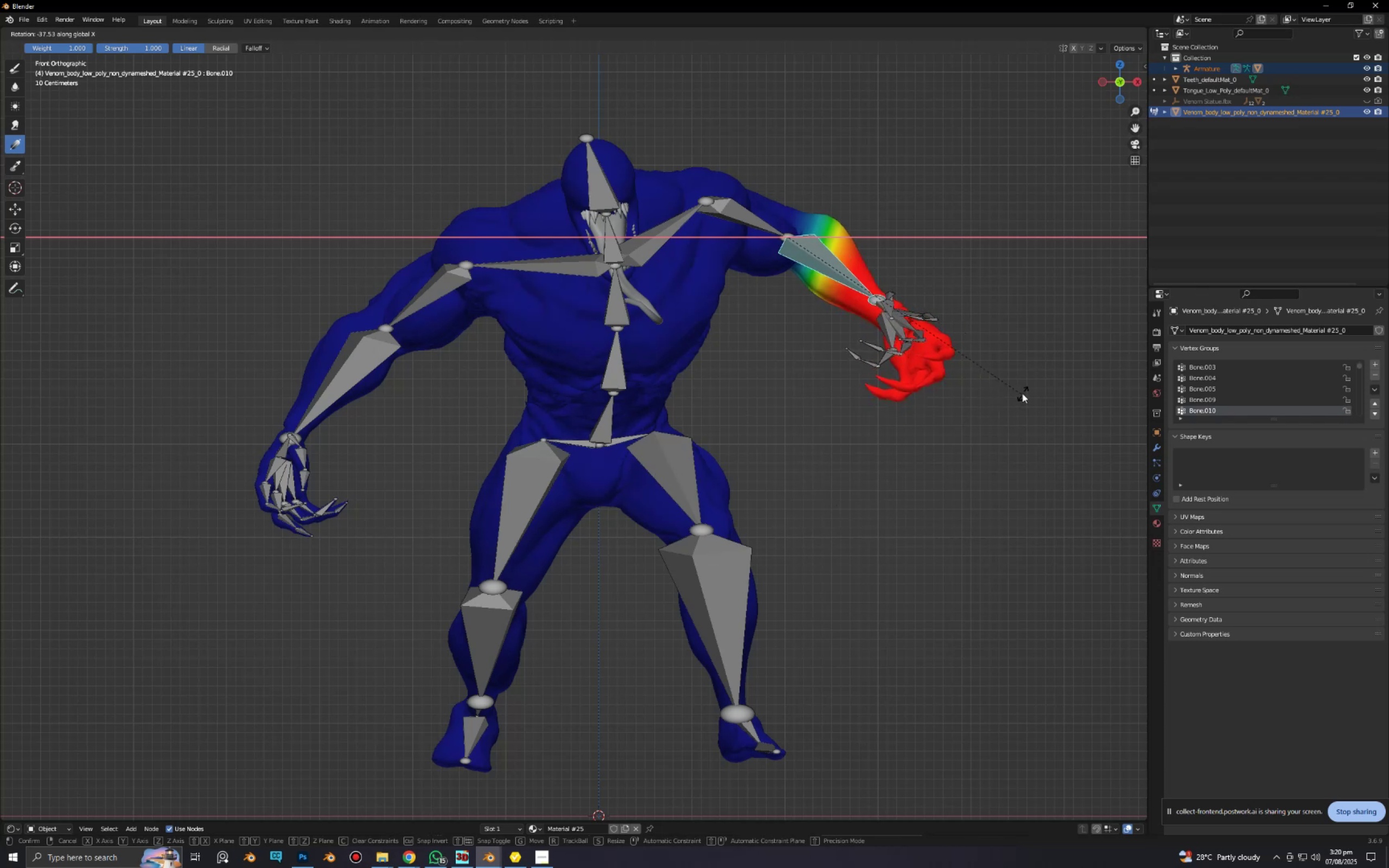 
right_click([1021, 394])
 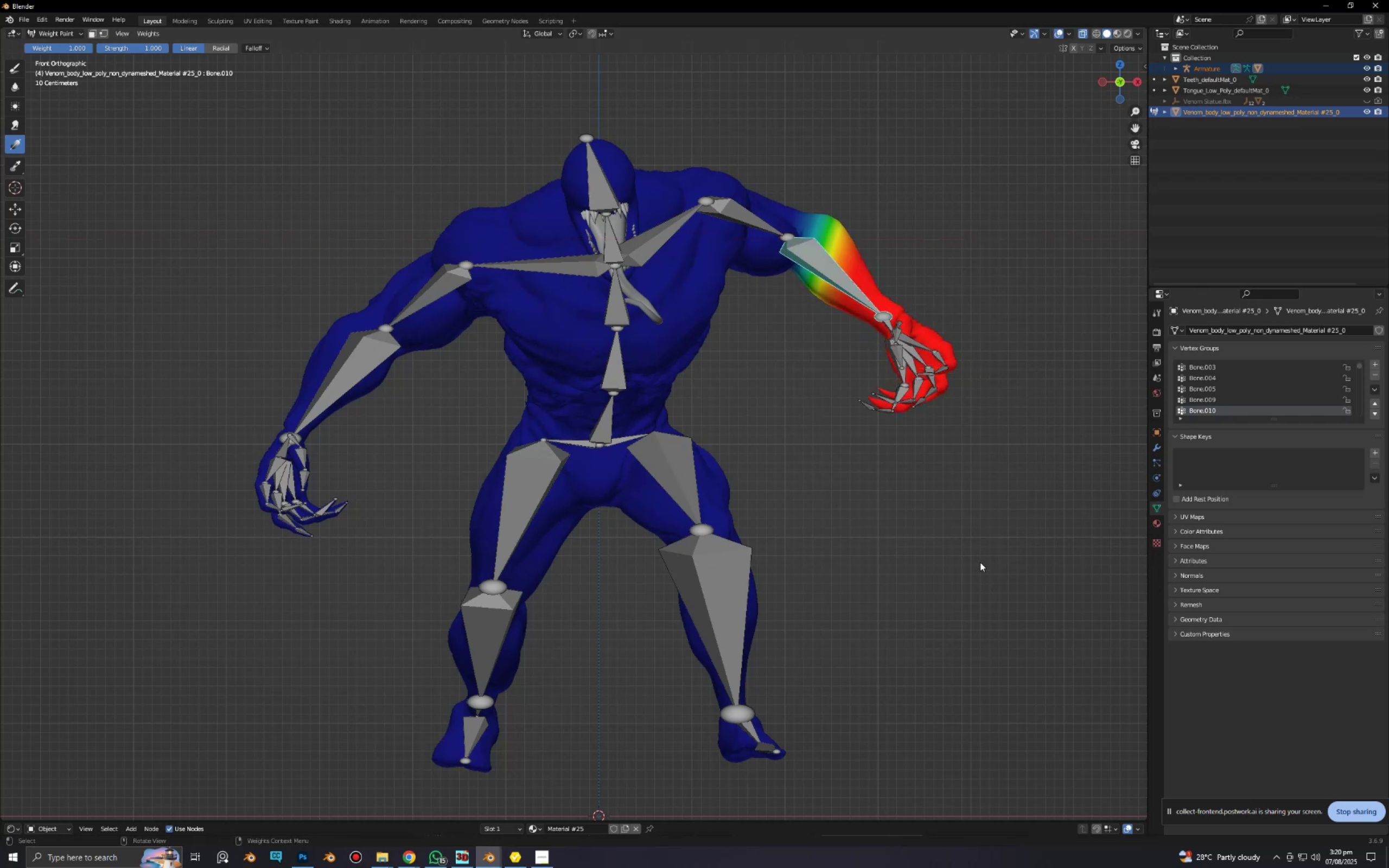 
scroll: coordinate [953, 530], scroll_direction: down, amount: 3.0
 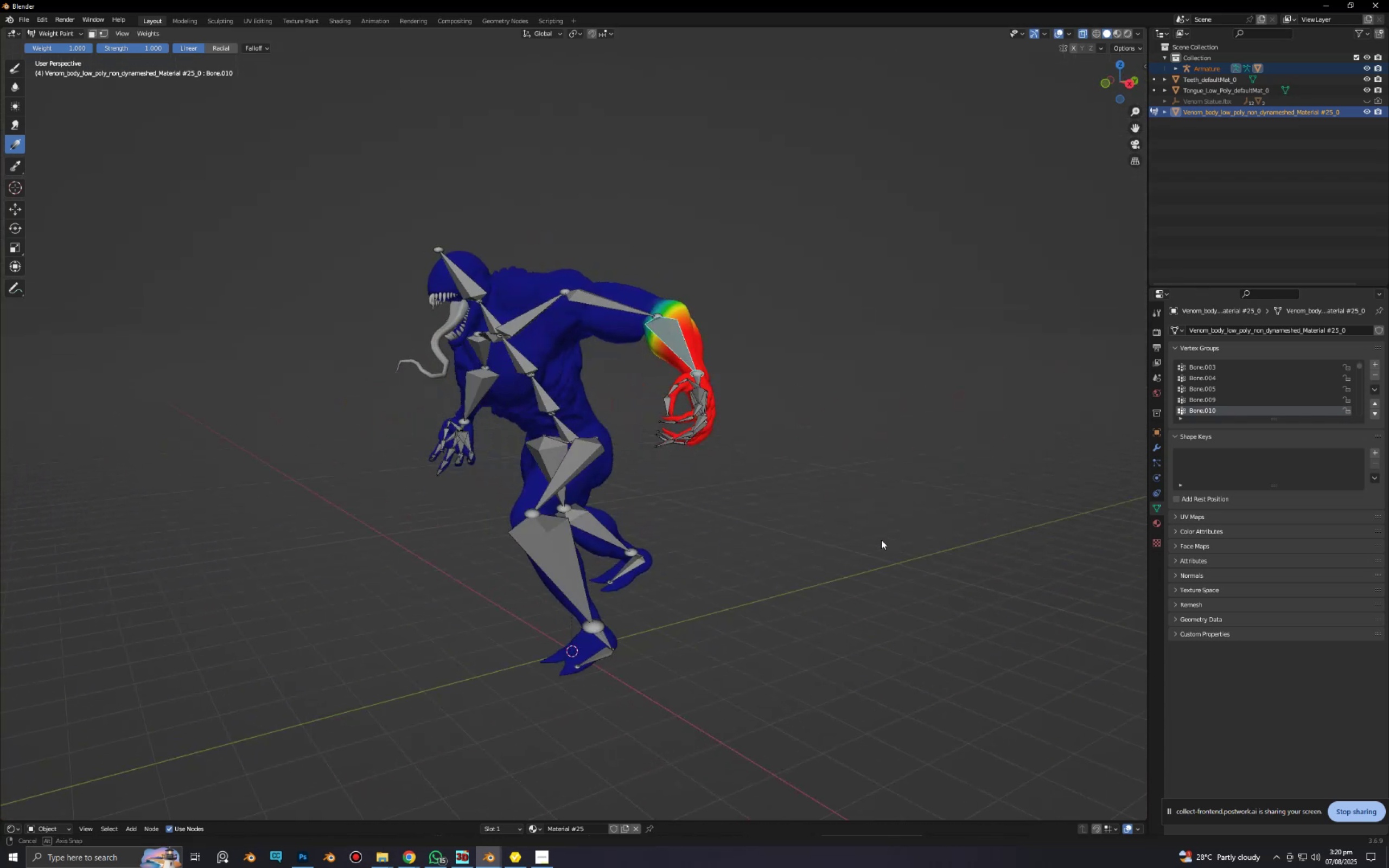 
key(Alt+AltLeft)
 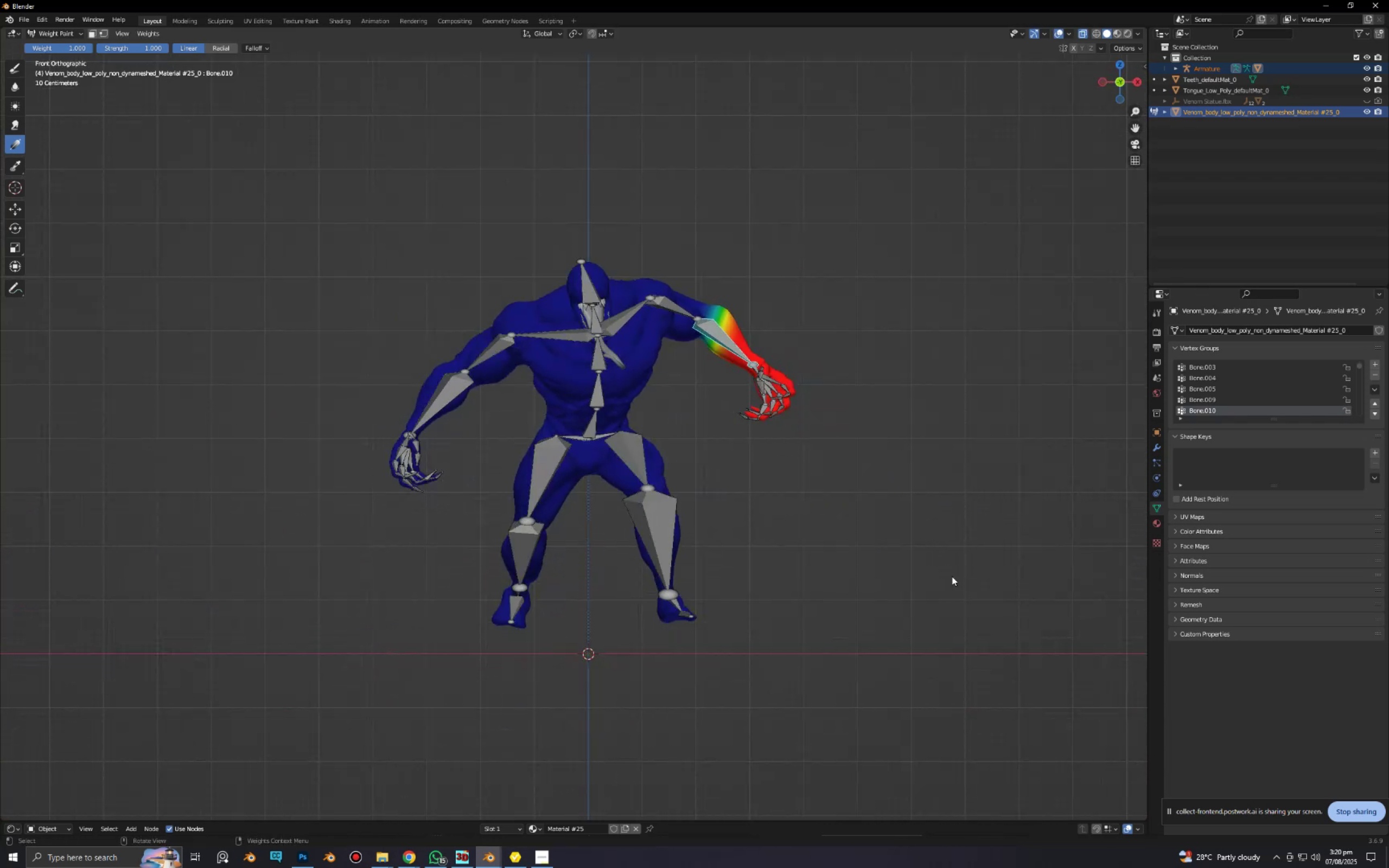 
scroll: coordinate [882, 418], scroll_direction: up, amount: 5.0
 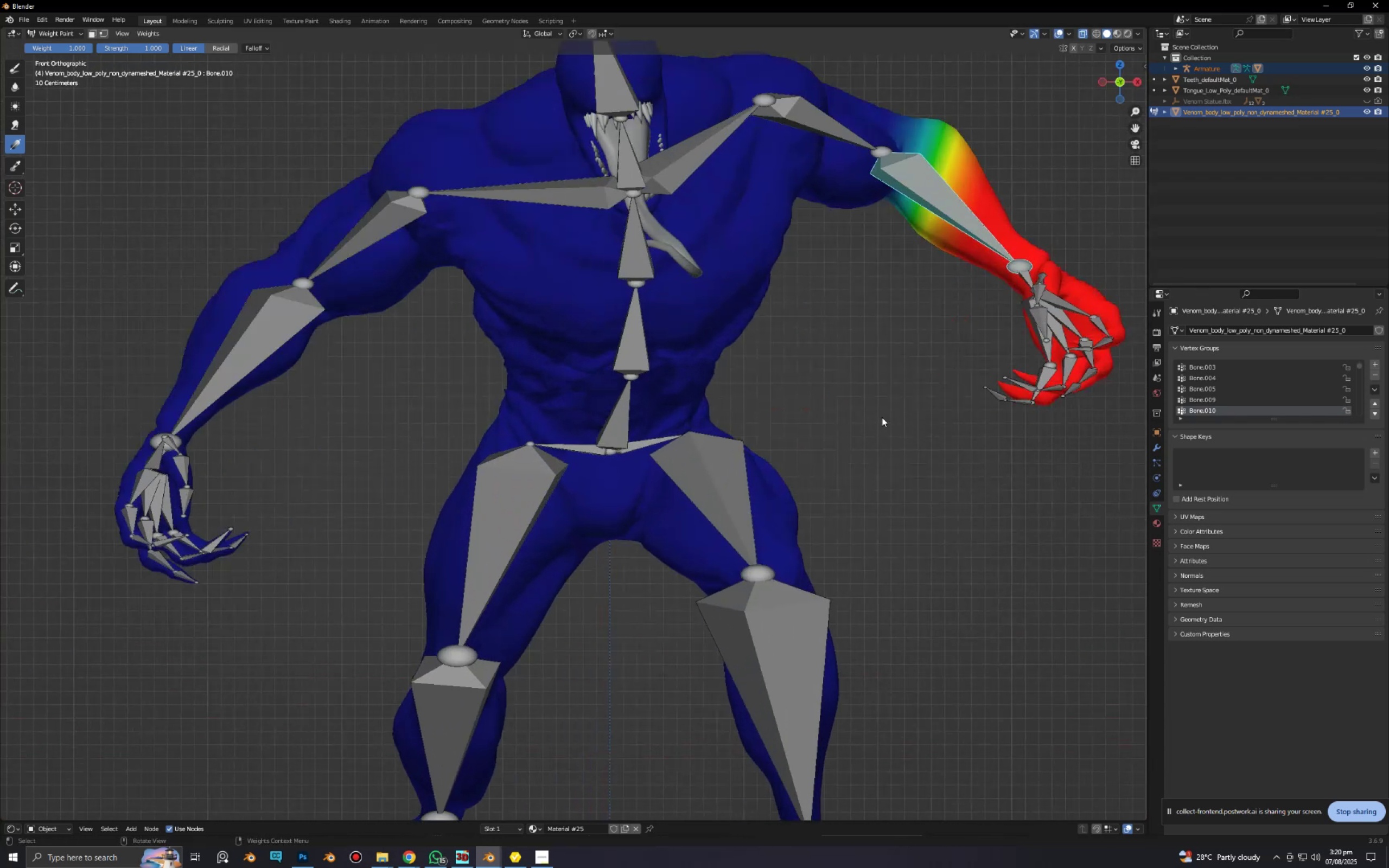 
hold_key(key=ShiftLeft, duration=1.28)
 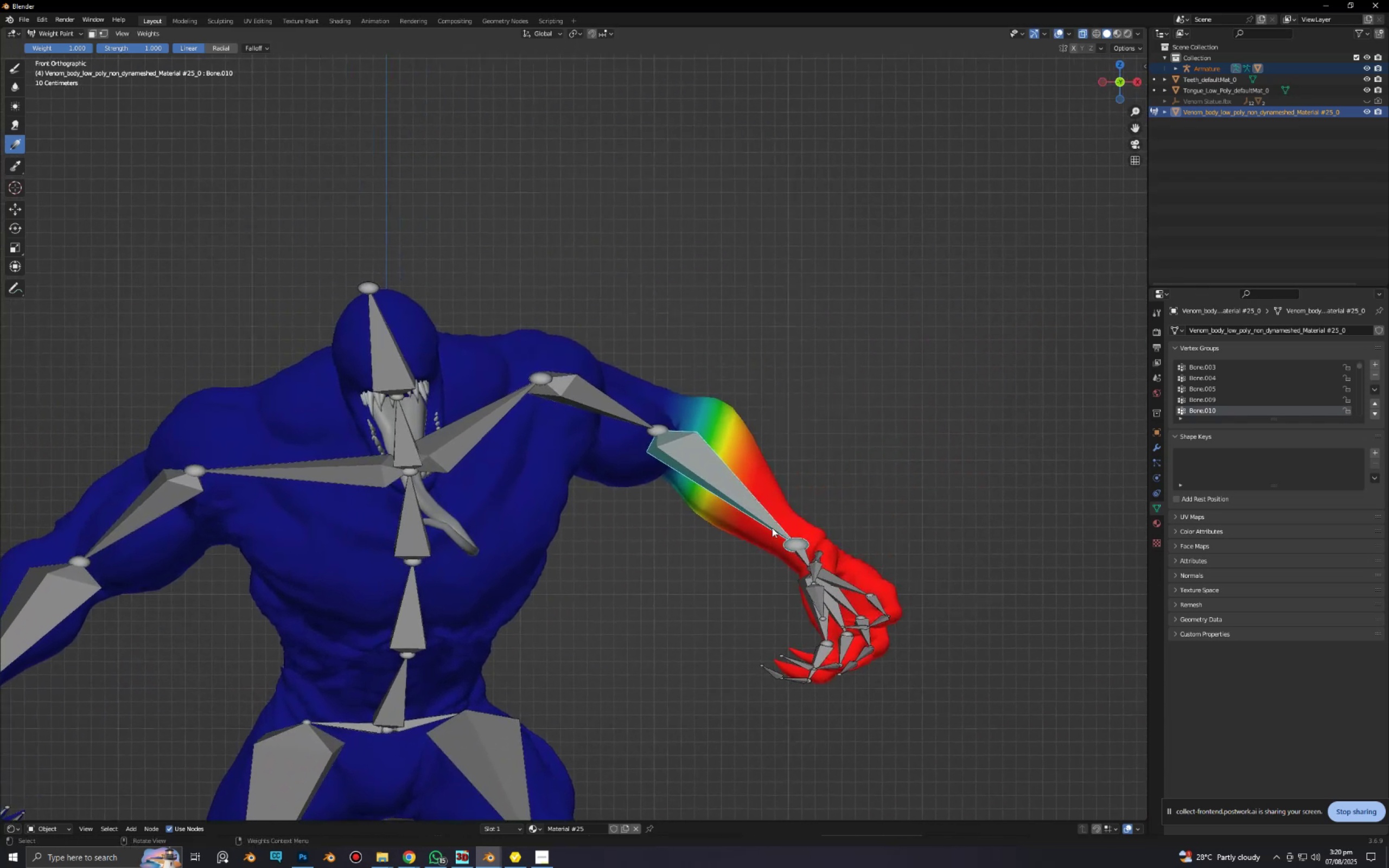 
scroll: coordinate [774, 528], scroll_direction: up, amount: 3.0
 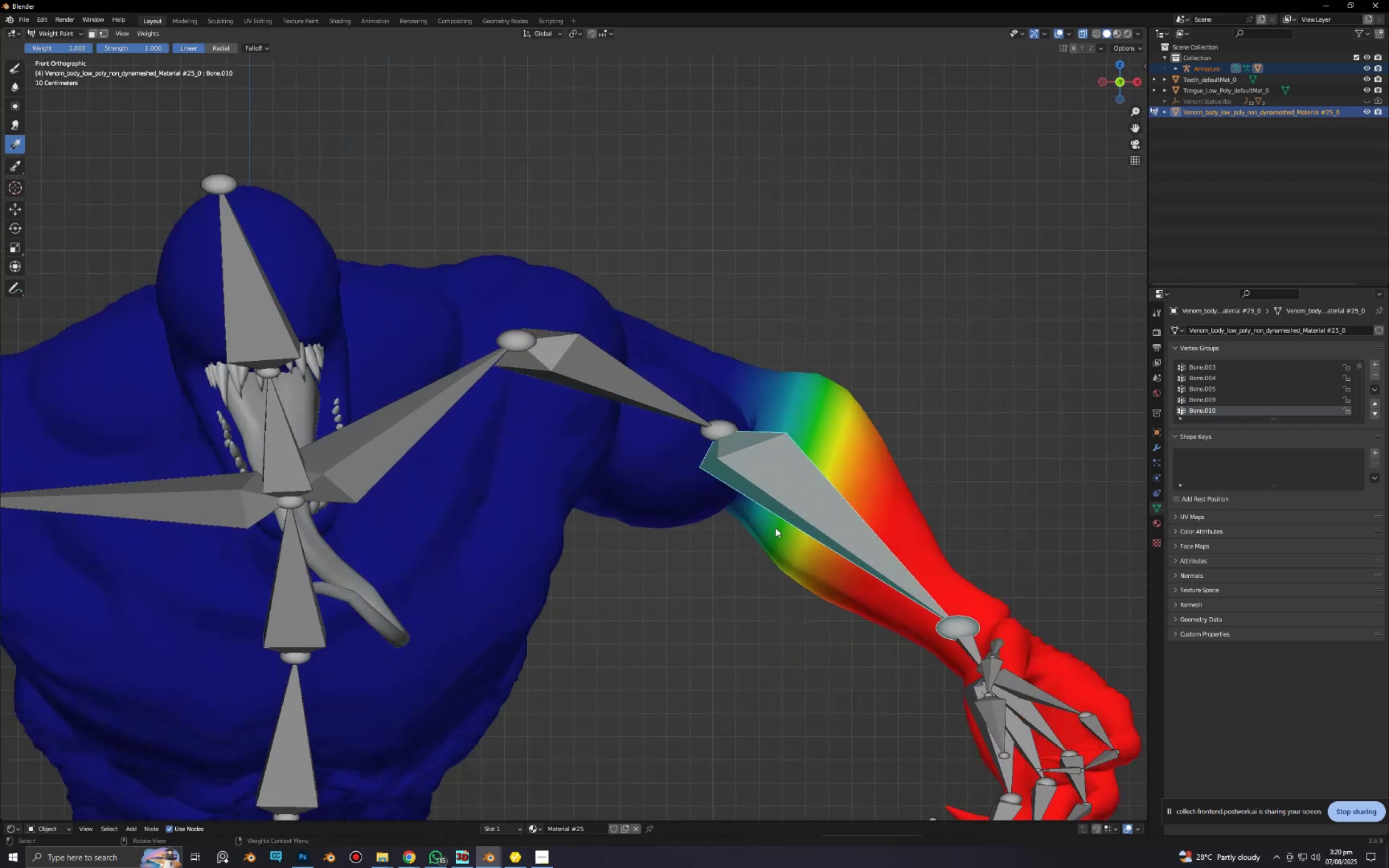 
hold_key(key=ShiftLeft, duration=0.6)
 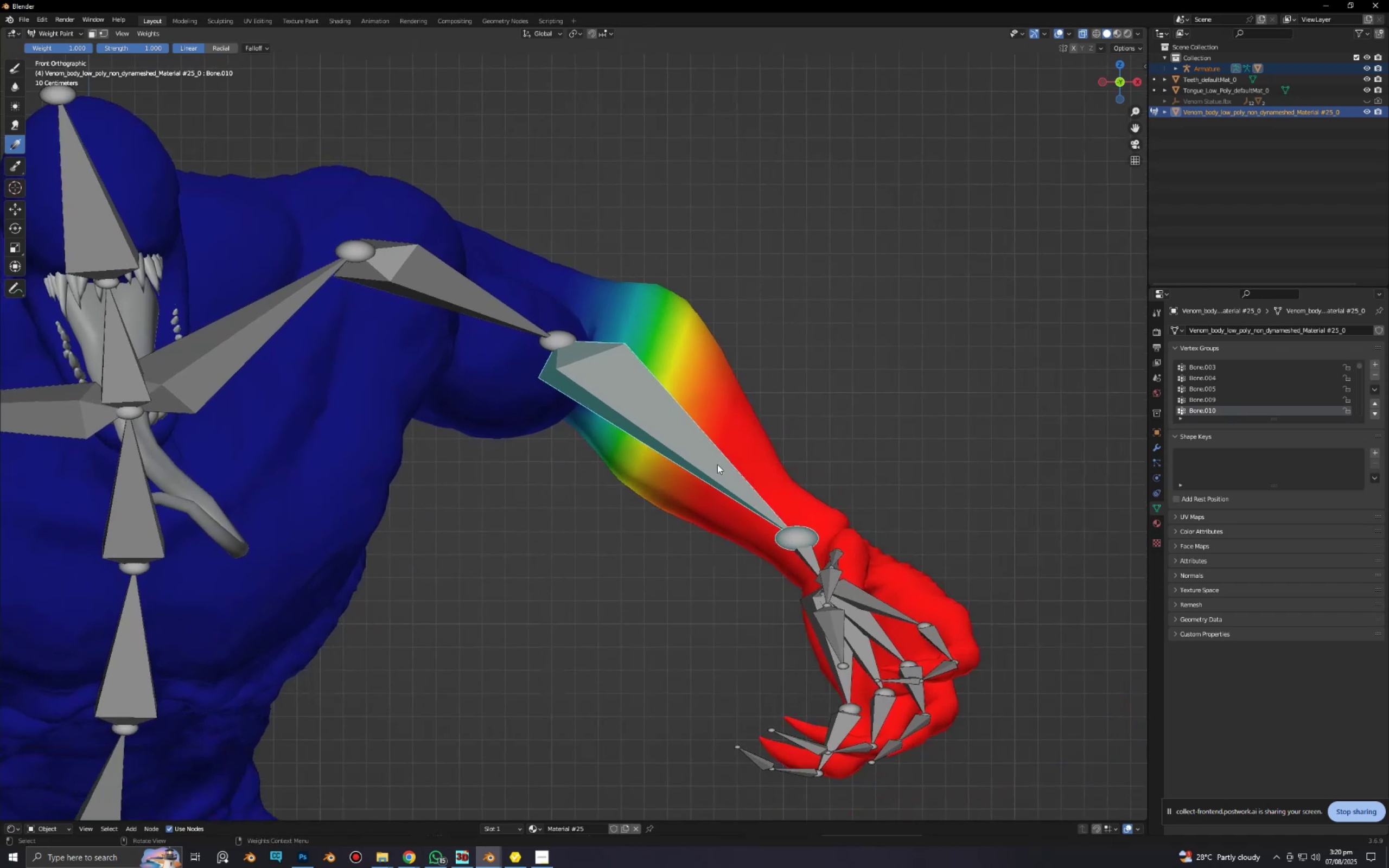 
scroll: coordinate [724, 465], scroll_direction: up, amount: 2.0
 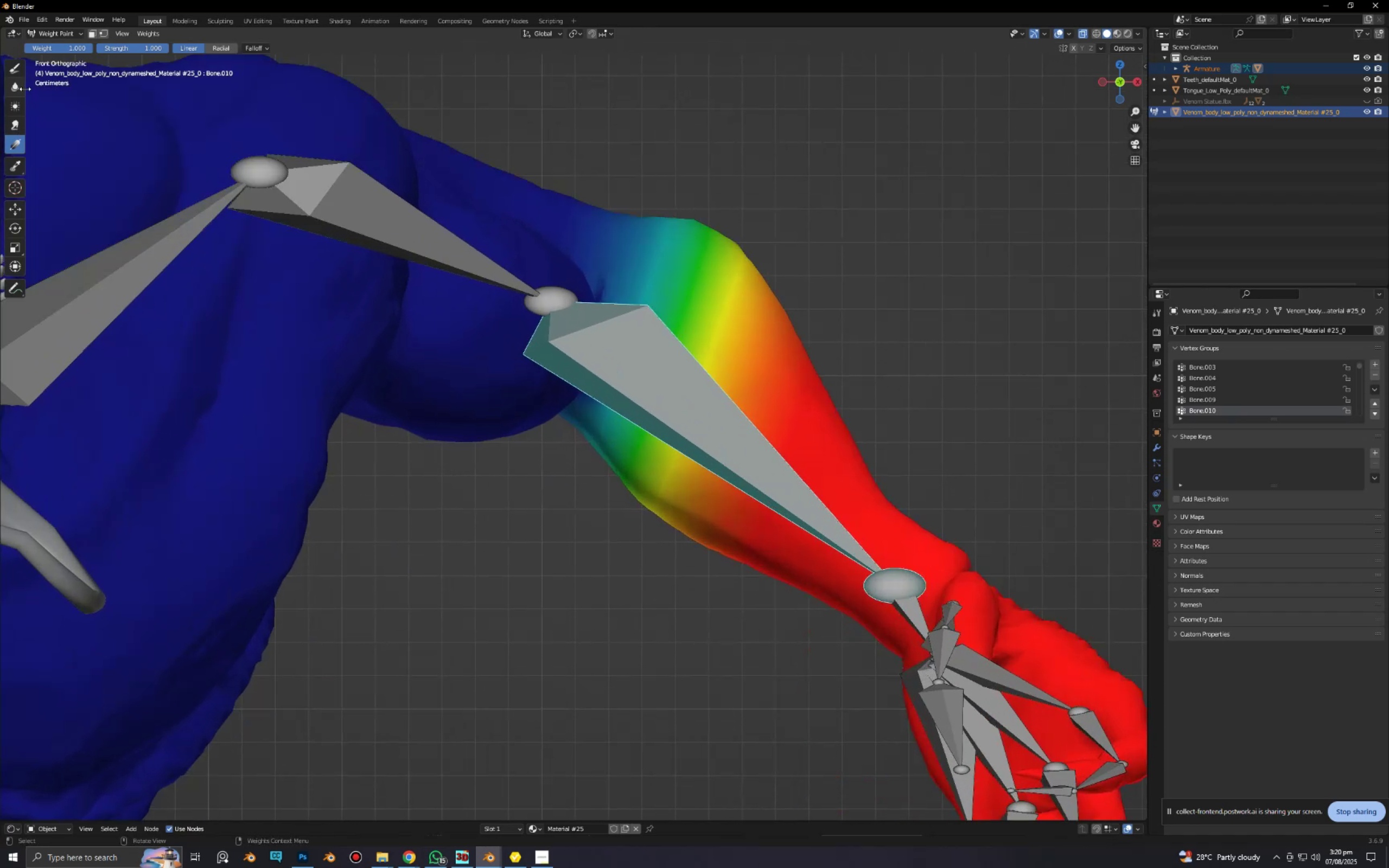 
left_click([18, 71])
 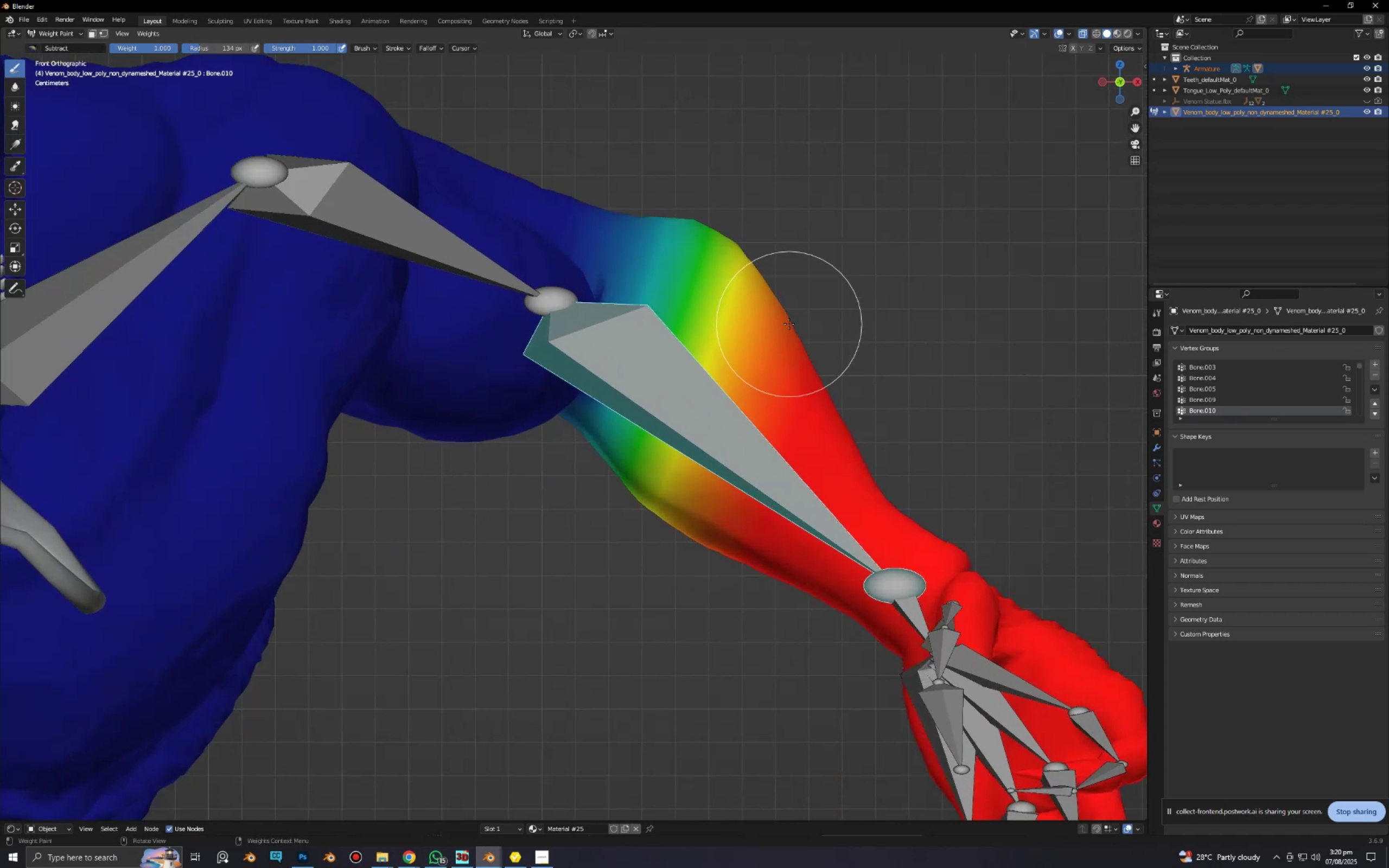 
key(Shift+ShiftLeft)
 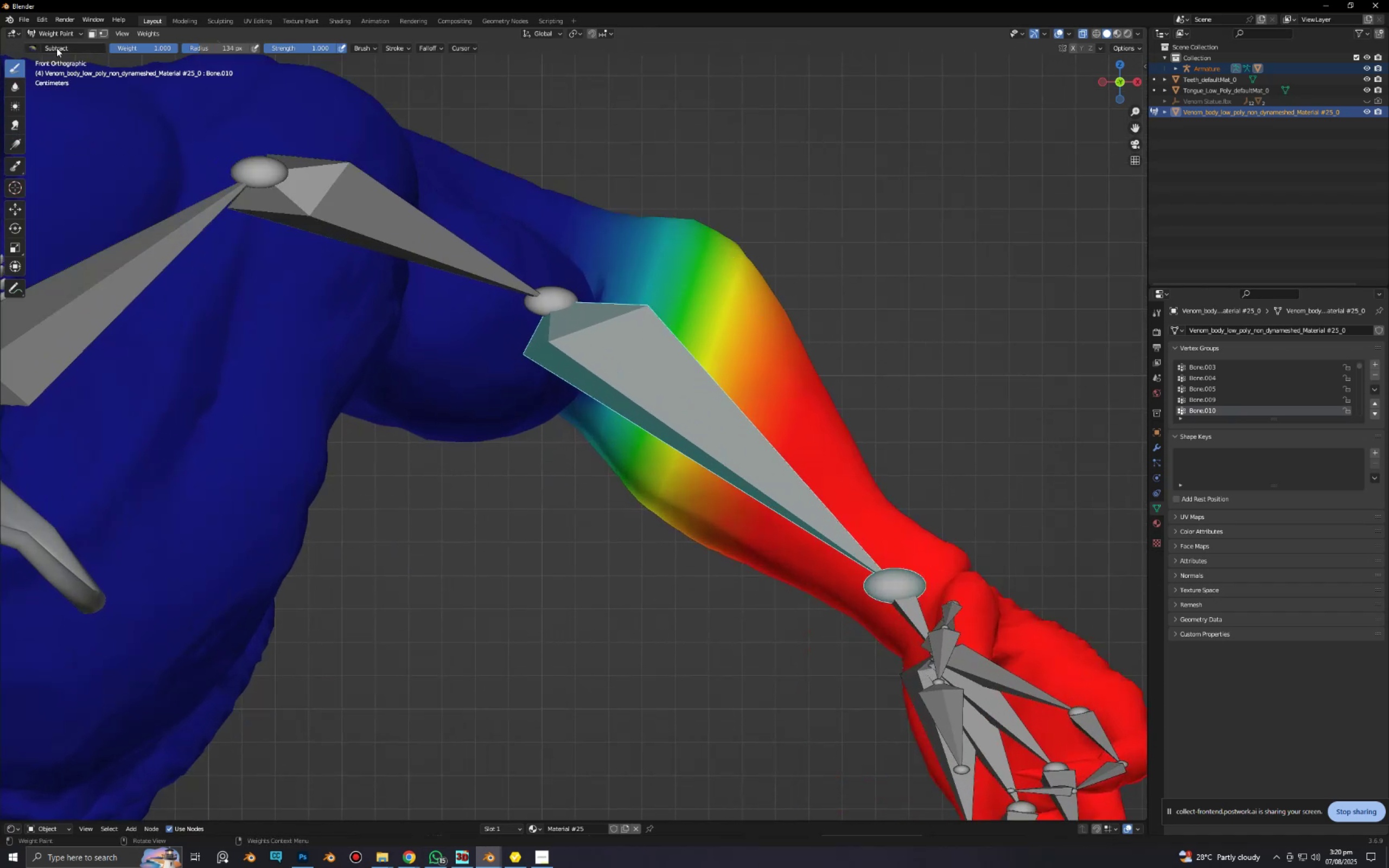 
left_click([37, 46])
 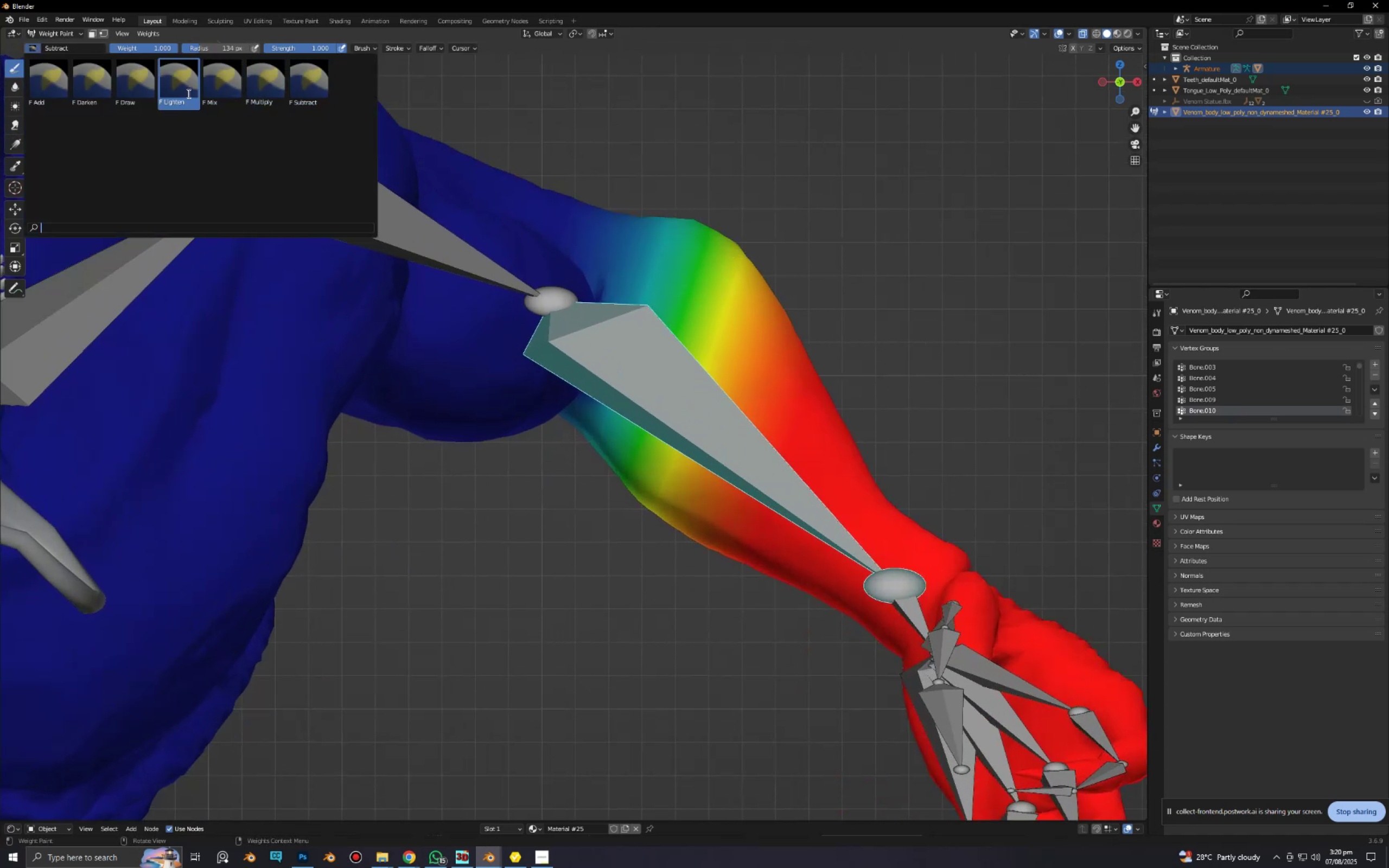 
left_click([141, 93])
 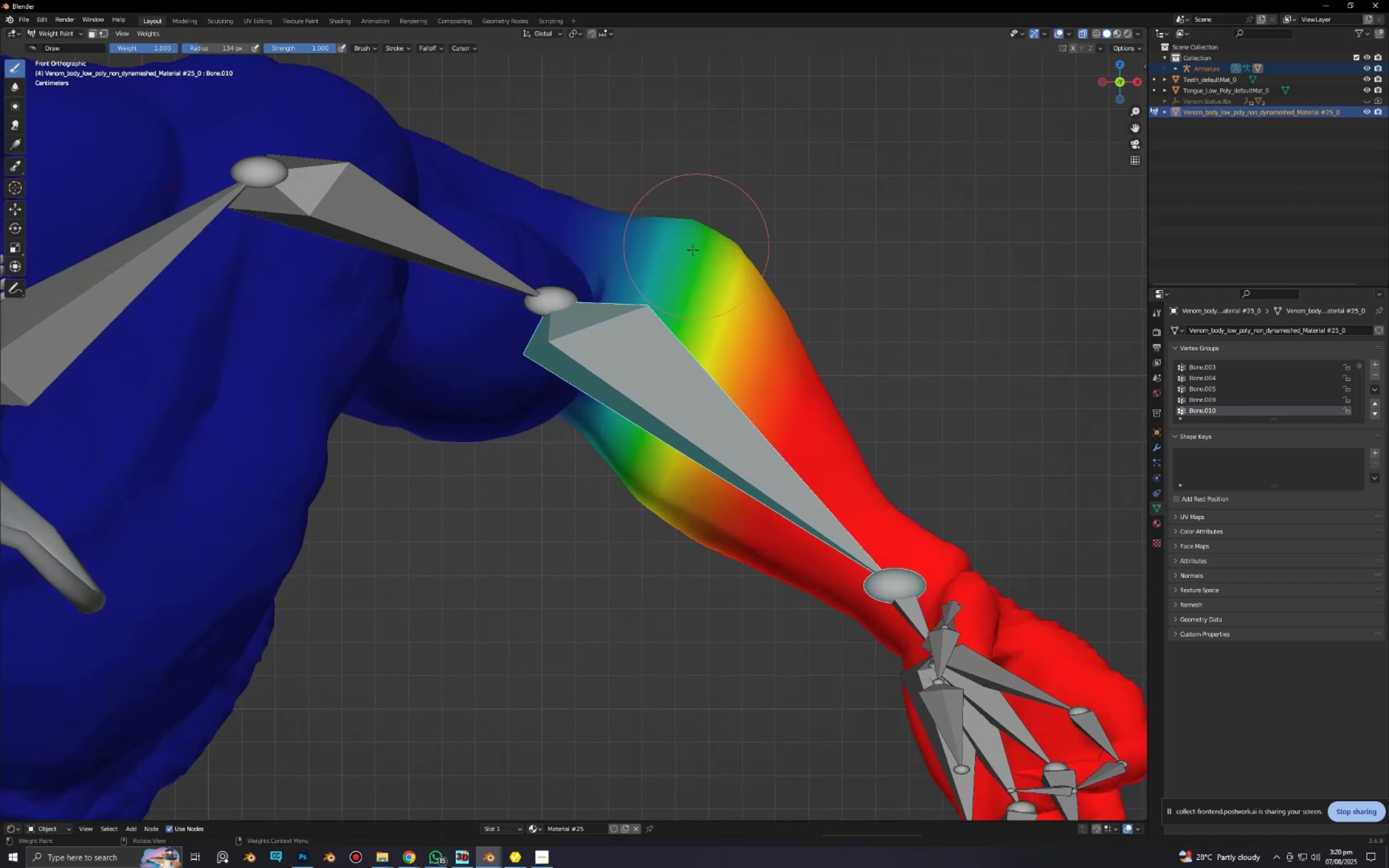 
left_click_drag(start_coordinate=[692, 240], to_coordinate=[746, 240])
 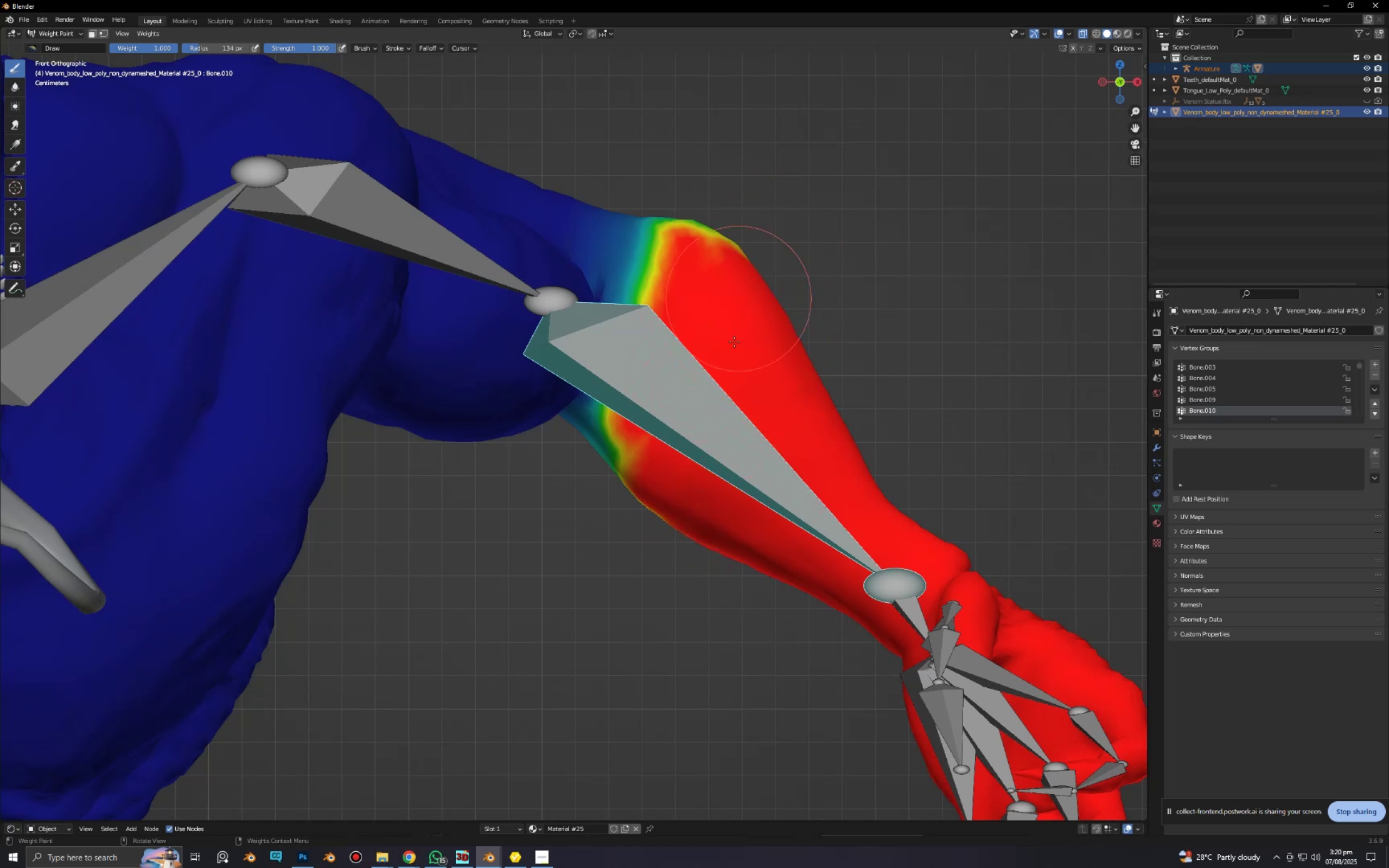 
scroll: coordinate [750, 438], scroll_direction: down, amount: 3.0
 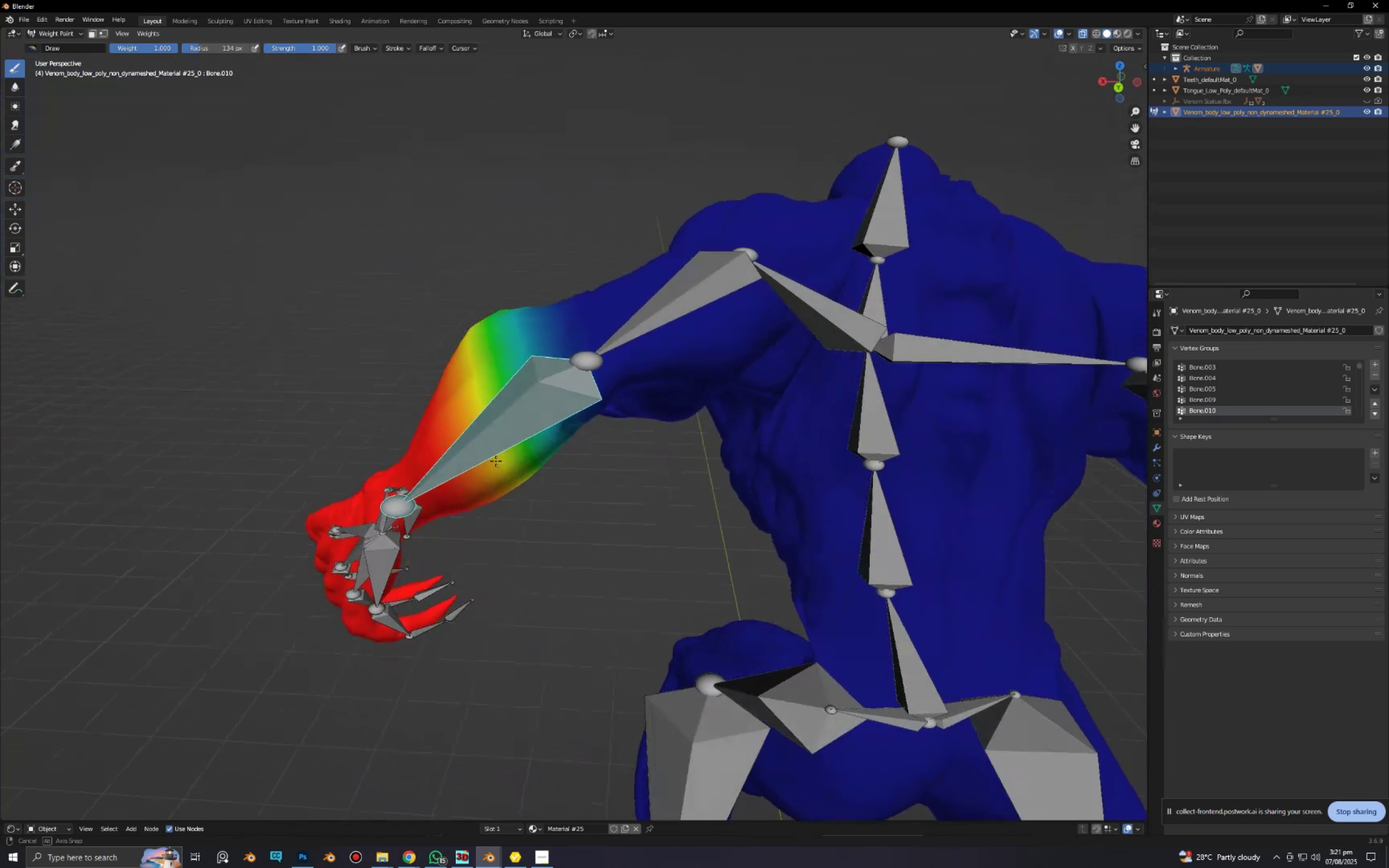 
left_click_drag(start_coordinate=[496, 323], to_coordinate=[518, 350])
 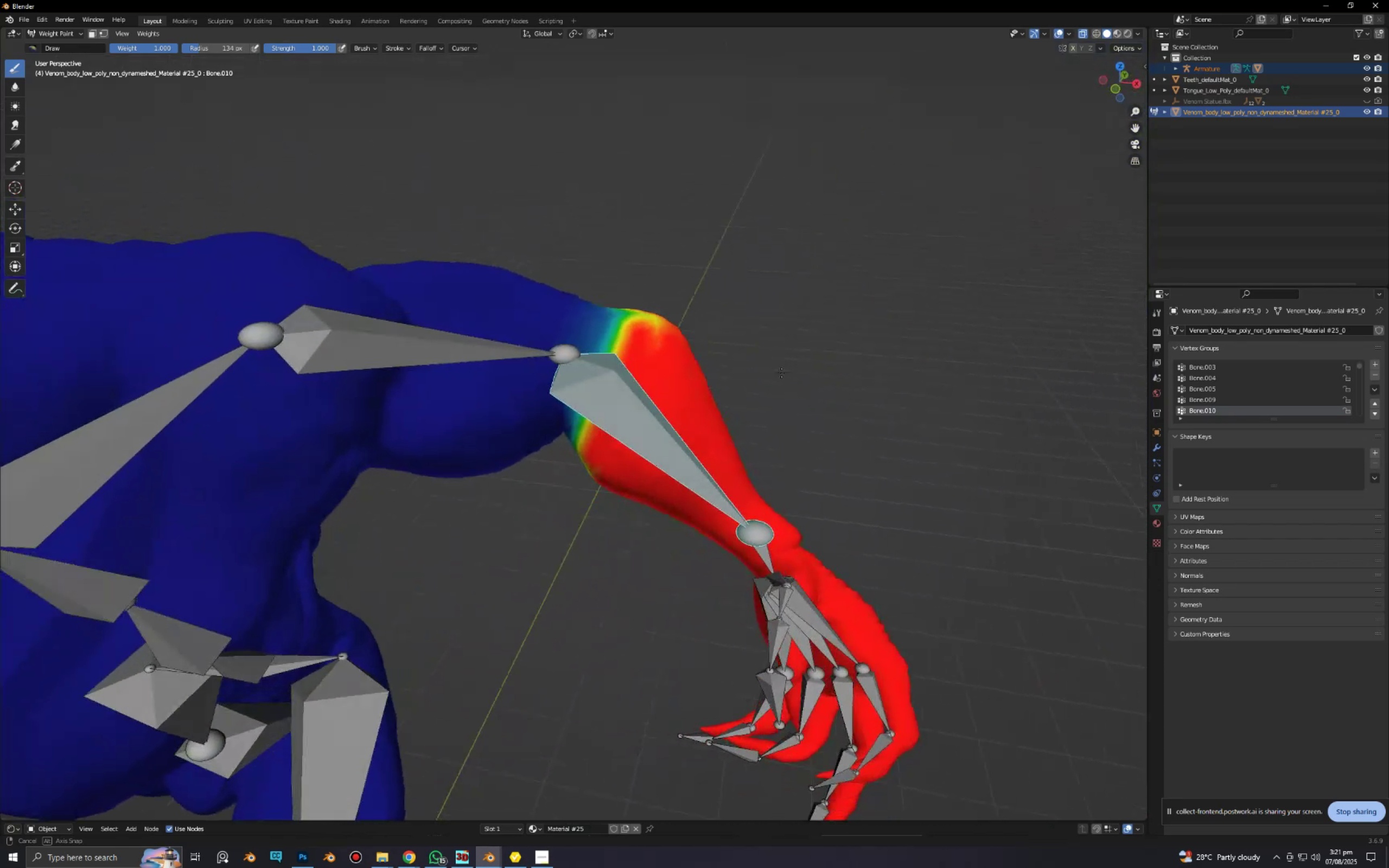 
left_click_drag(start_coordinate=[665, 292], to_coordinate=[622, 437])
 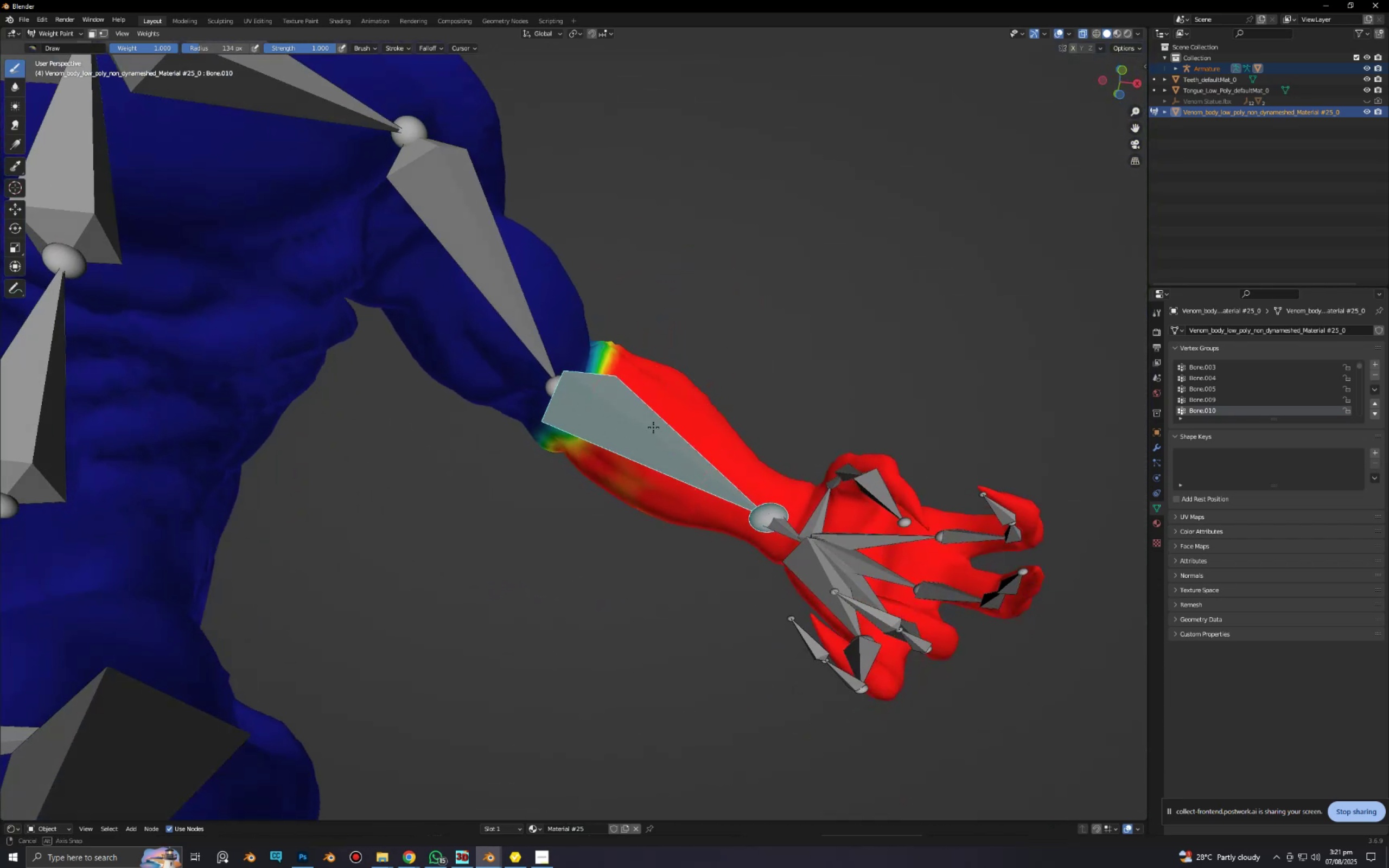 
key(Alt+AltLeft)
 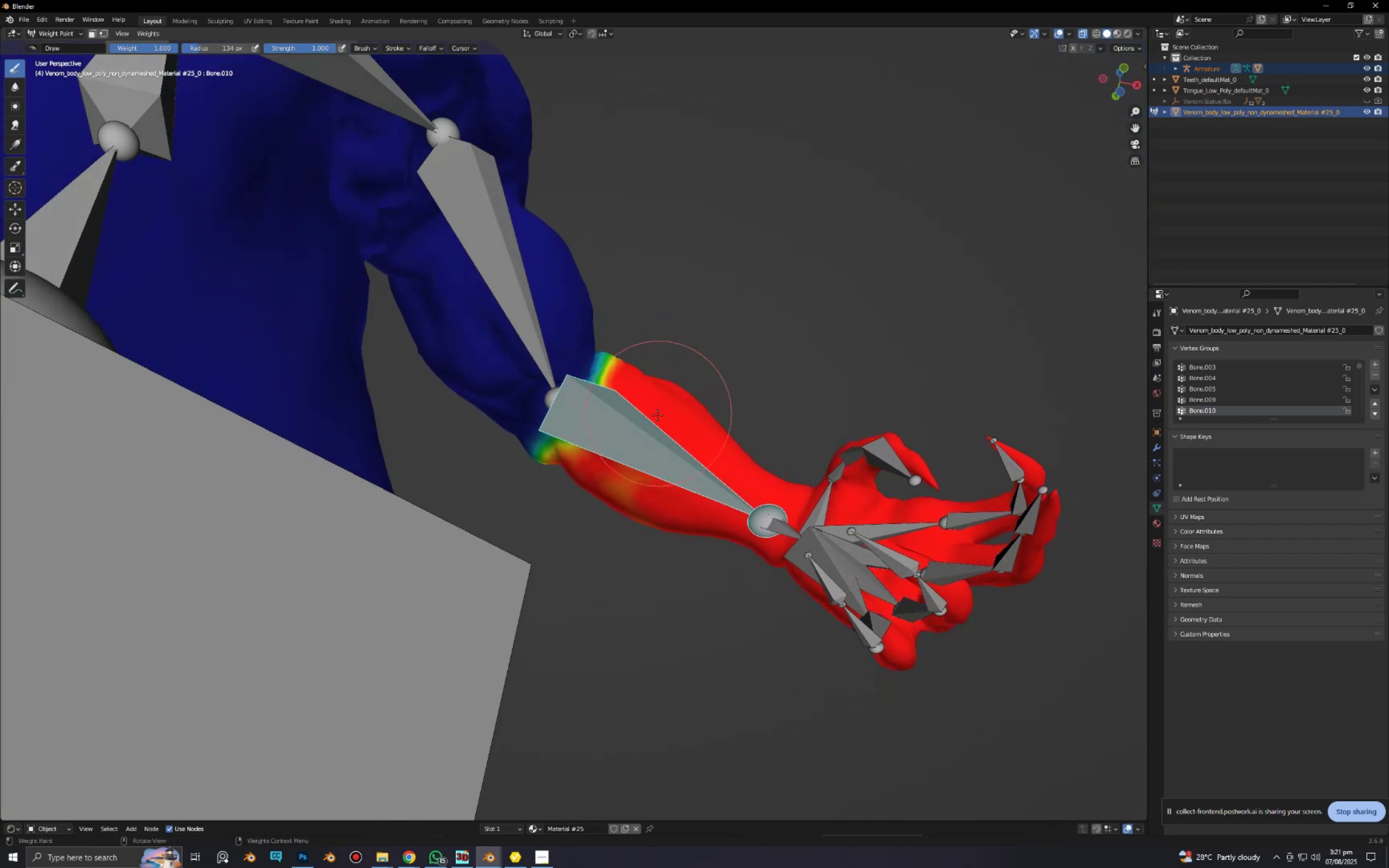 
key(Alt+Z)
 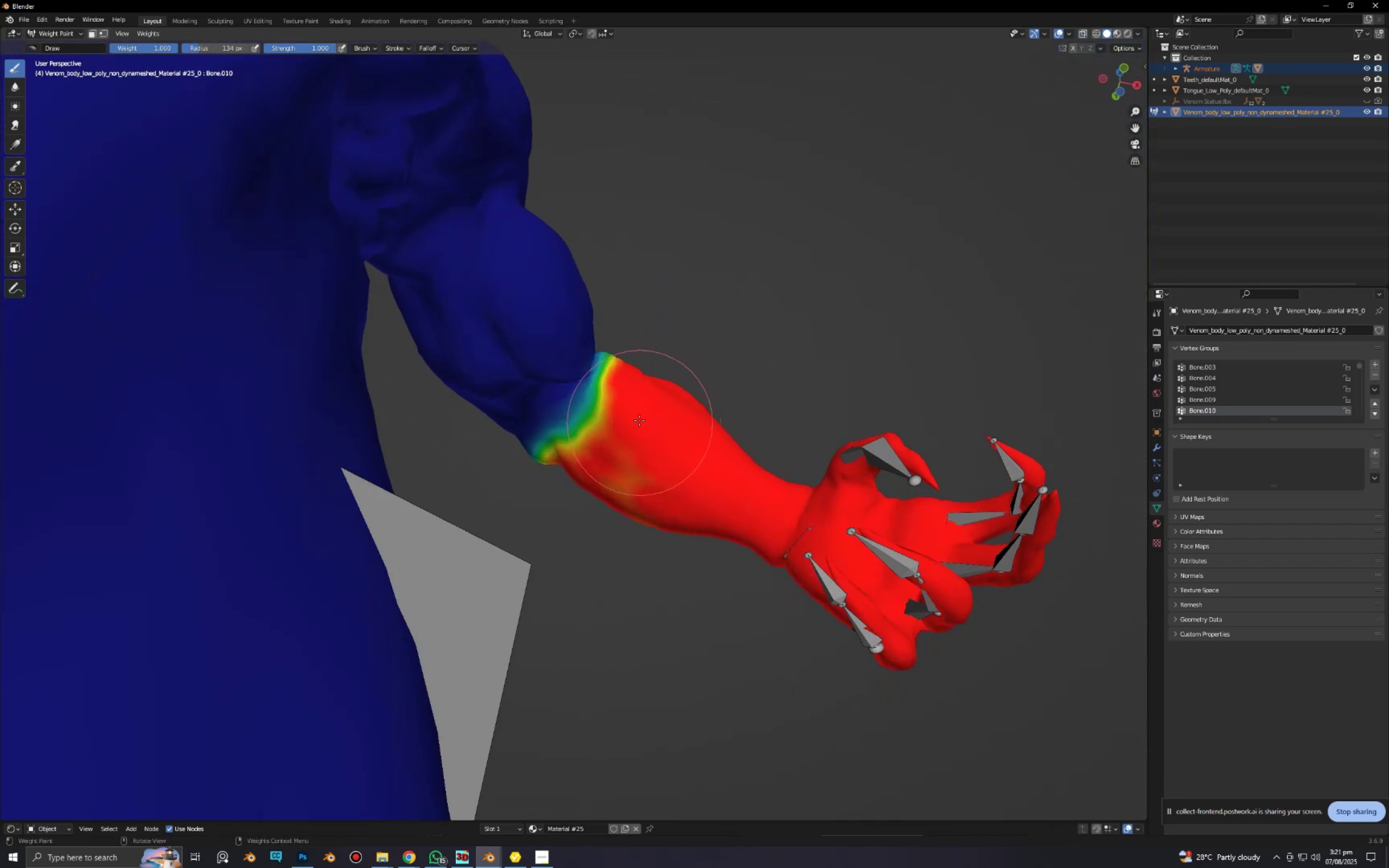 
left_click_drag(start_coordinate=[642, 390], to_coordinate=[792, 483])
 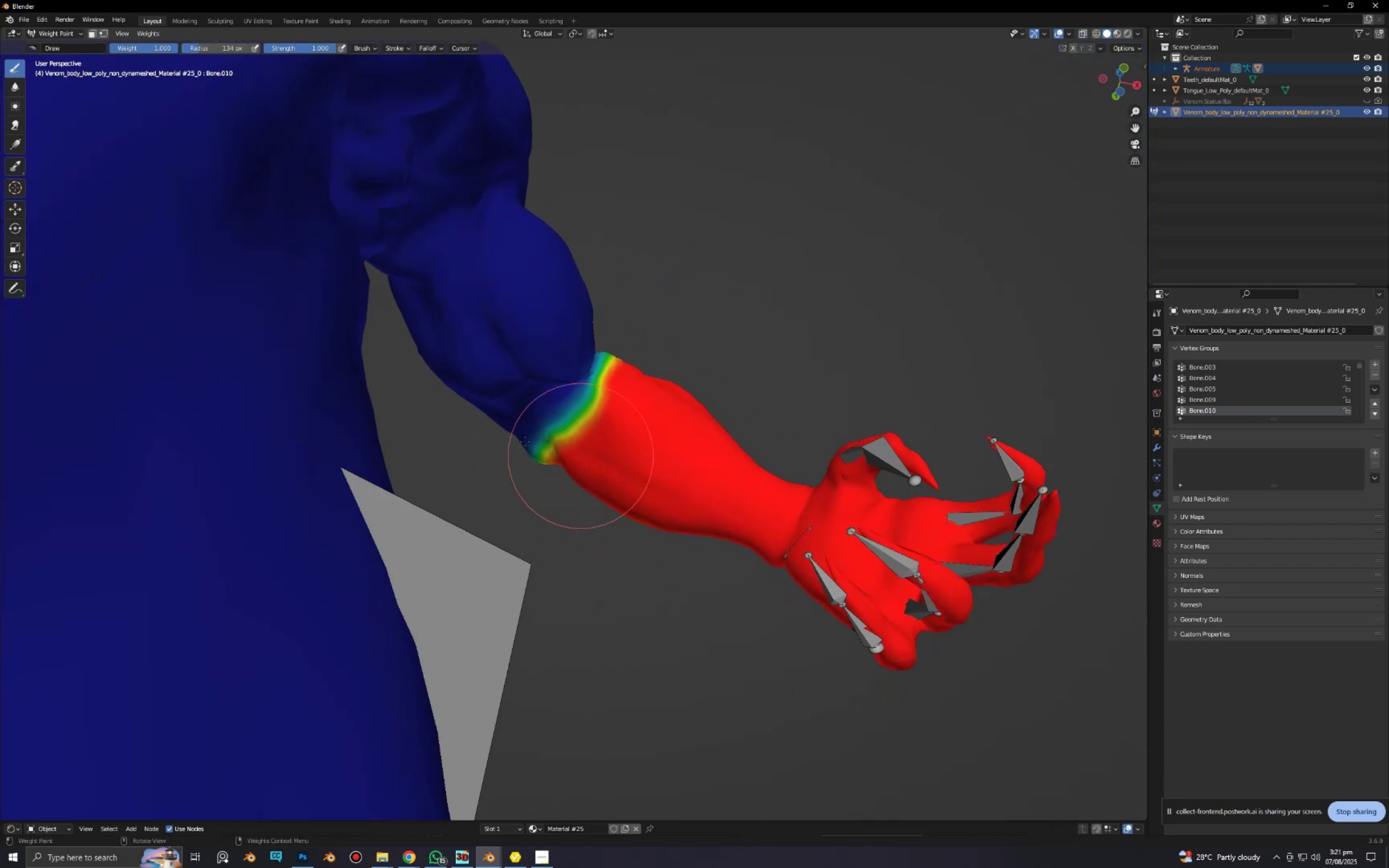 
scroll: coordinate [510, 431], scroll_direction: down, amount: 1.0
 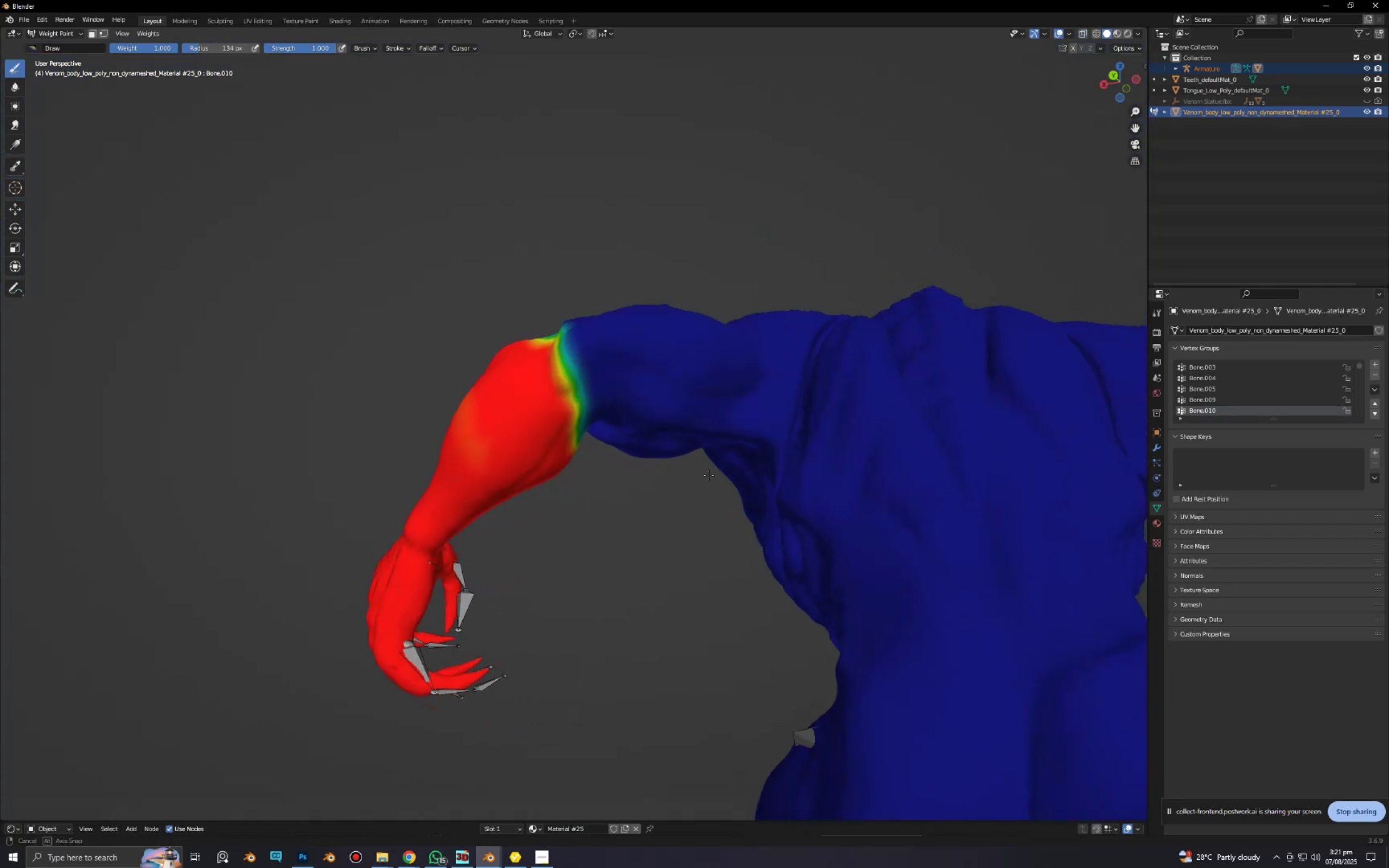 
scroll: coordinate [570, 400], scroll_direction: up, amount: 3.0
 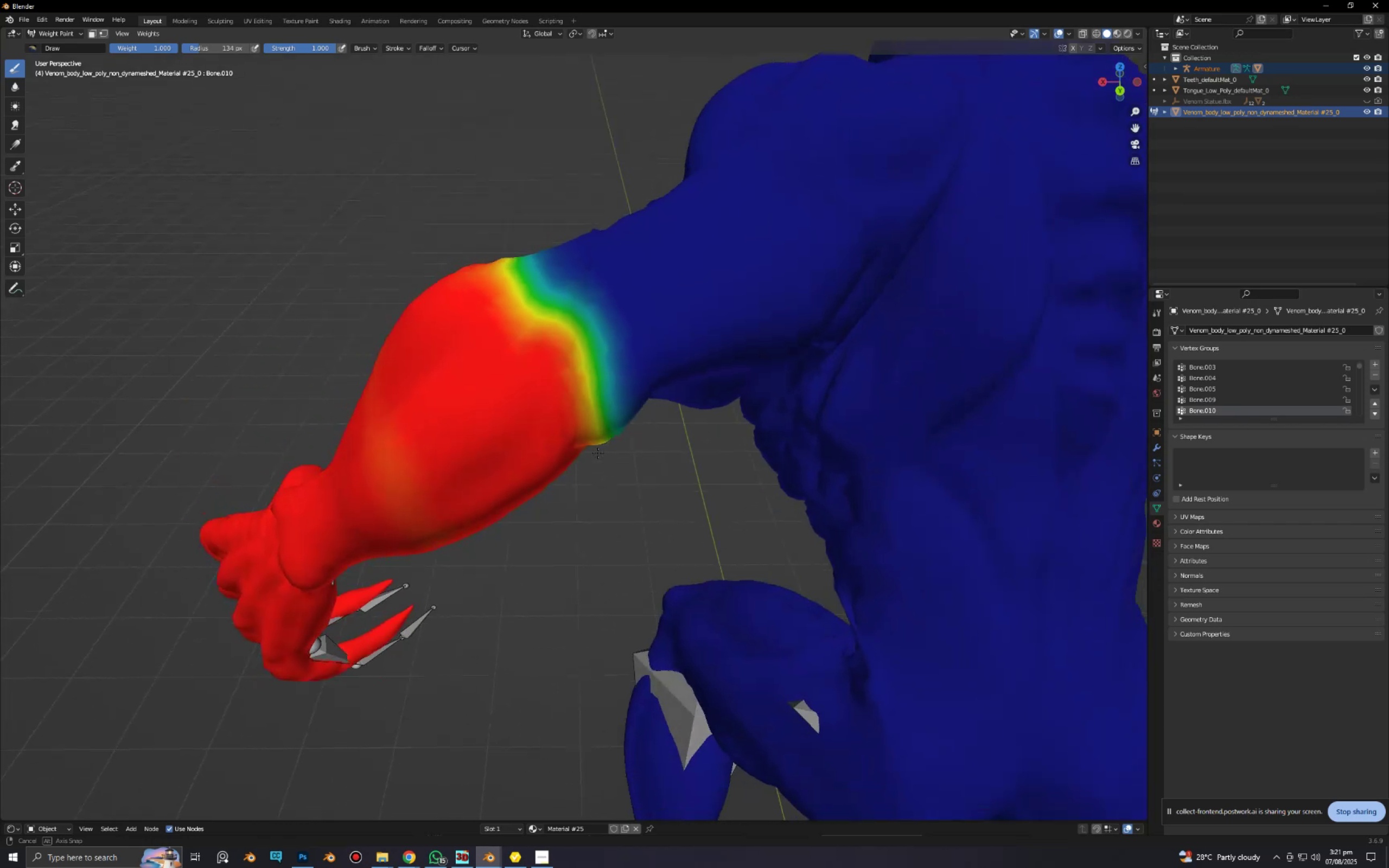 
left_click_drag(start_coordinate=[568, 392], to_coordinate=[462, 231])
 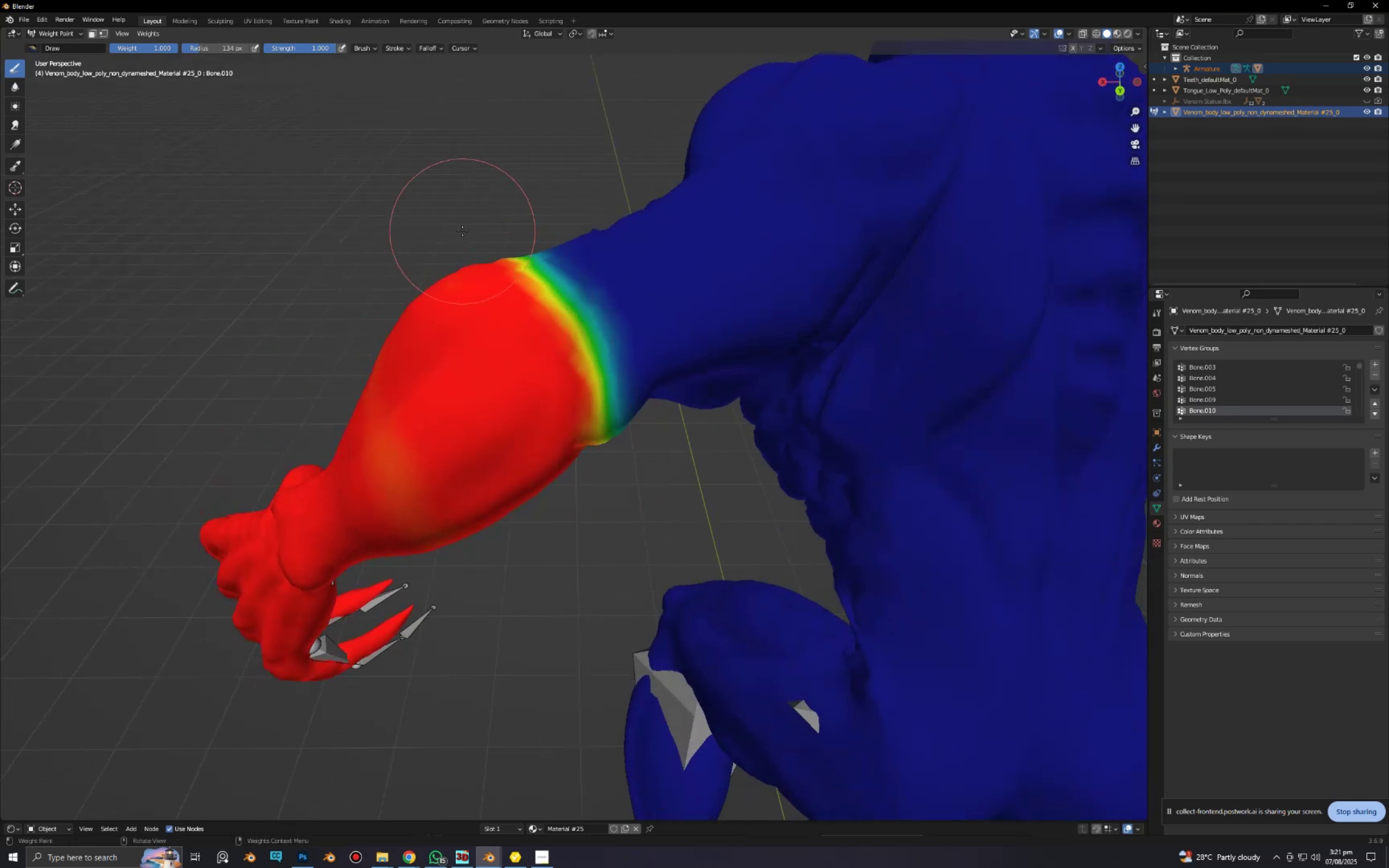 
left_click_drag(start_coordinate=[475, 252], to_coordinate=[571, 476])
 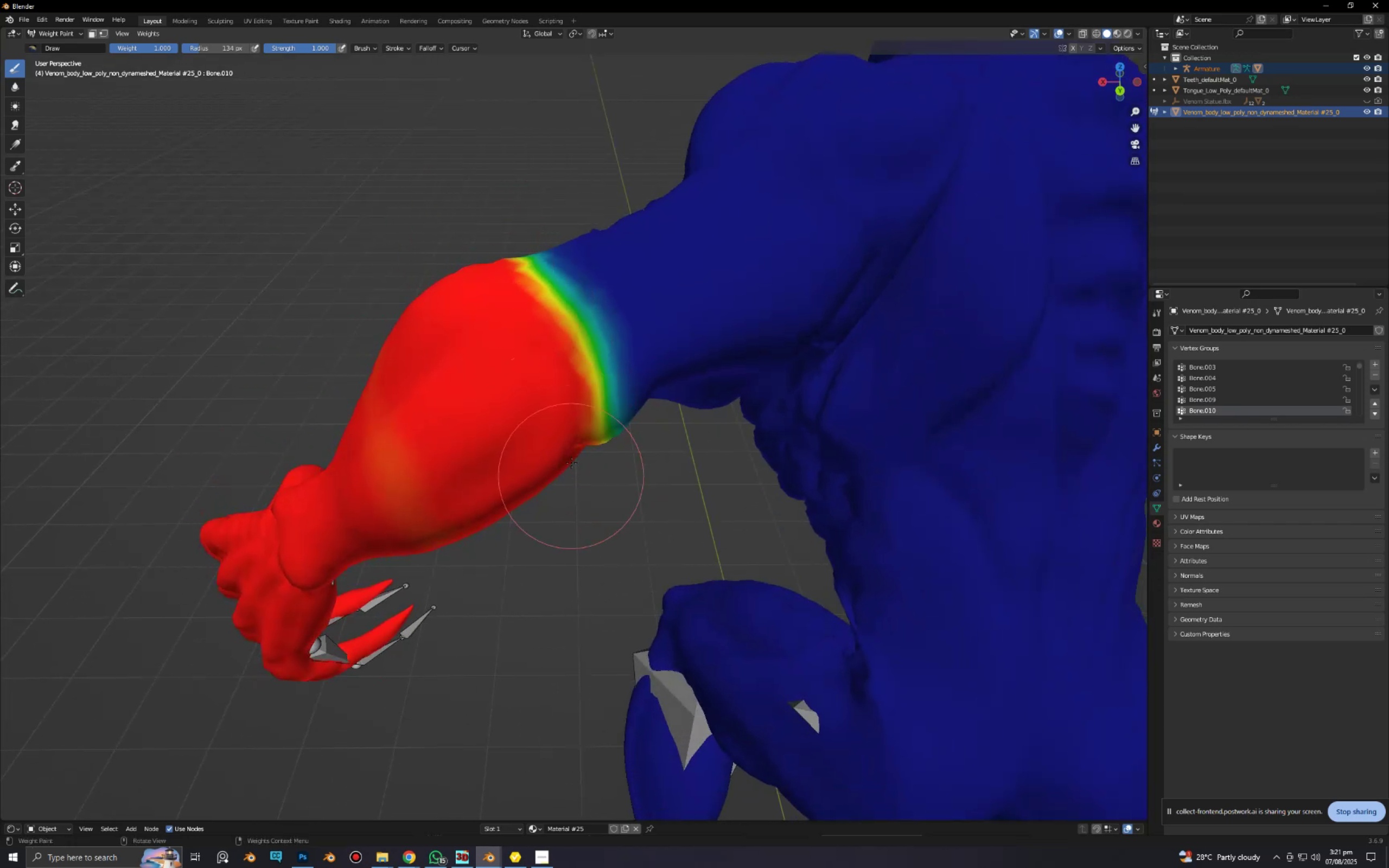 
left_click_drag(start_coordinate=[558, 407], to_coordinate=[485, 259])
 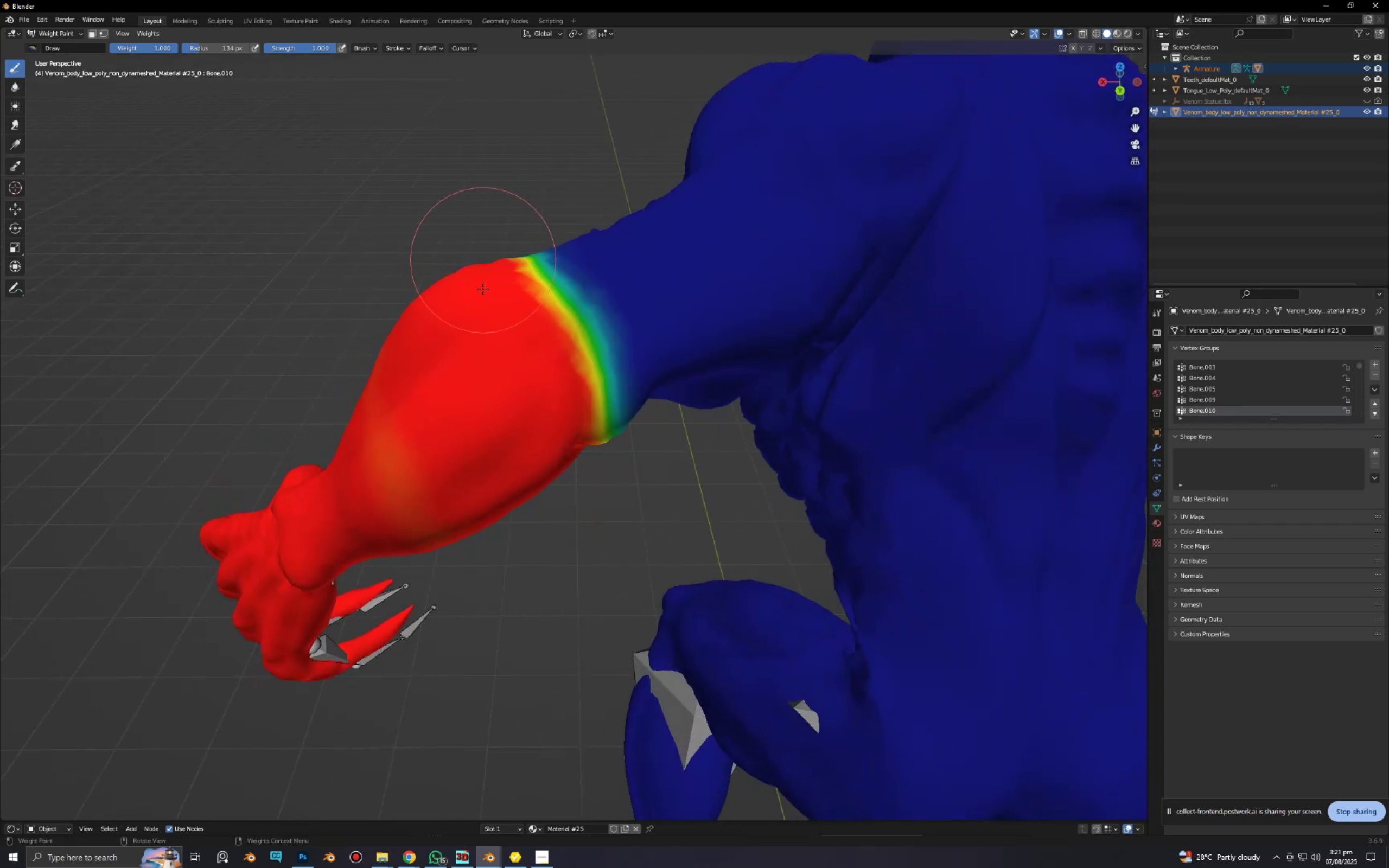 
scroll: coordinate [531, 398], scroll_direction: down, amount: 2.0
 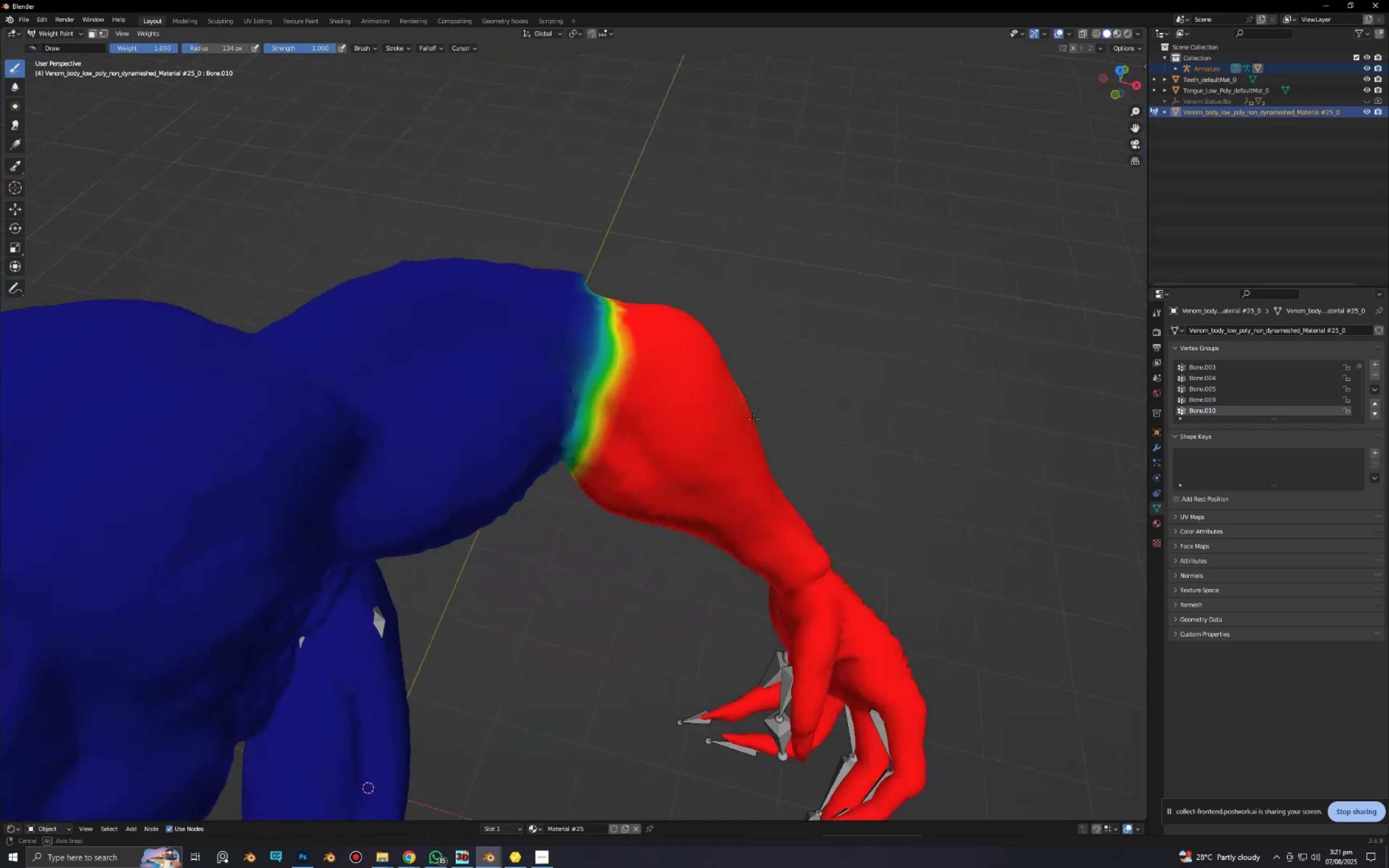 
key(Alt+AltLeft)
 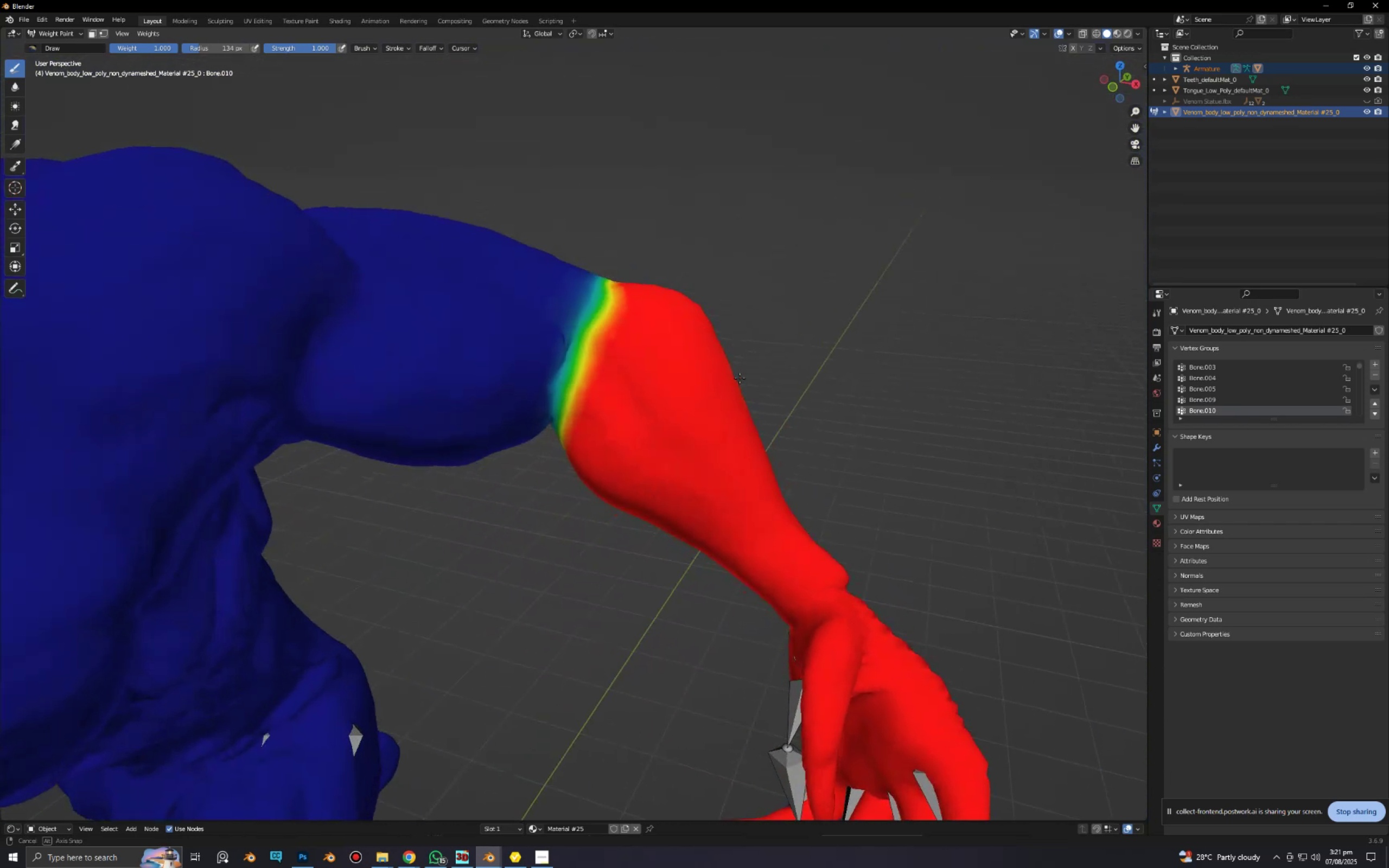 
key(Alt+Z)
 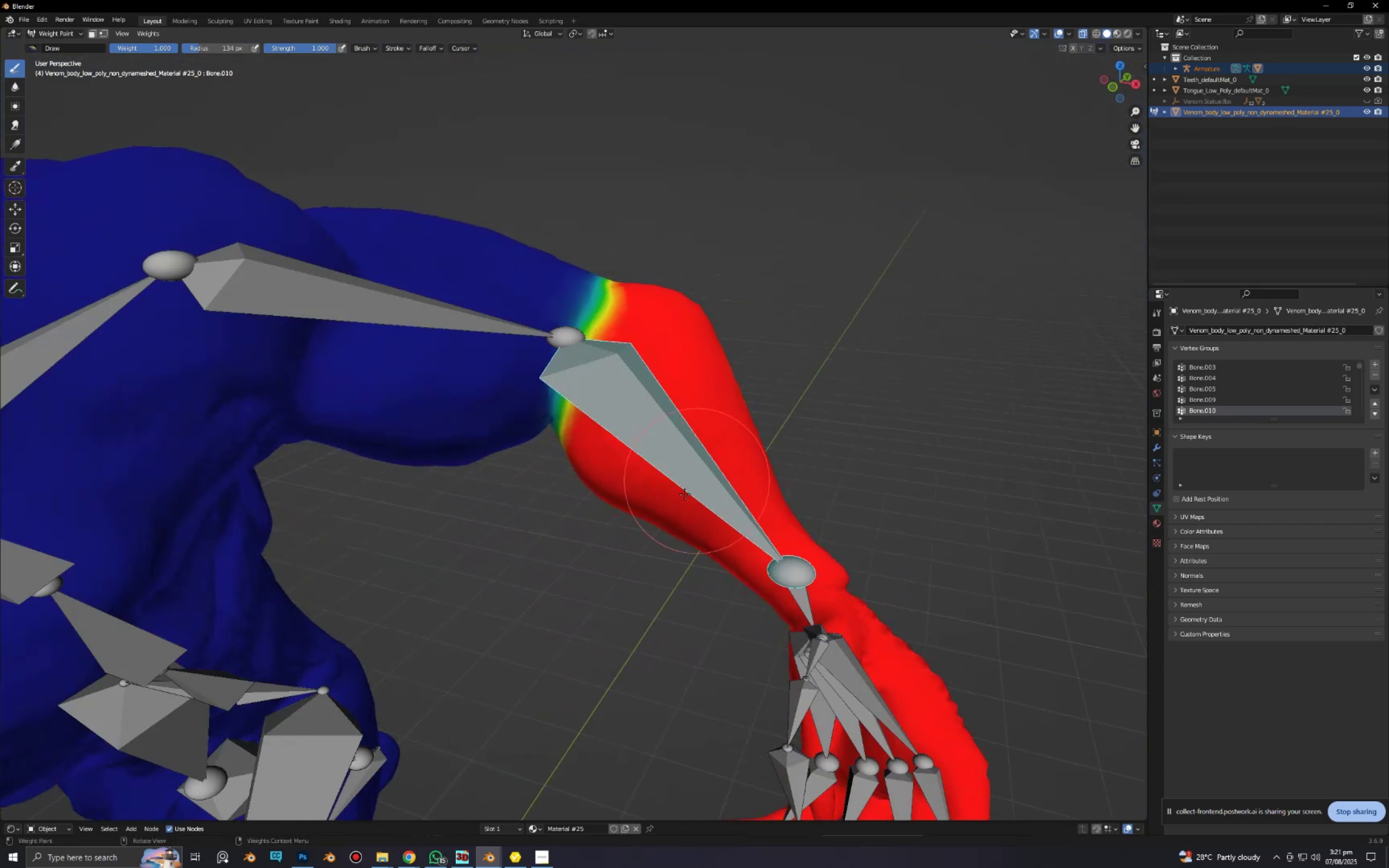 
scroll: coordinate [681, 500], scroll_direction: down, amount: 2.0
 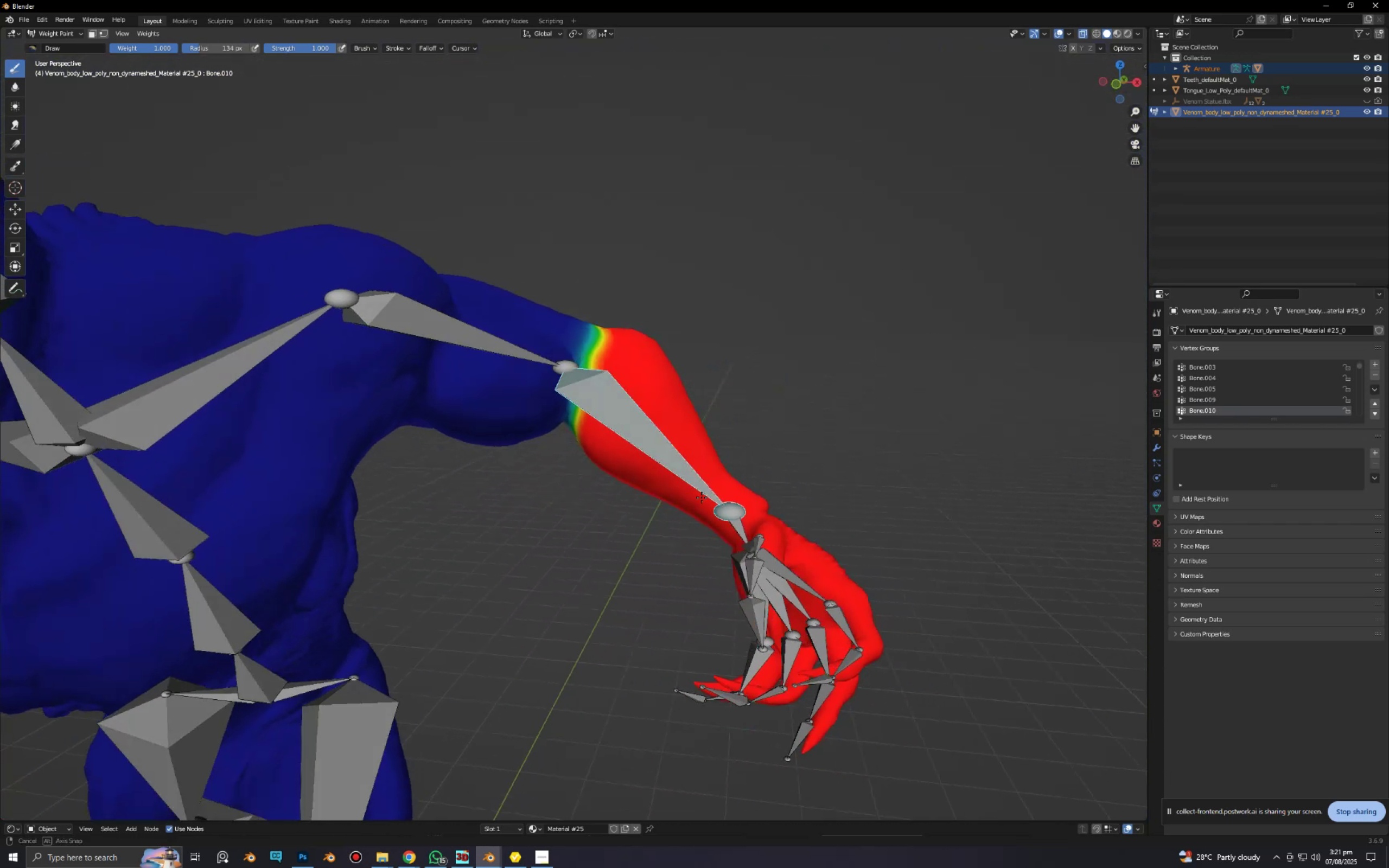 
key(R)
 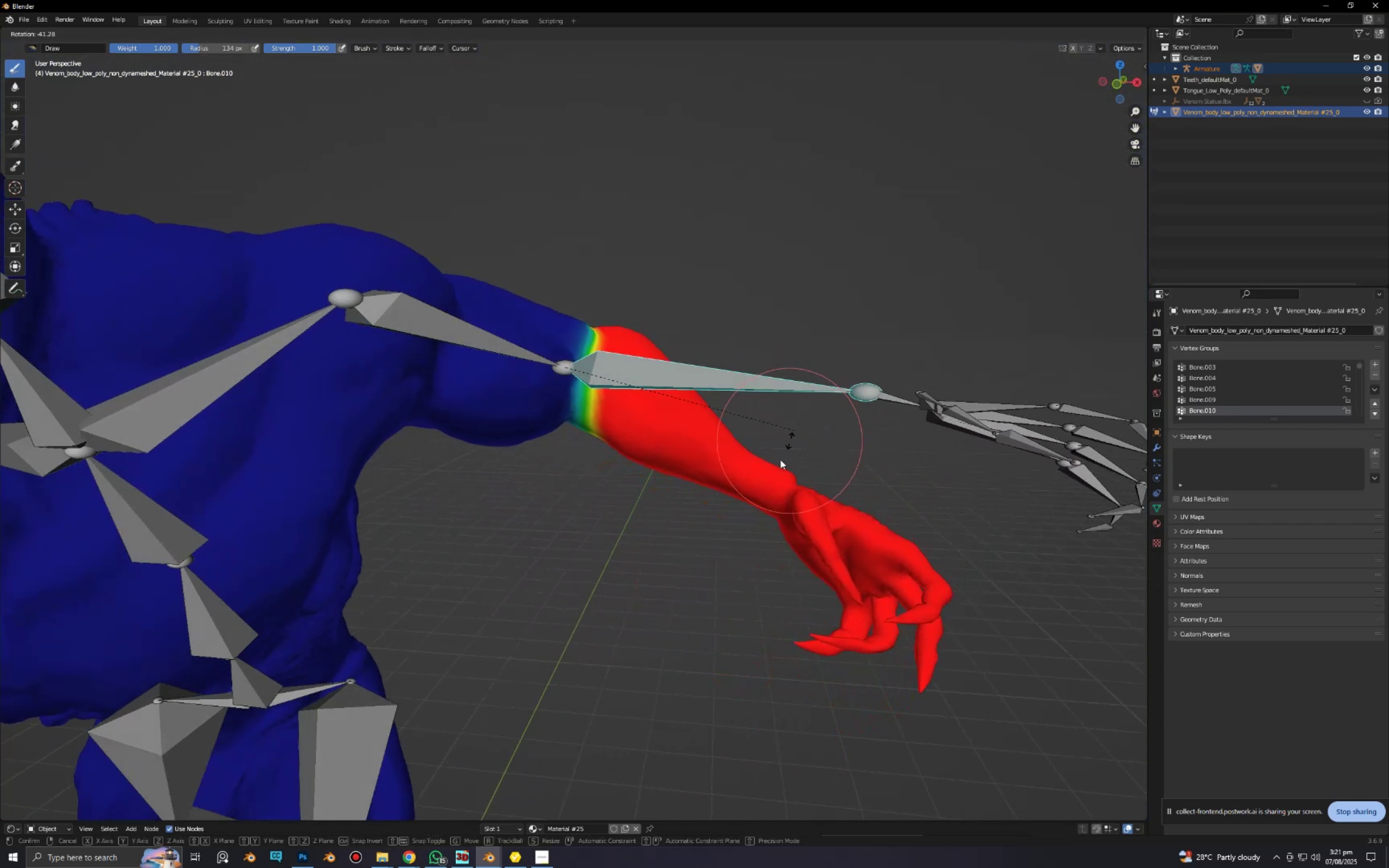 
right_click([680, 572])
 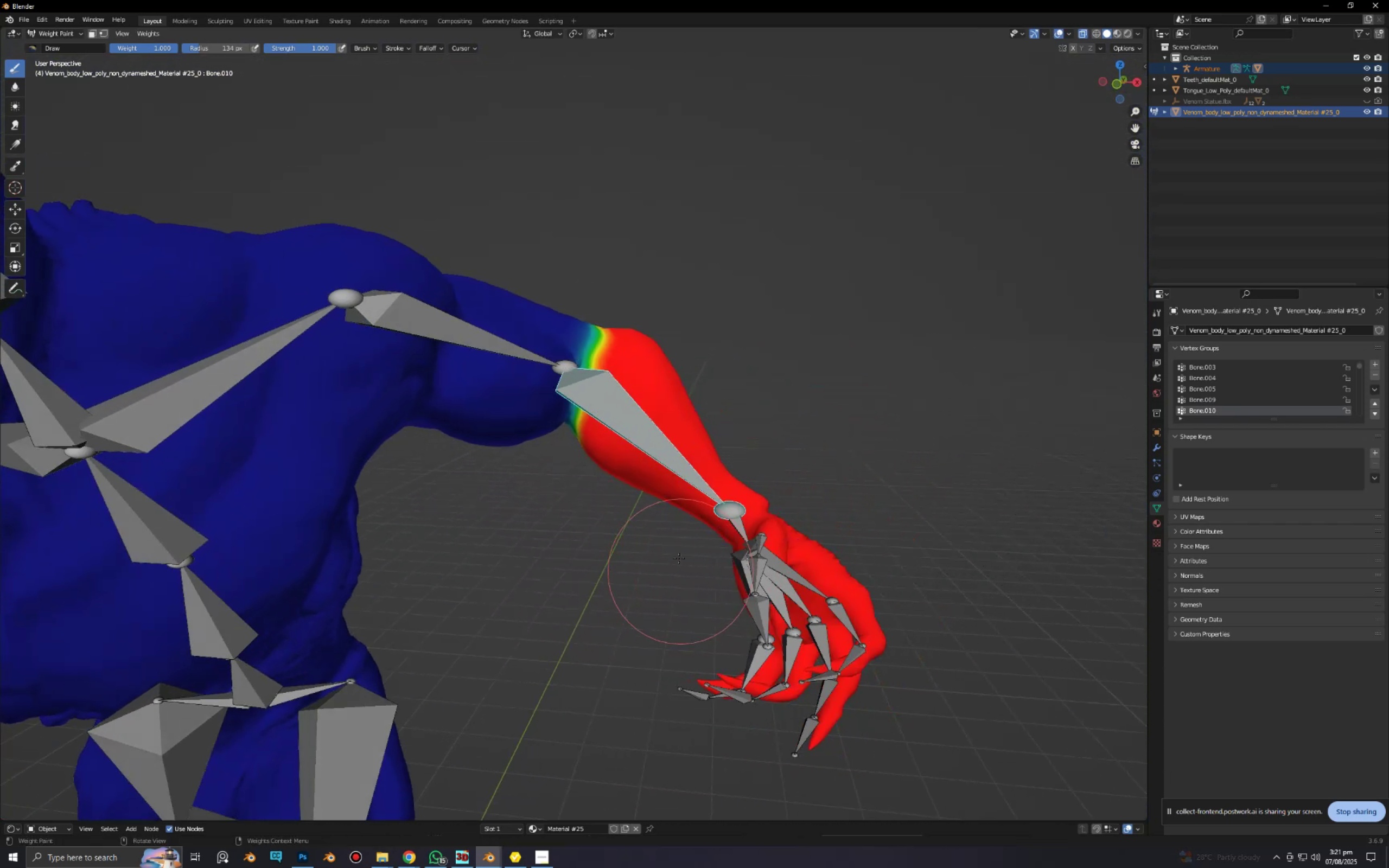 
scroll: coordinate [572, 421], scroll_direction: none, amount: 0.0
 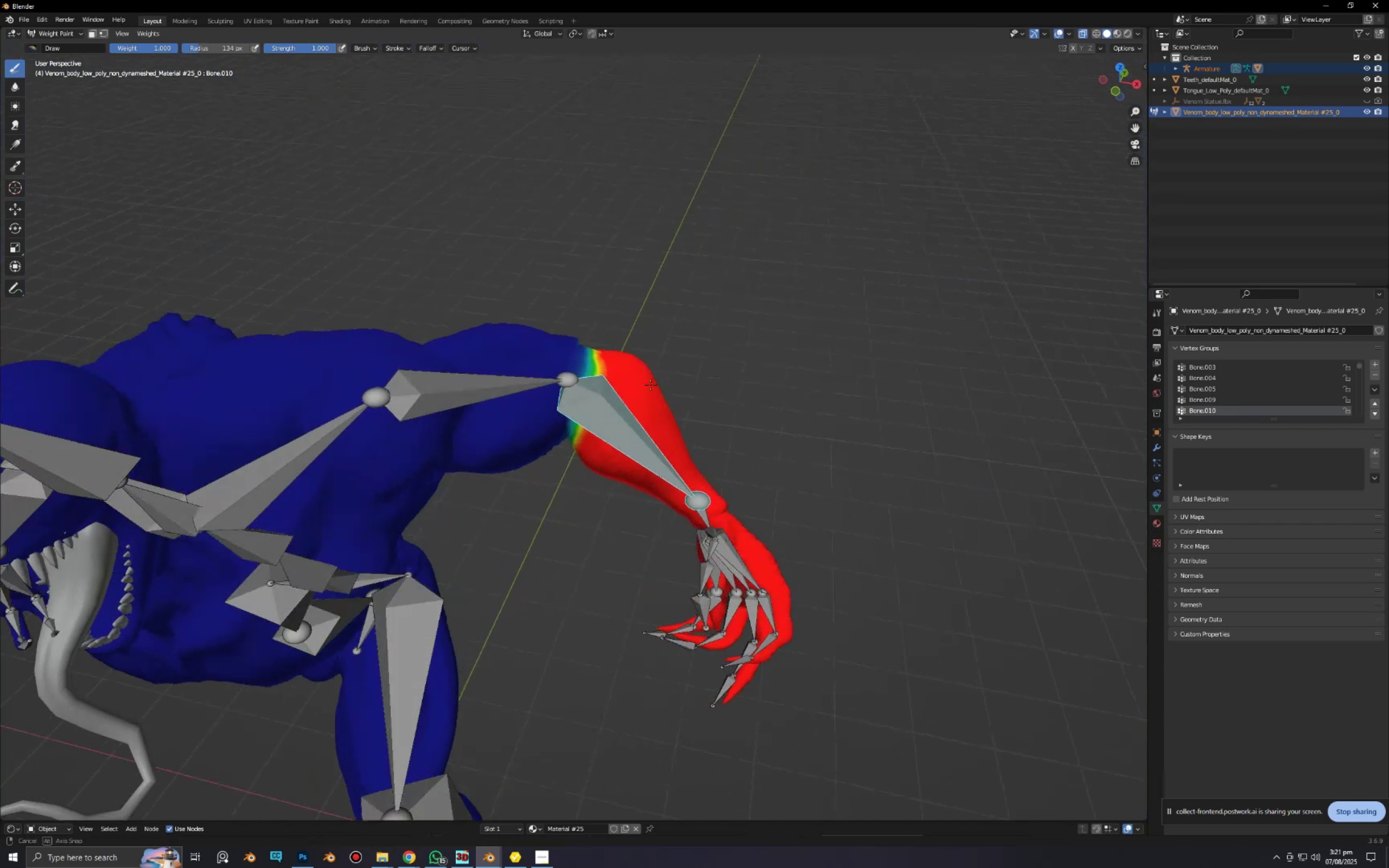 
key(Alt+AltLeft)
 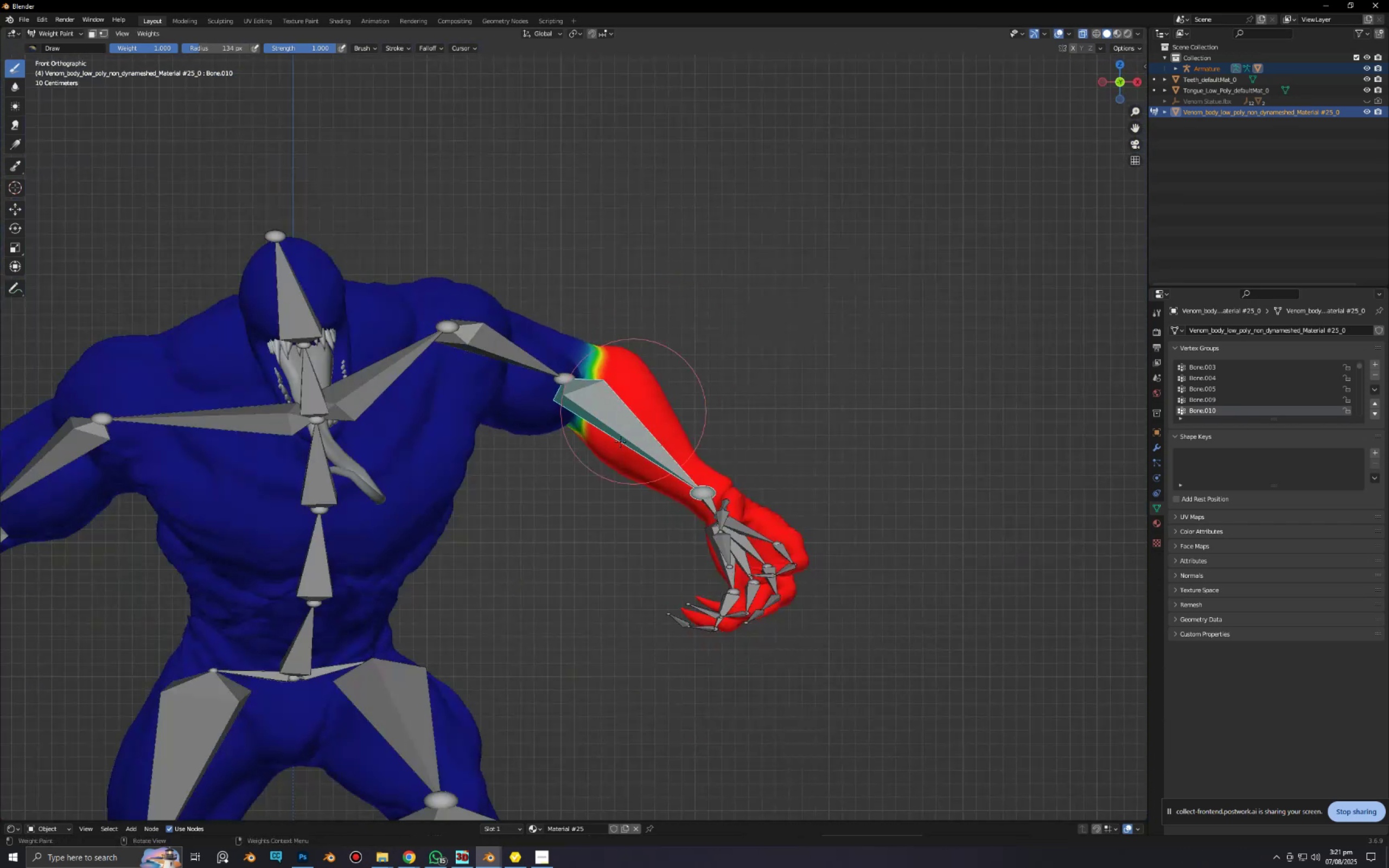 
hold_key(key=ShiftLeft, duration=0.47)
 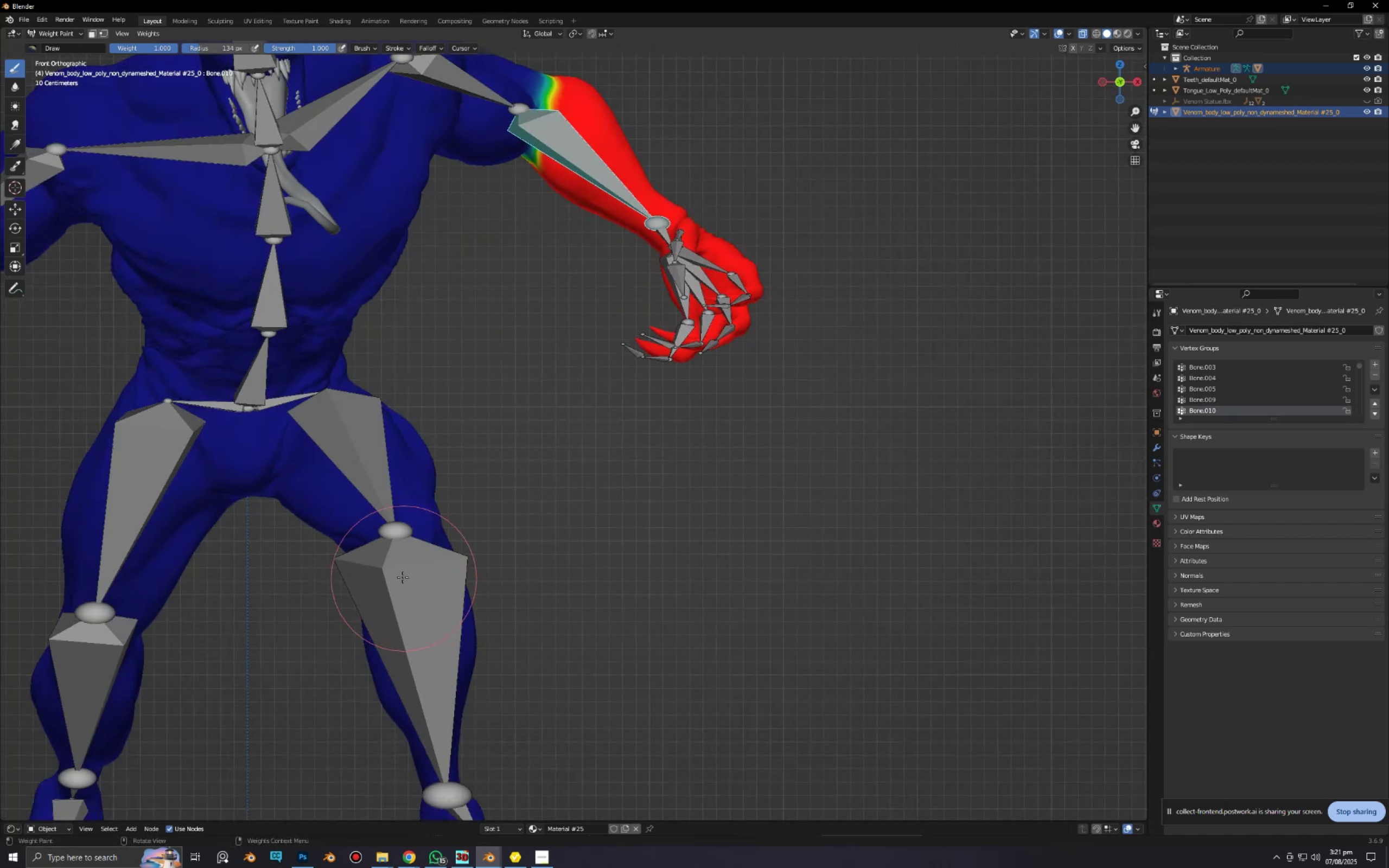 
hold_key(key=AltLeft, duration=0.42)
left_click([384, 475])
 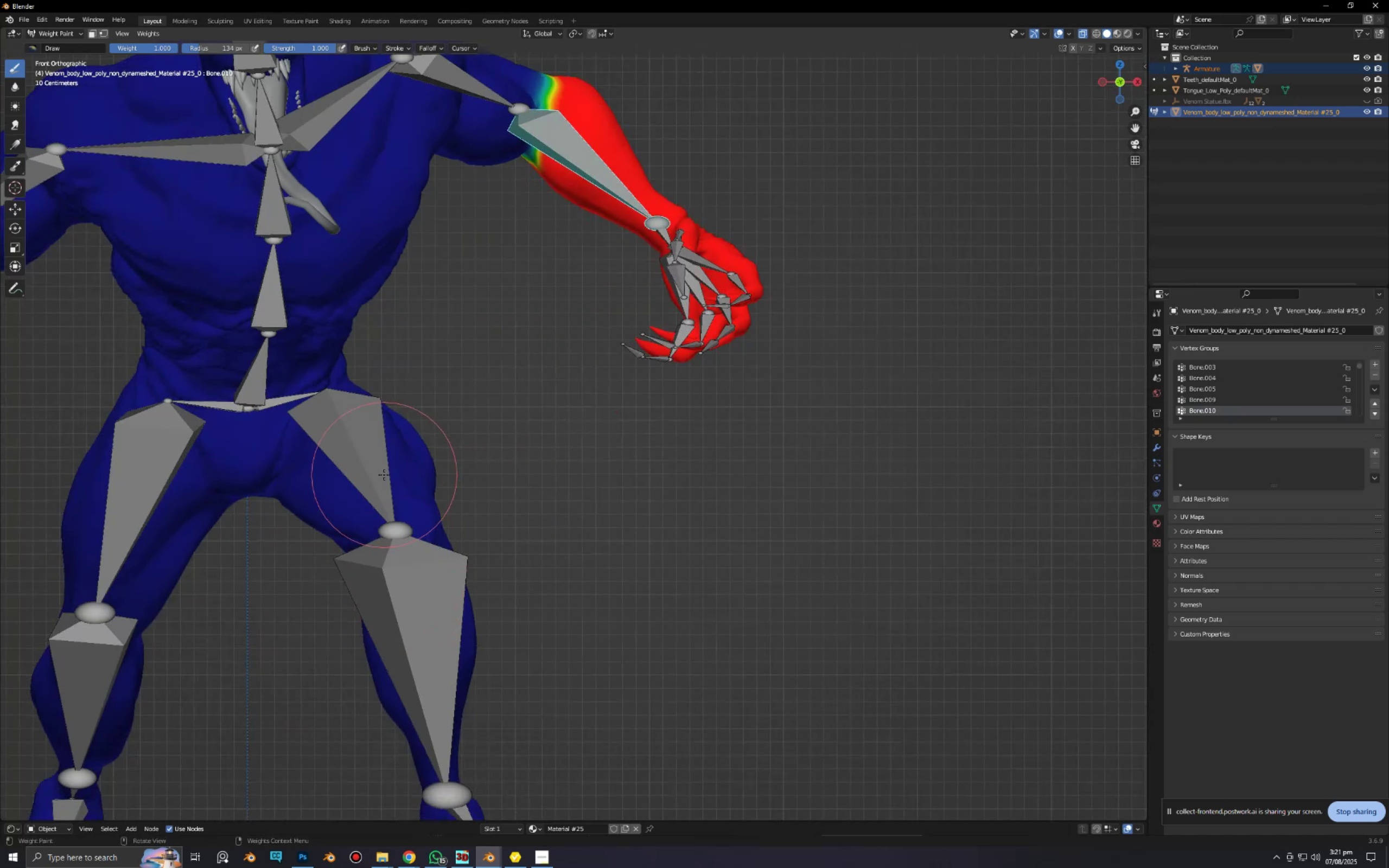 
hold_key(key=ControlLeft, duration=0.31)
left_click([382, 475])
 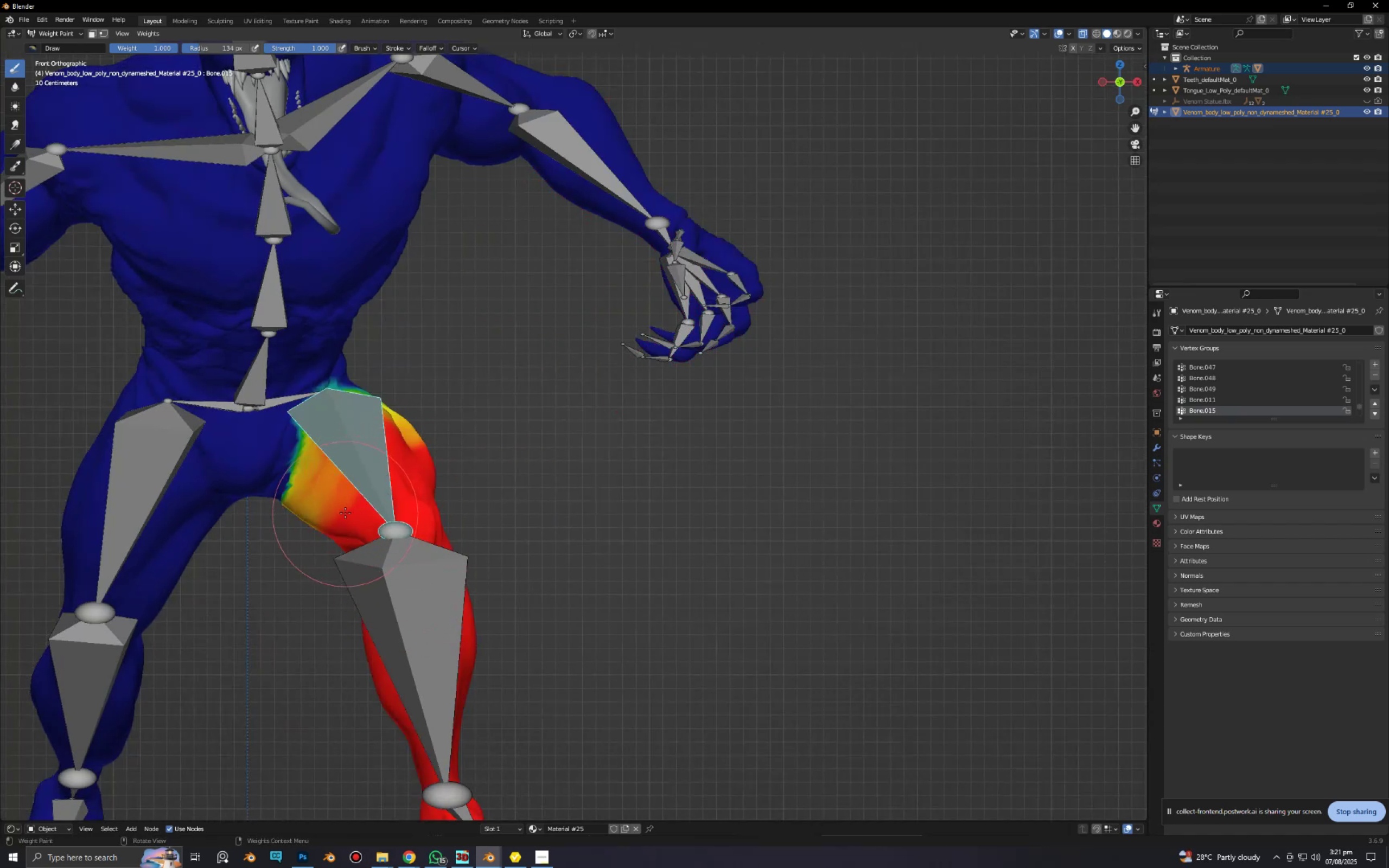 
key(R)
 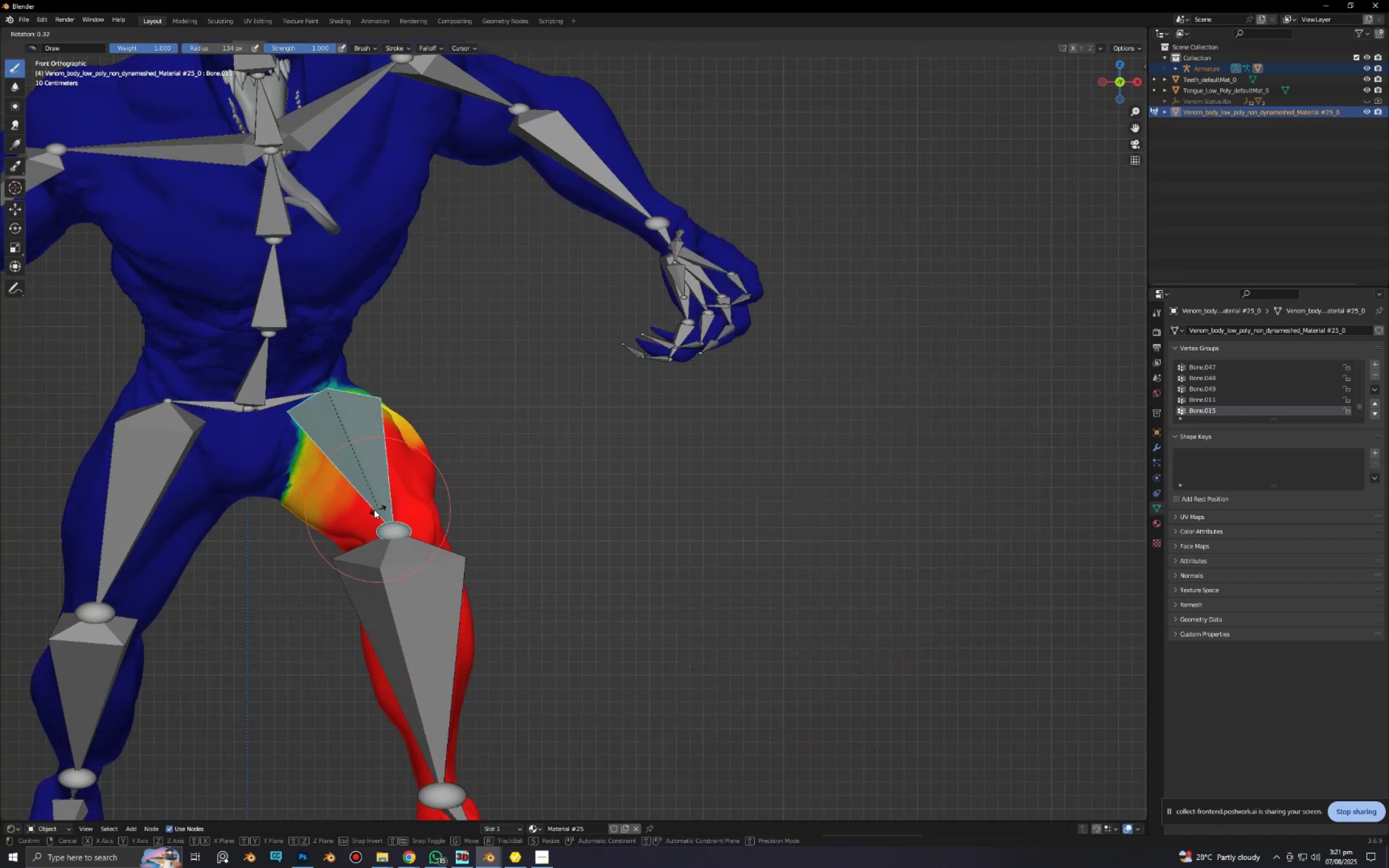 
right_click([322, 507])
 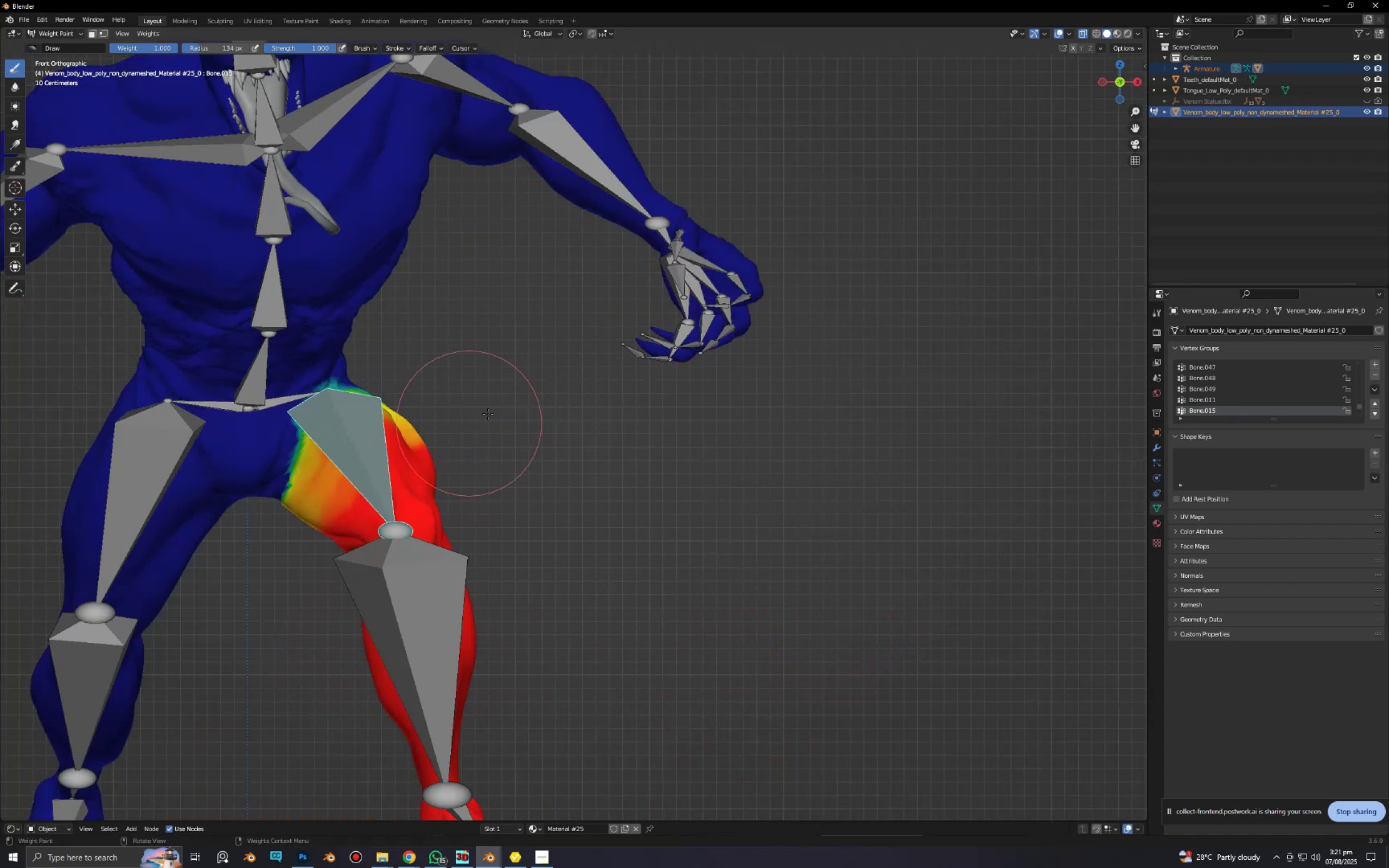 
scroll: coordinate [495, 410], scroll_direction: down, amount: 5.0
 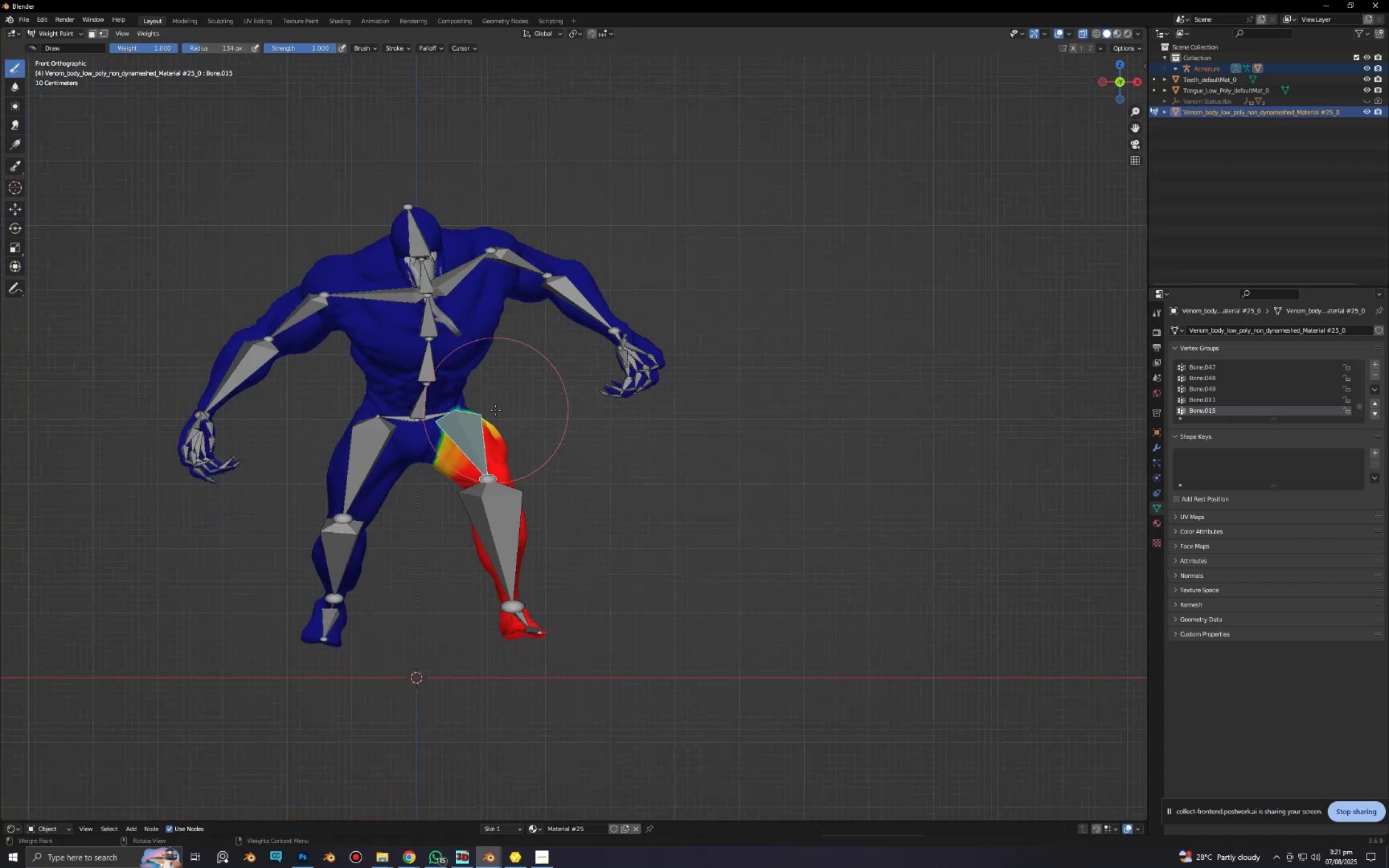 
key(Shift+ShiftLeft)
 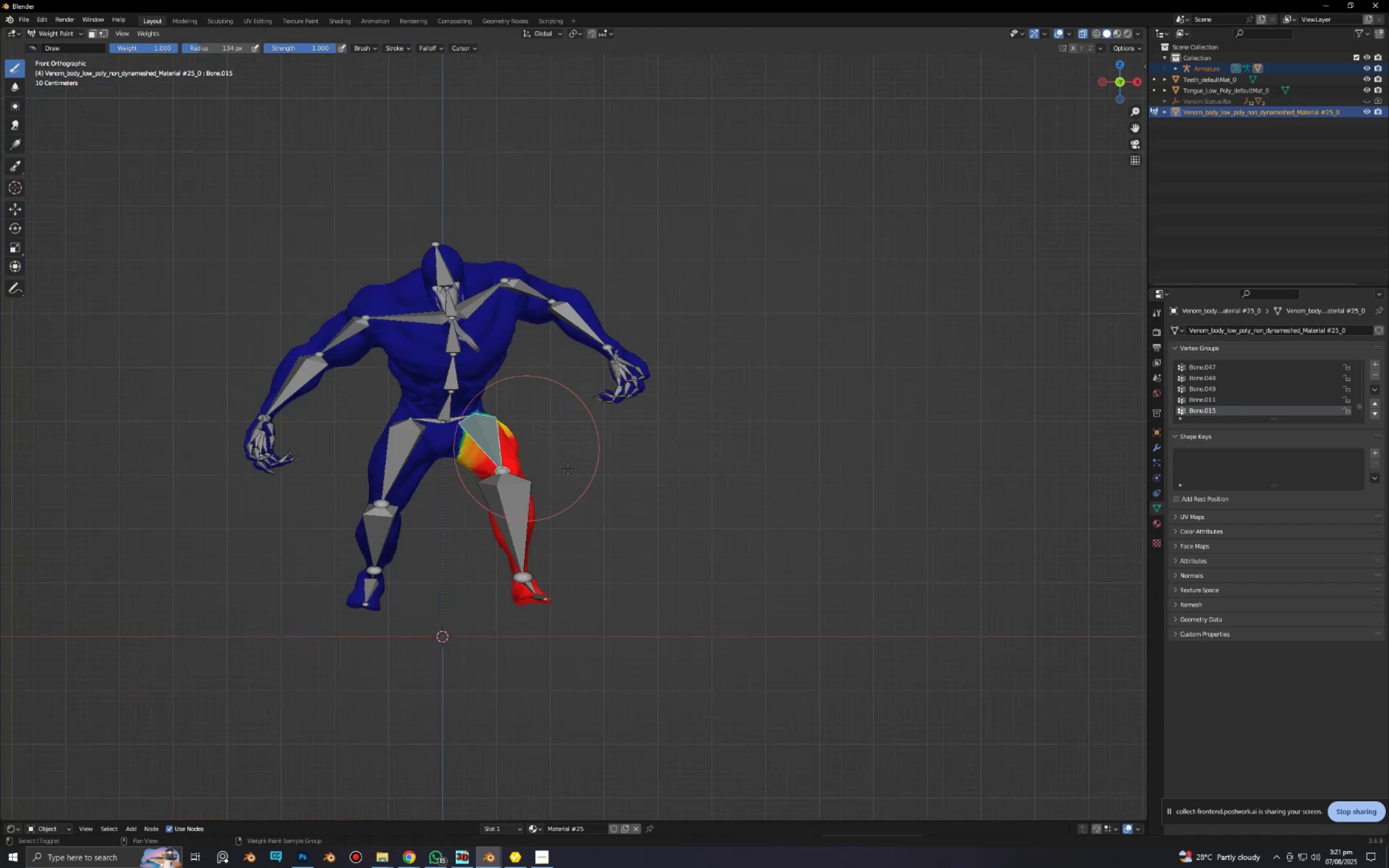 
key(Control+Tab)
 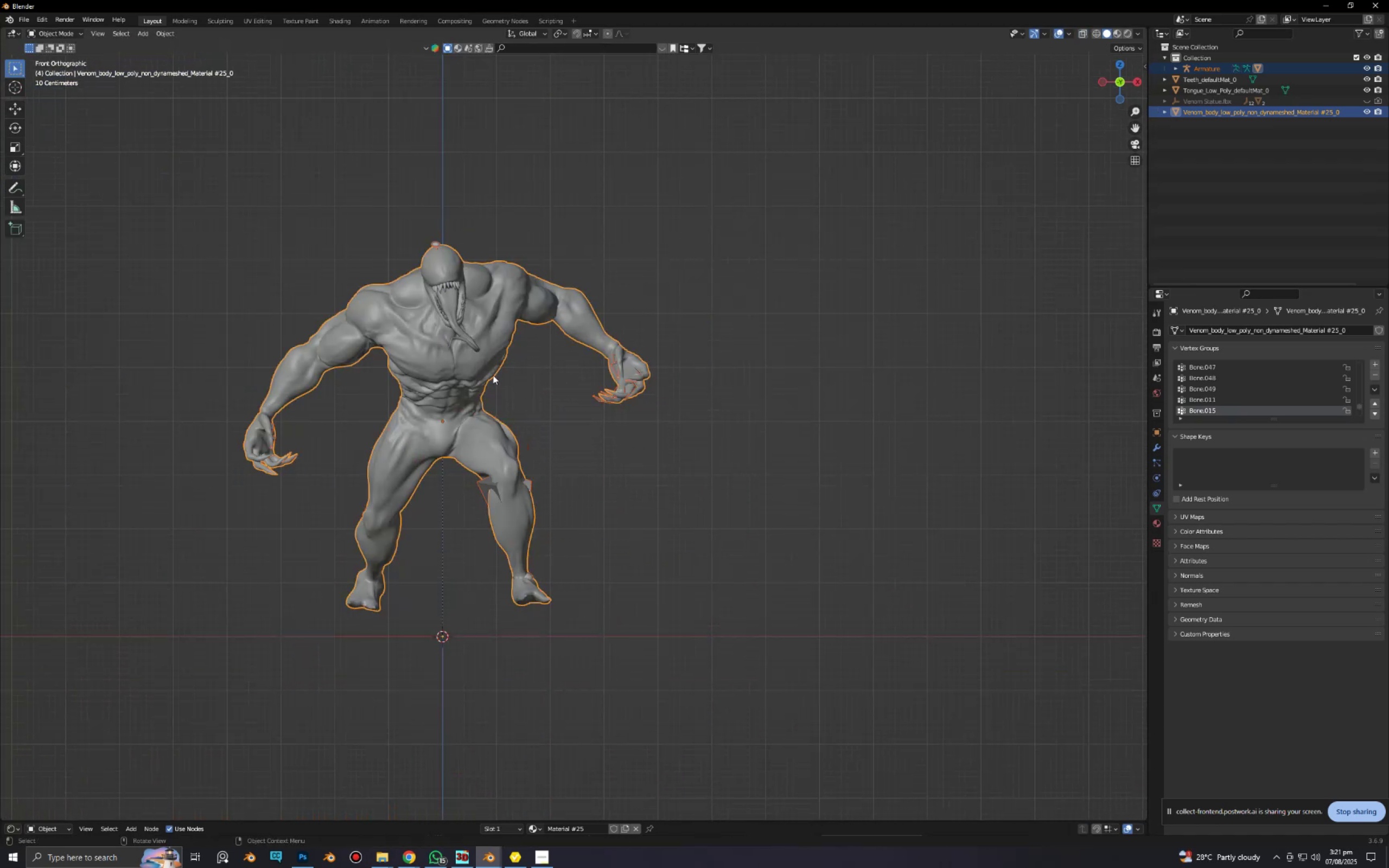 
scroll: coordinate [500, 352], scroll_direction: up, amount: 2.0
 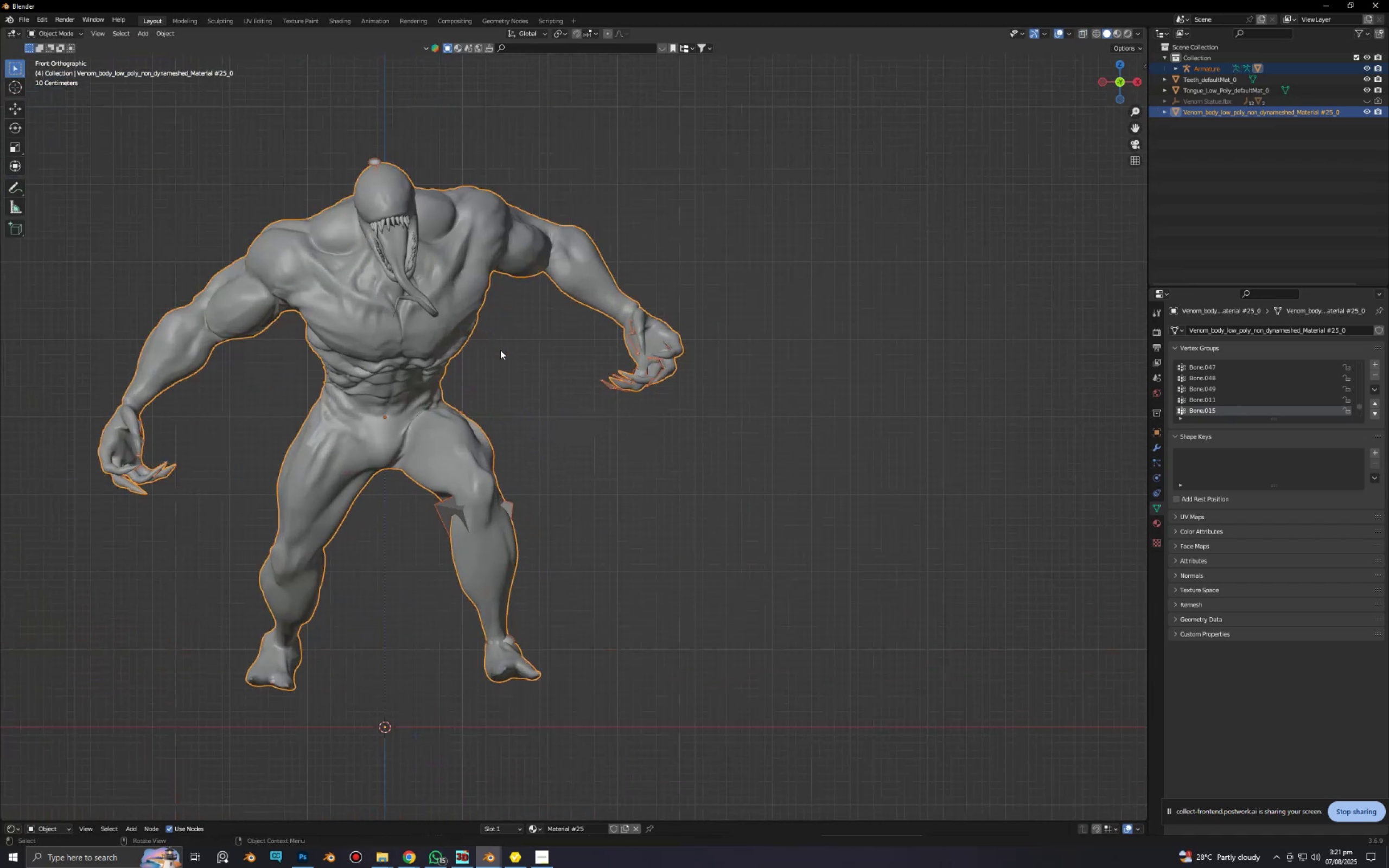 
key(Alt+AltLeft)
 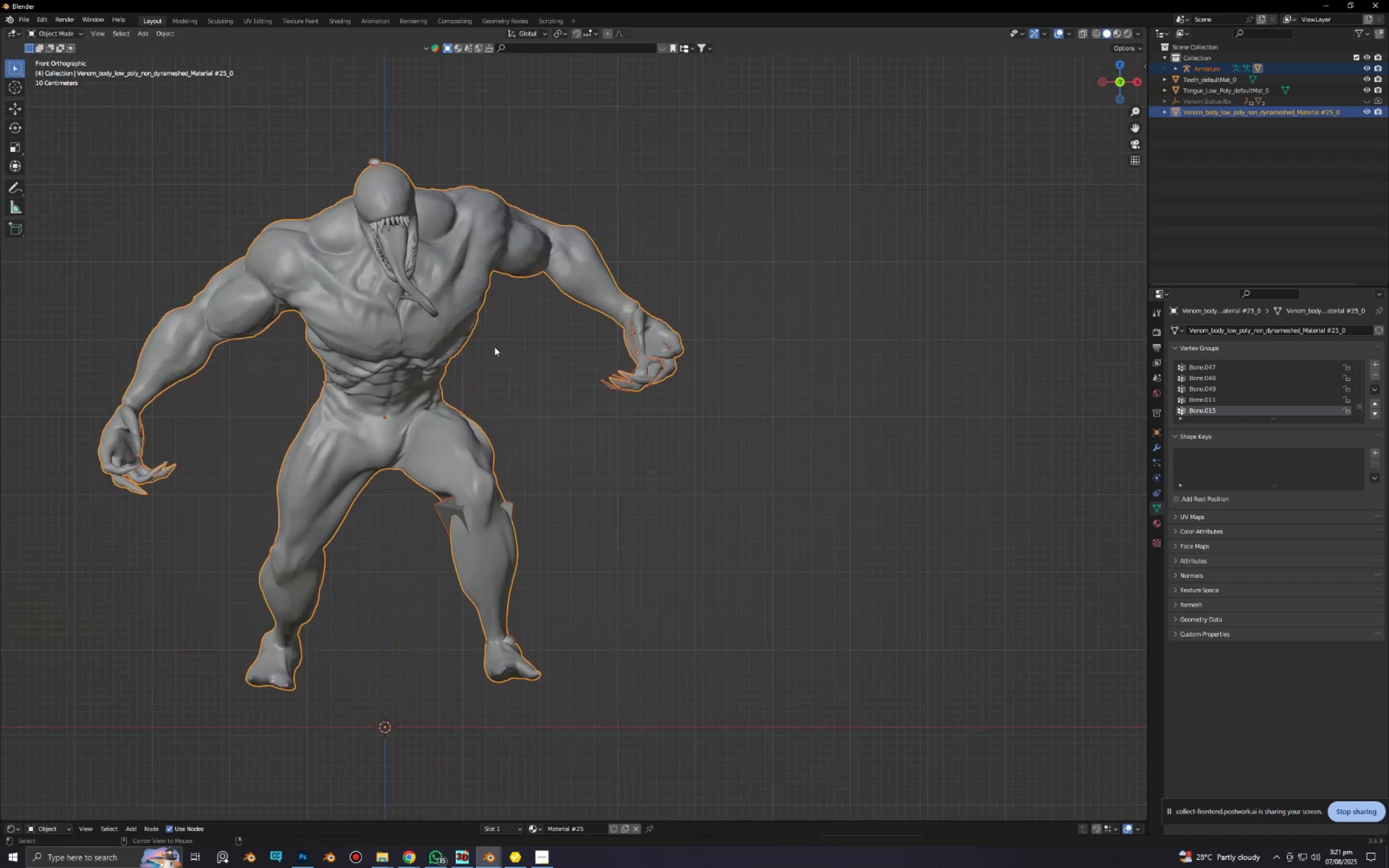 
key(Alt+Z)
 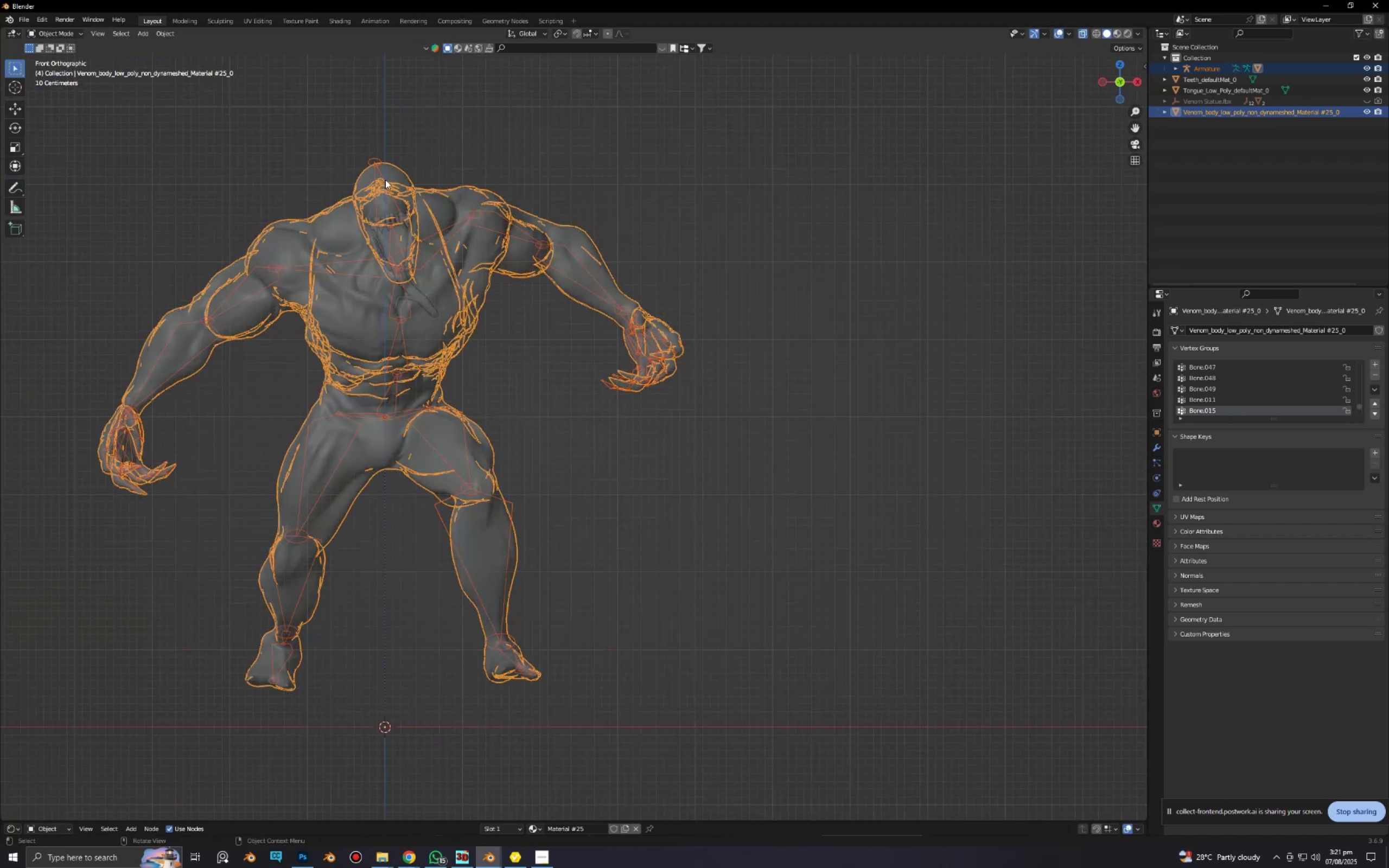 
hold_key(key=ShiftLeft, duration=0.61)
left_click([375, 160])
 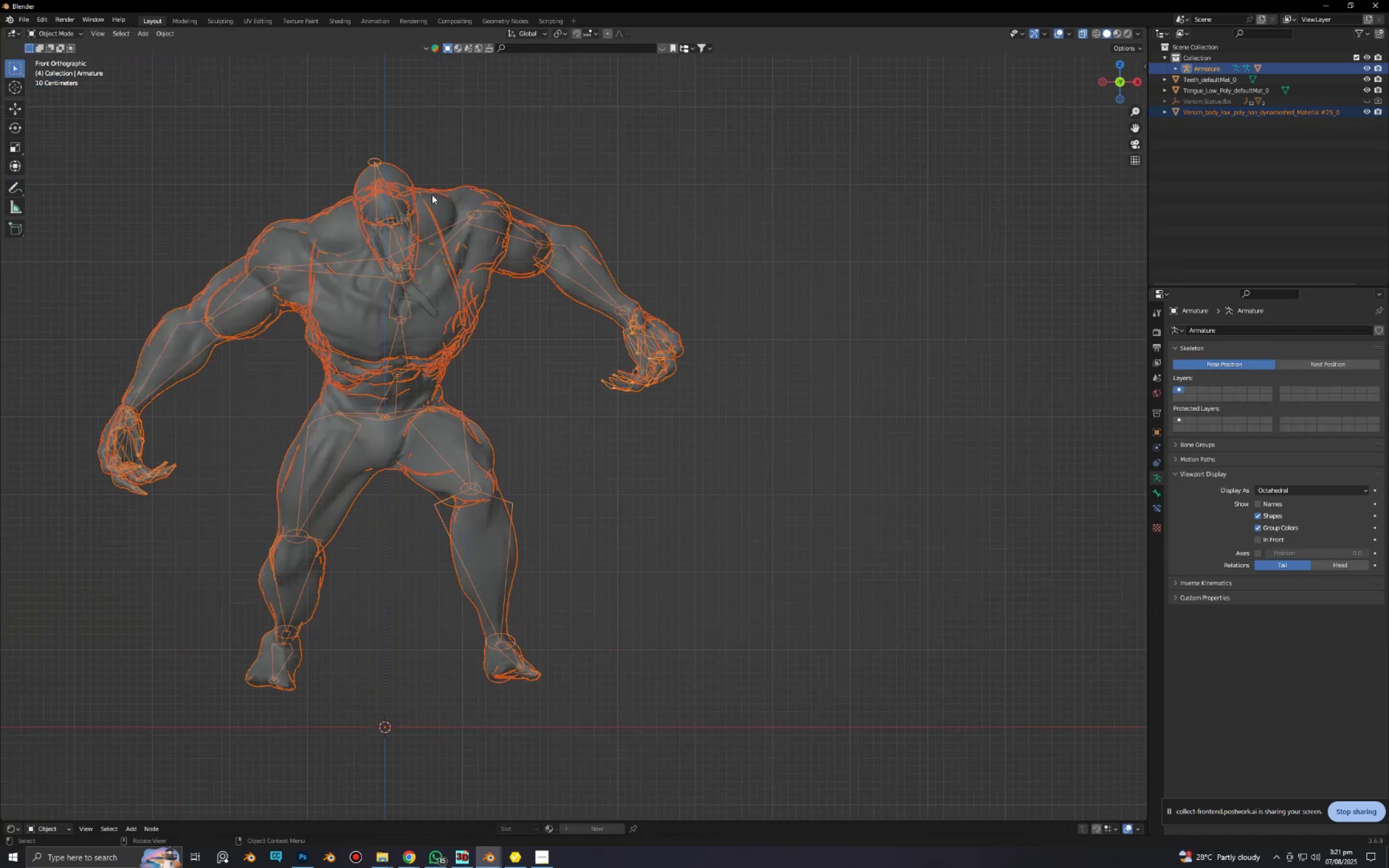 
key(Control+P)
 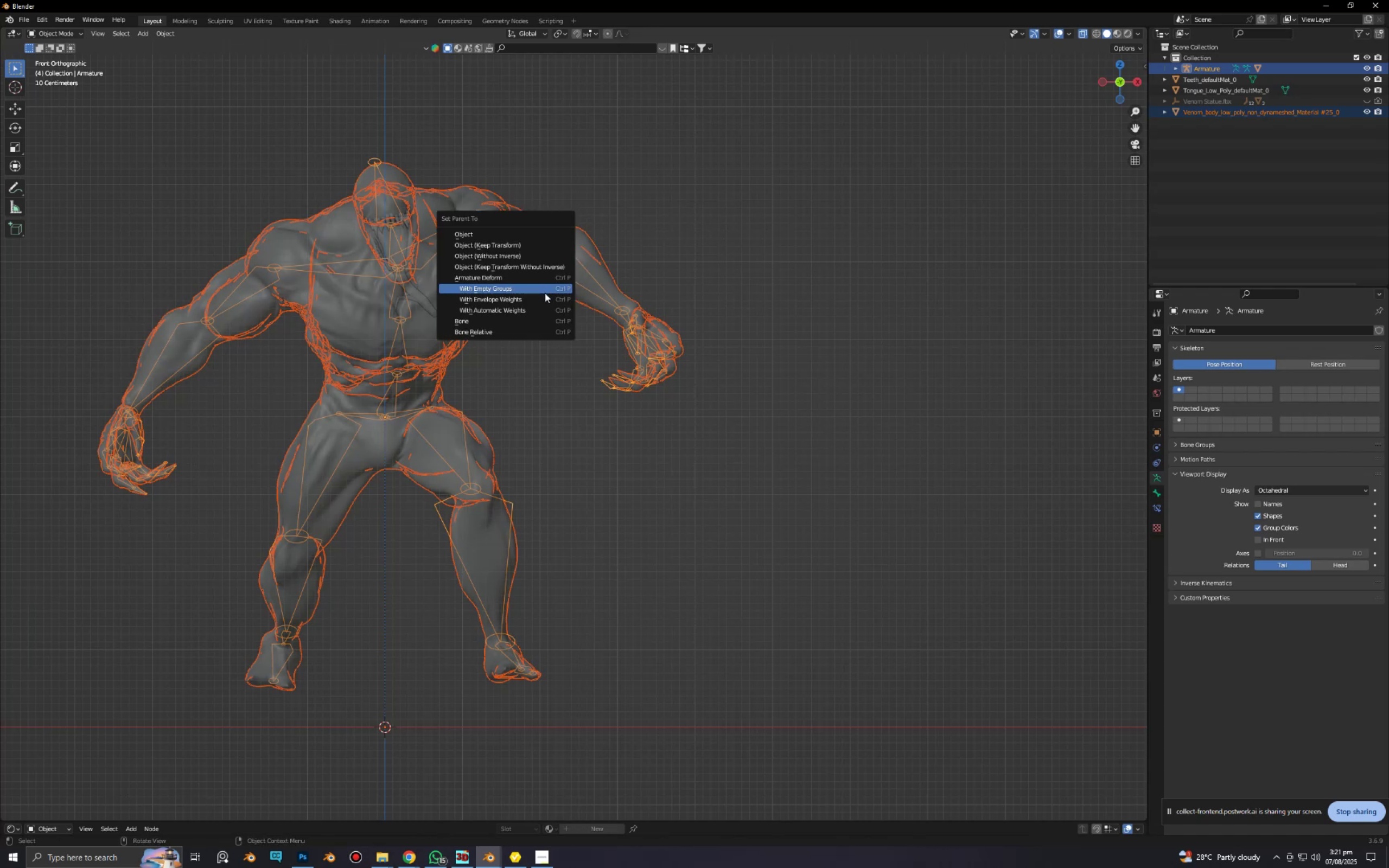 
left_click([545, 299])
 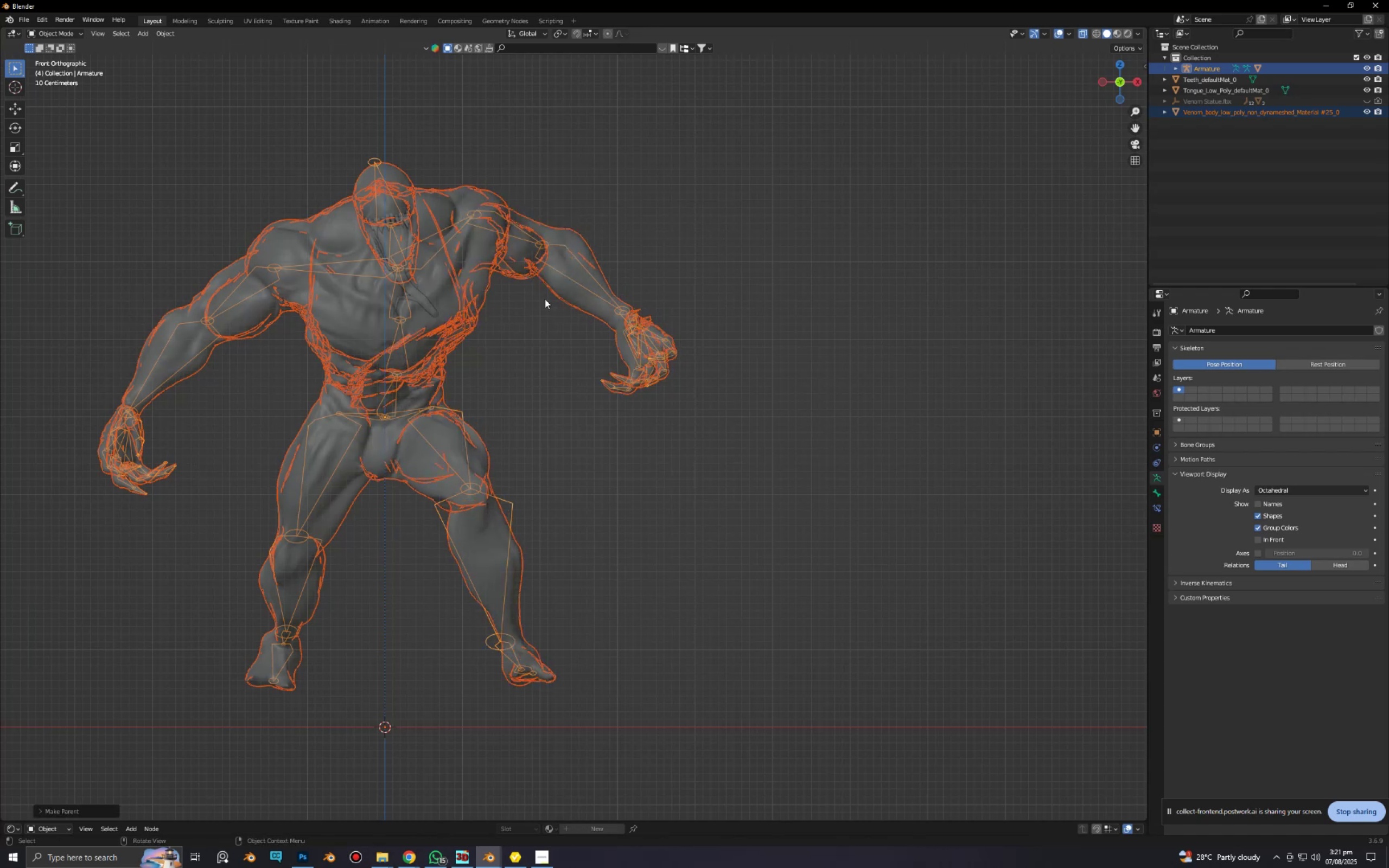 
key(Alt+AltLeft)
 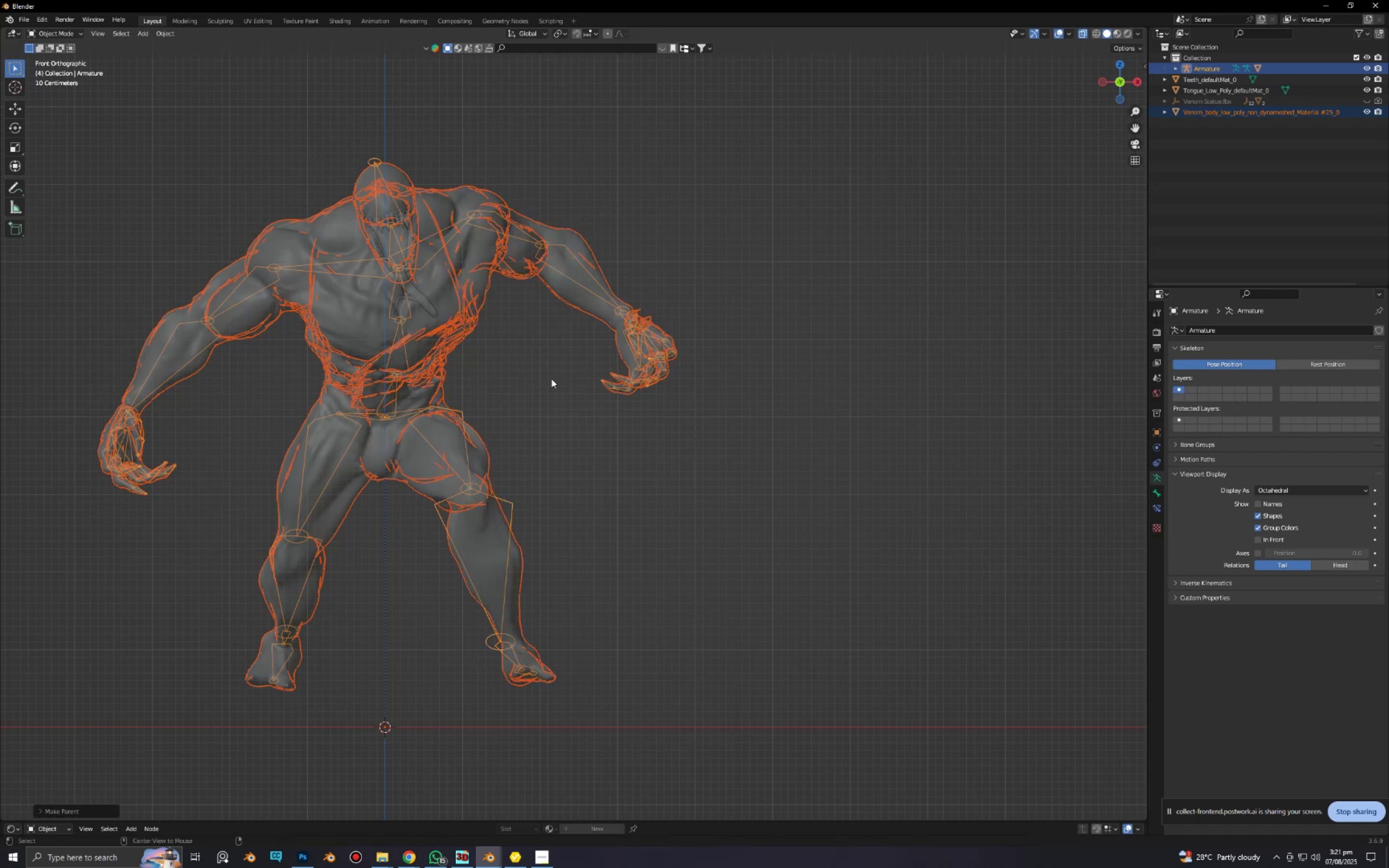 
key(Alt+Z)
 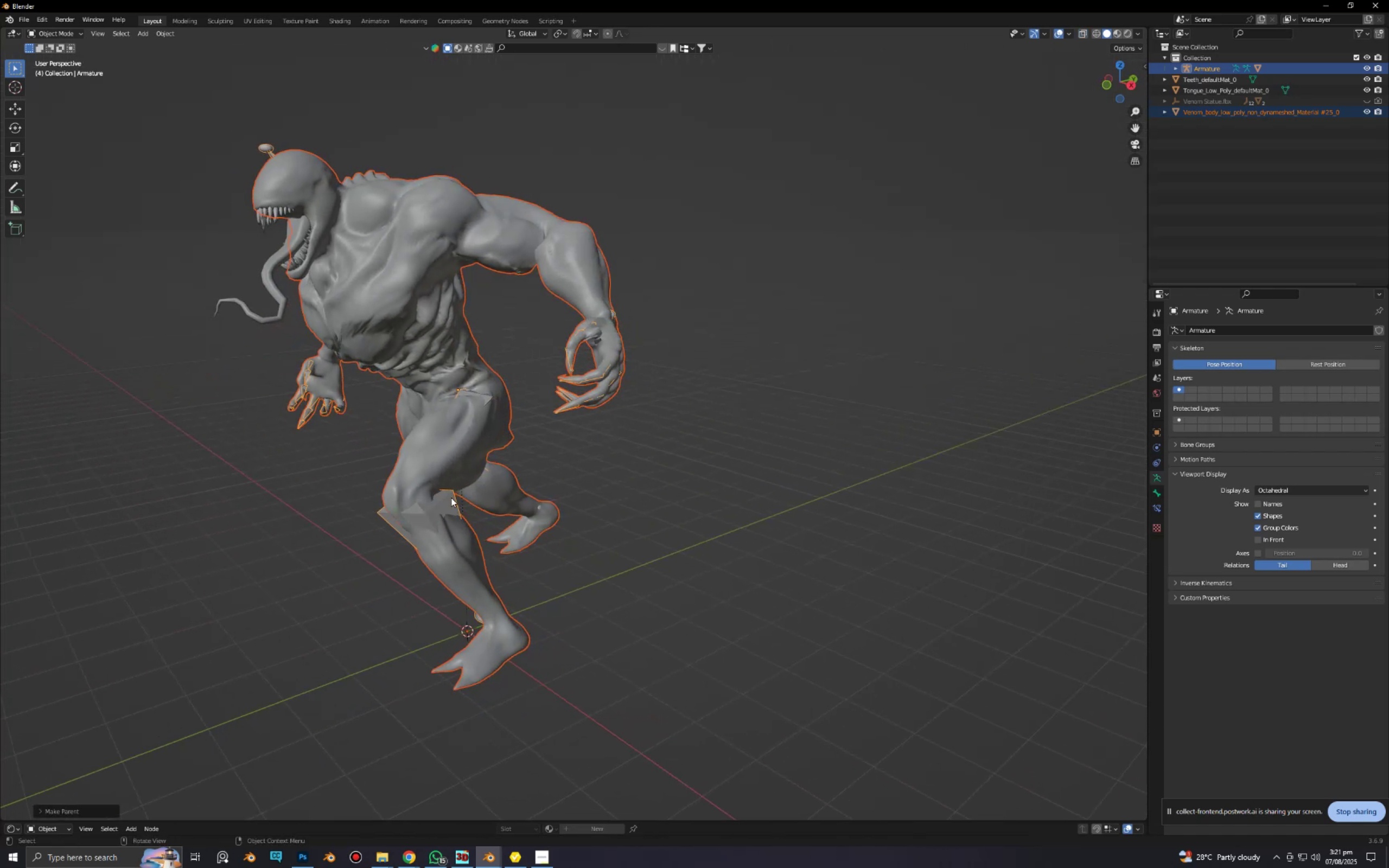 
left_click([447, 502])
 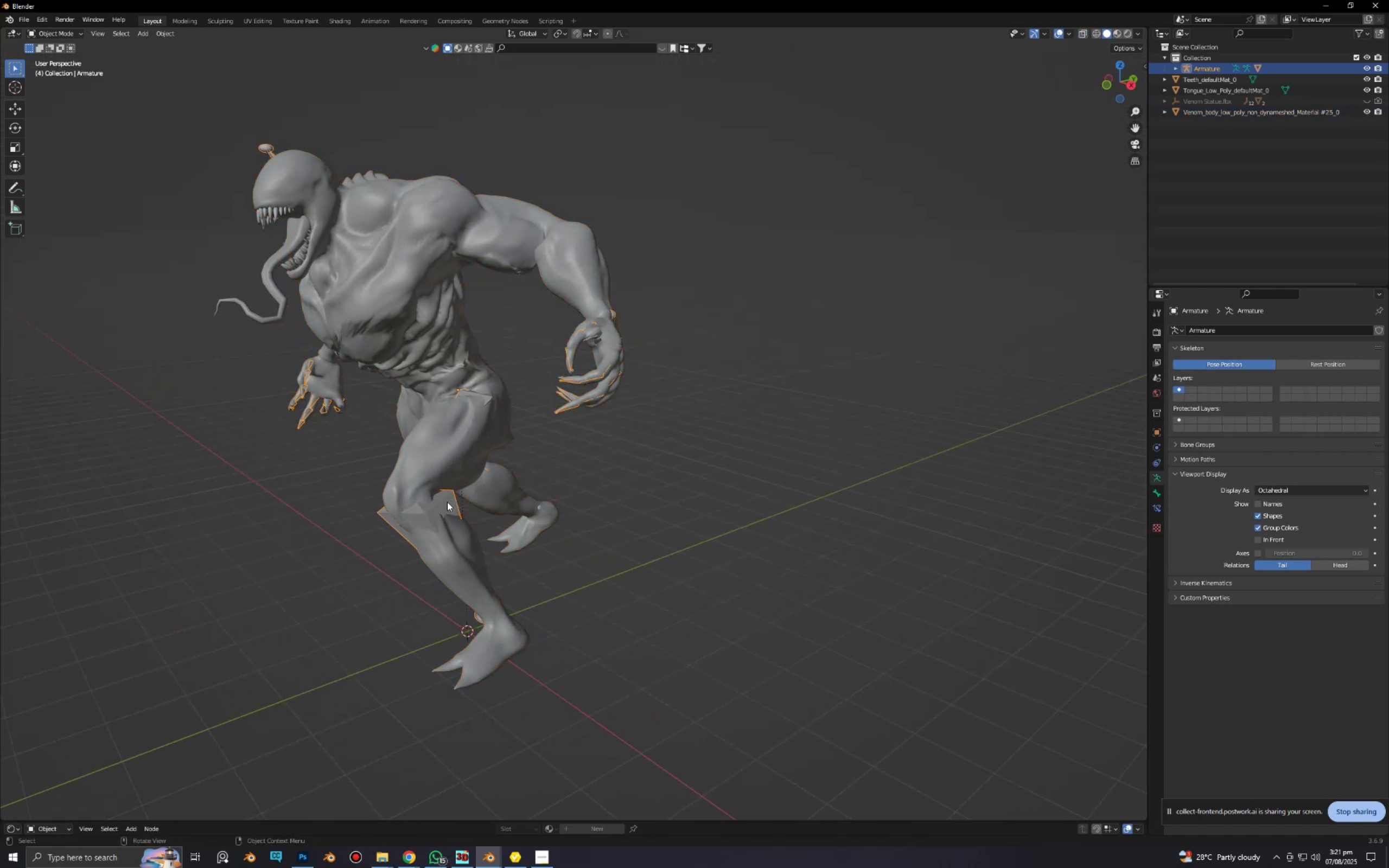 
key(Control+Tab)
 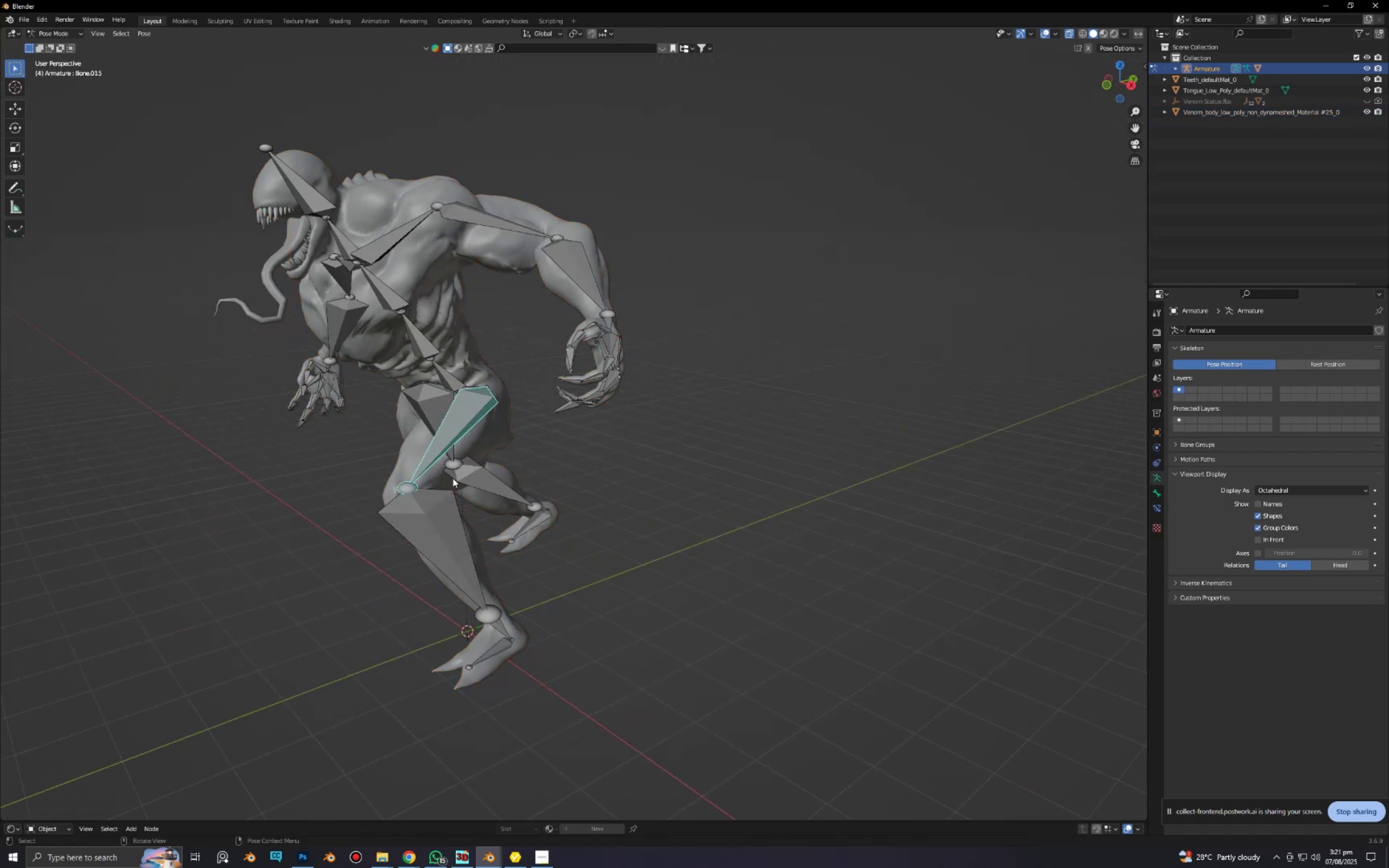 
key(R)
 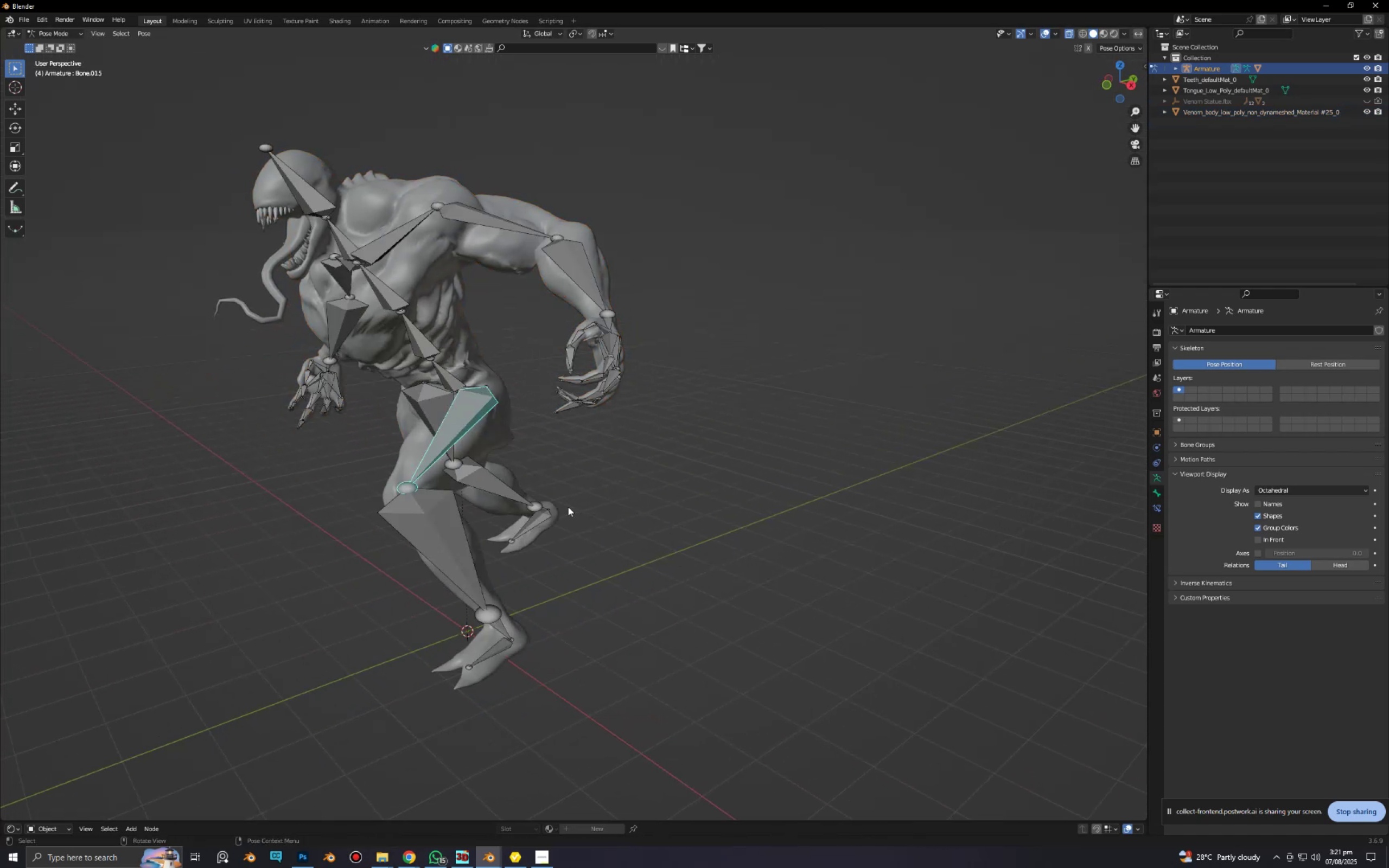 
key(Alt+AltLeft)
 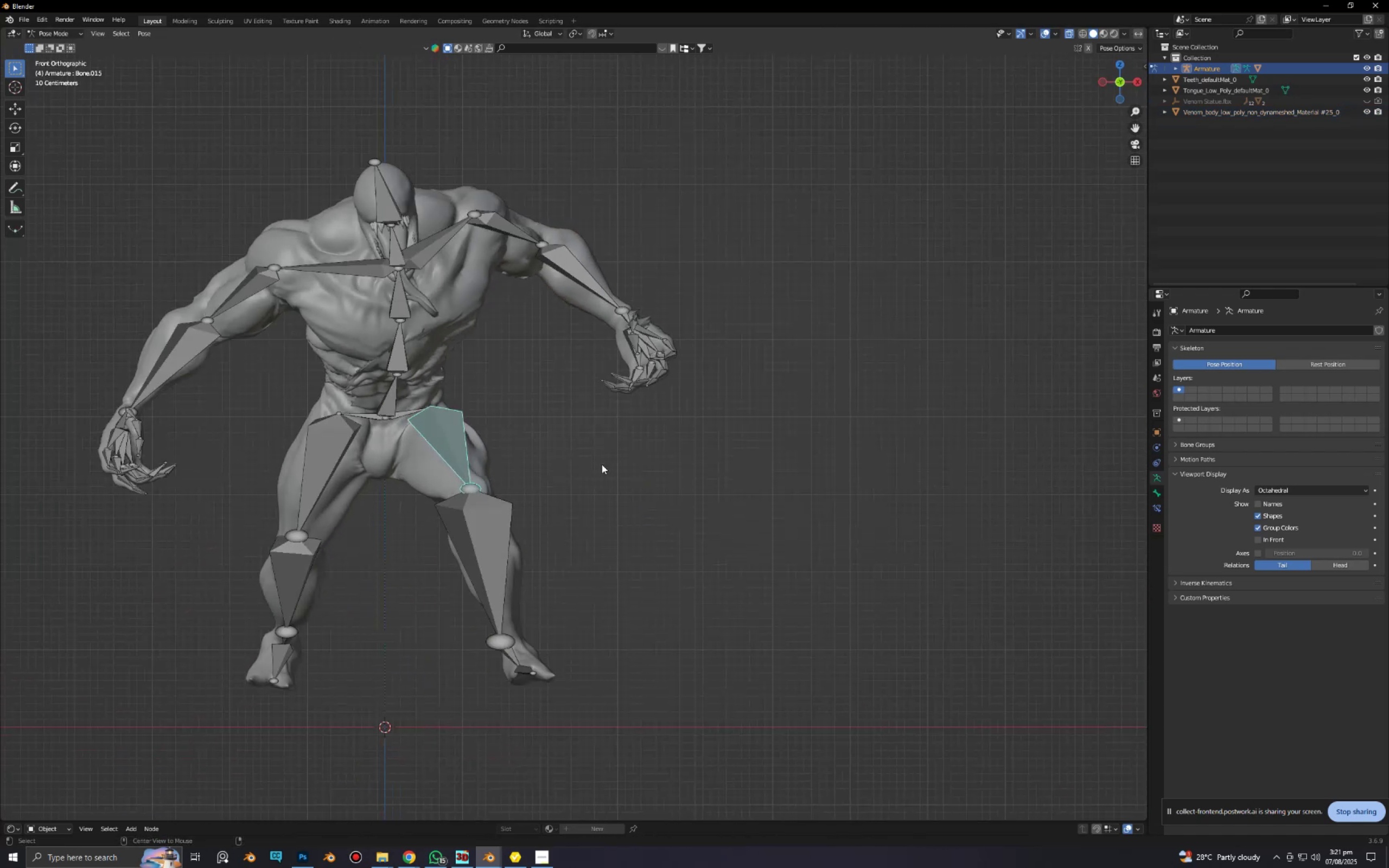 
key(R)
 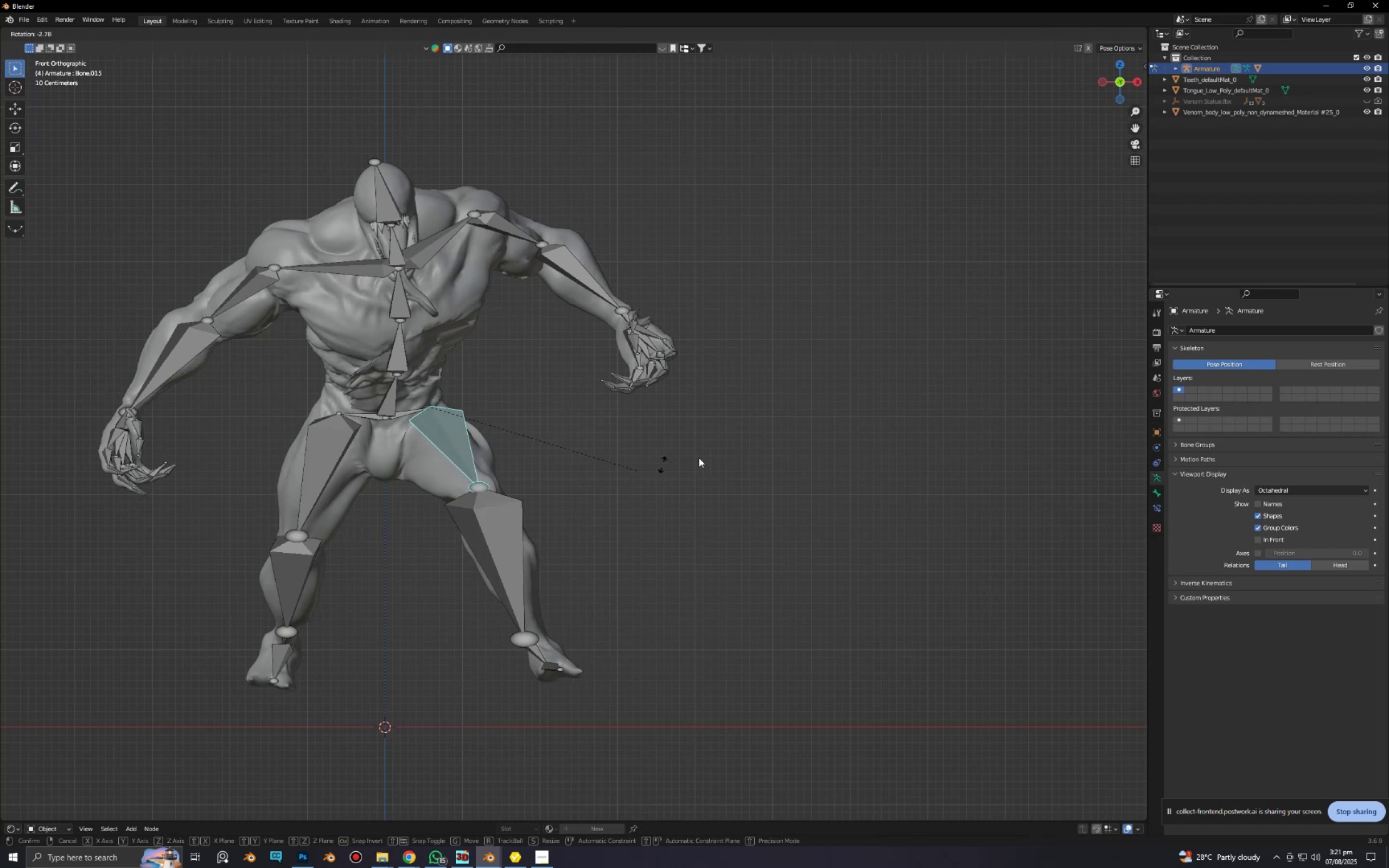 
right_click([666, 456])
 